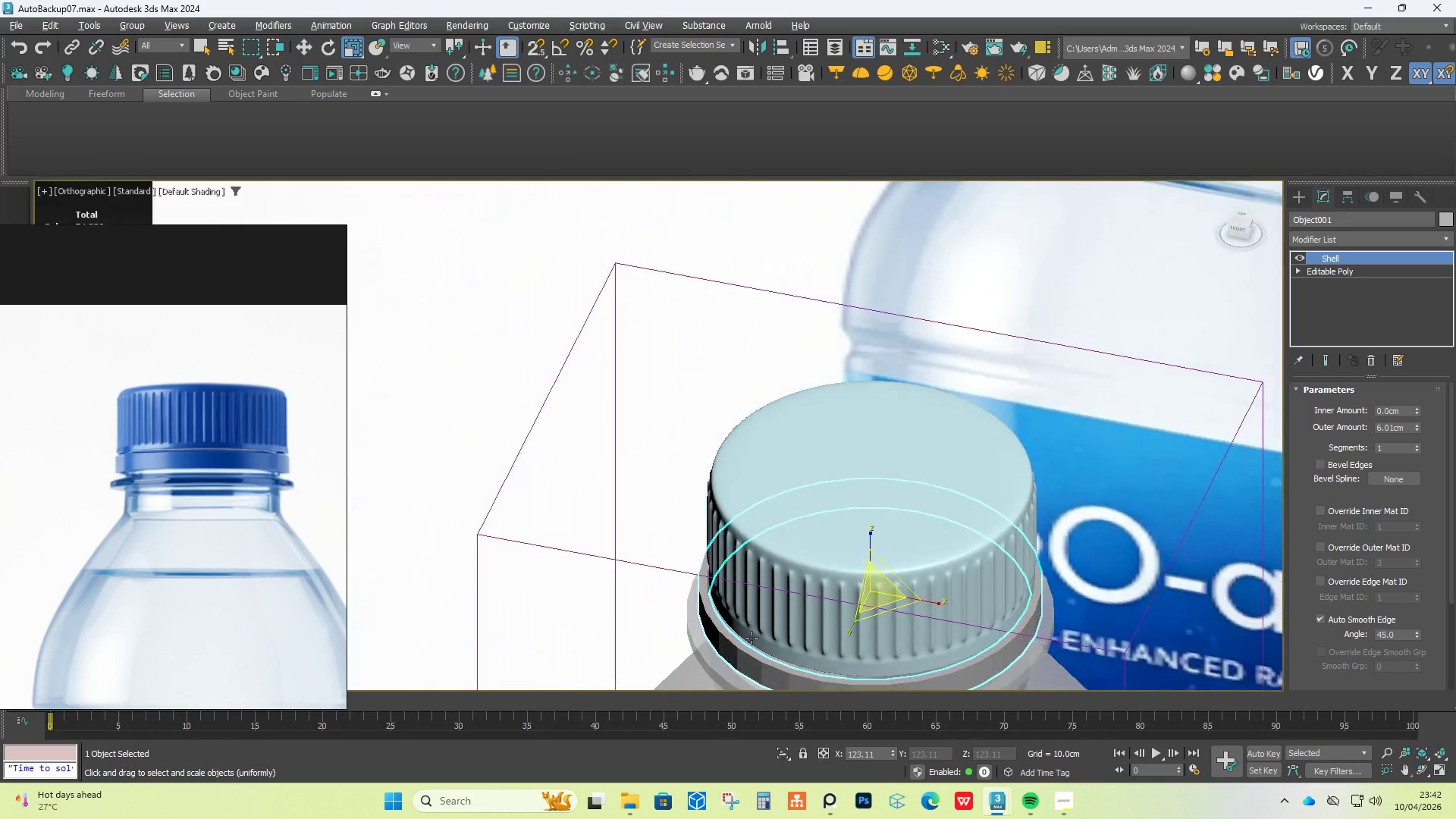 
hold_key(key=AltLeft, duration=0.75)
 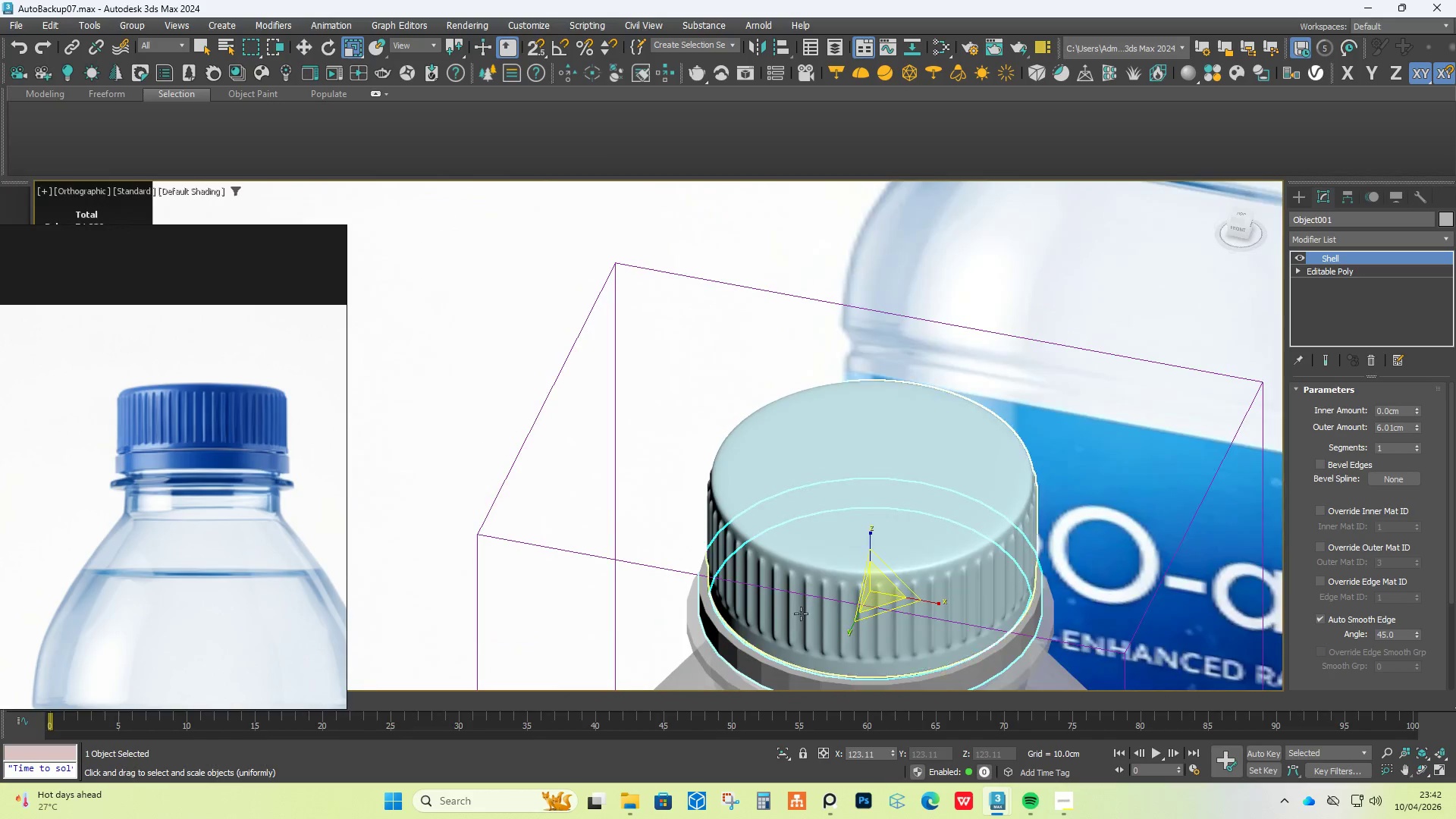 
scroll: coordinate [801, 613], scroll_direction: up, amount: 3.0
 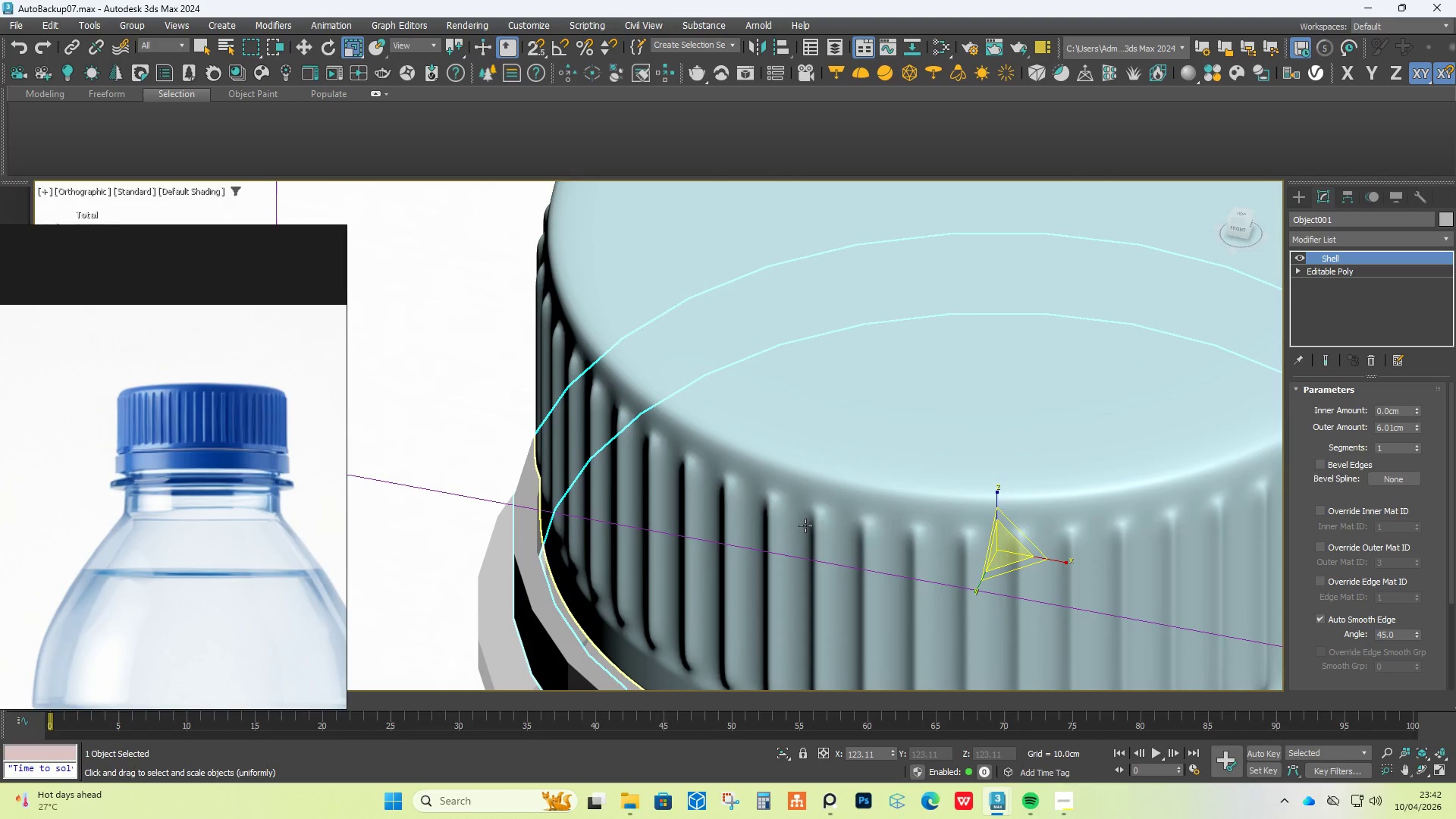 
hold_key(key=AltLeft, duration=1.19)
 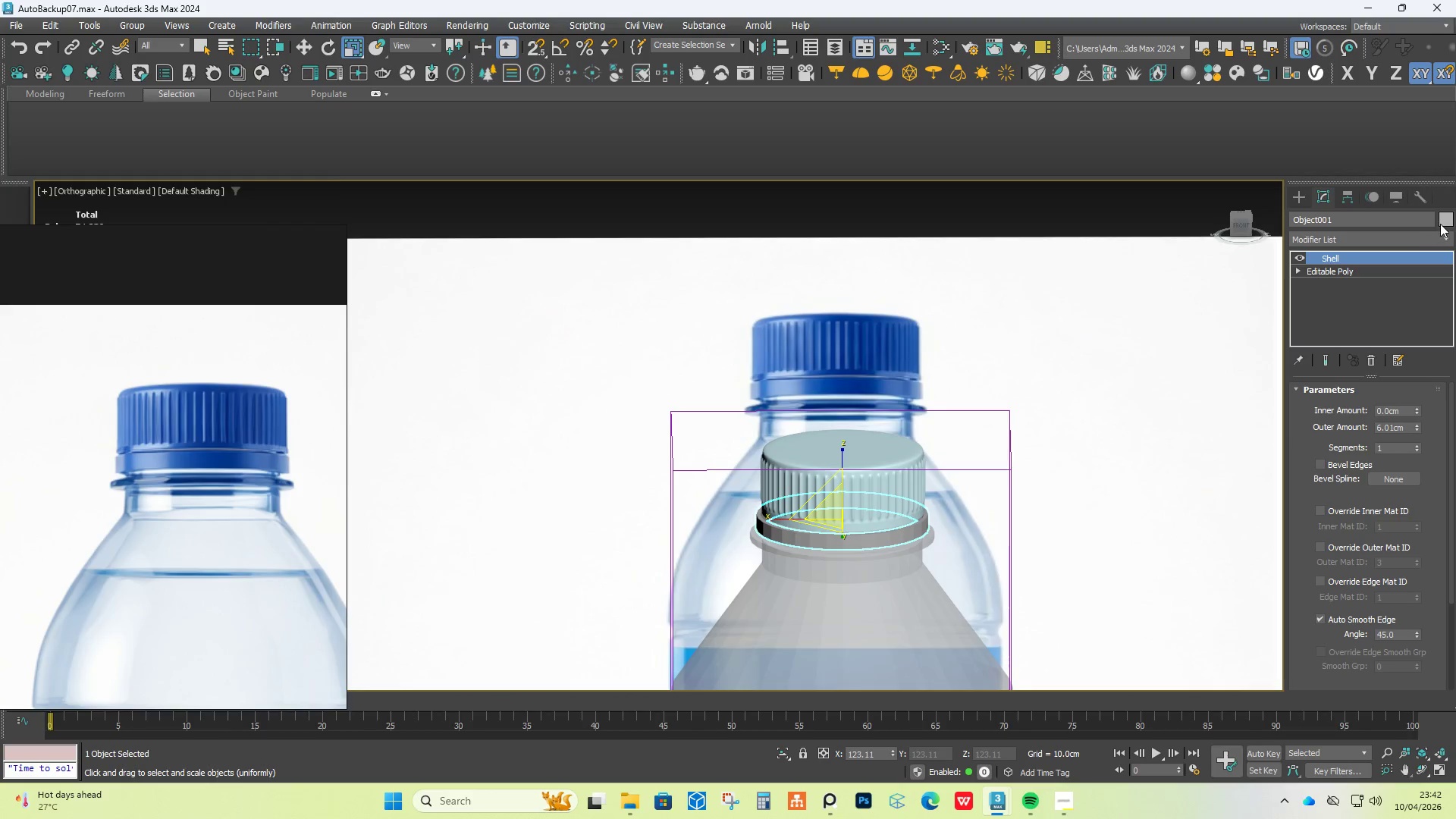 
scroll: coordinate [809, 513], scroll_direction: down, amount: 5.0
 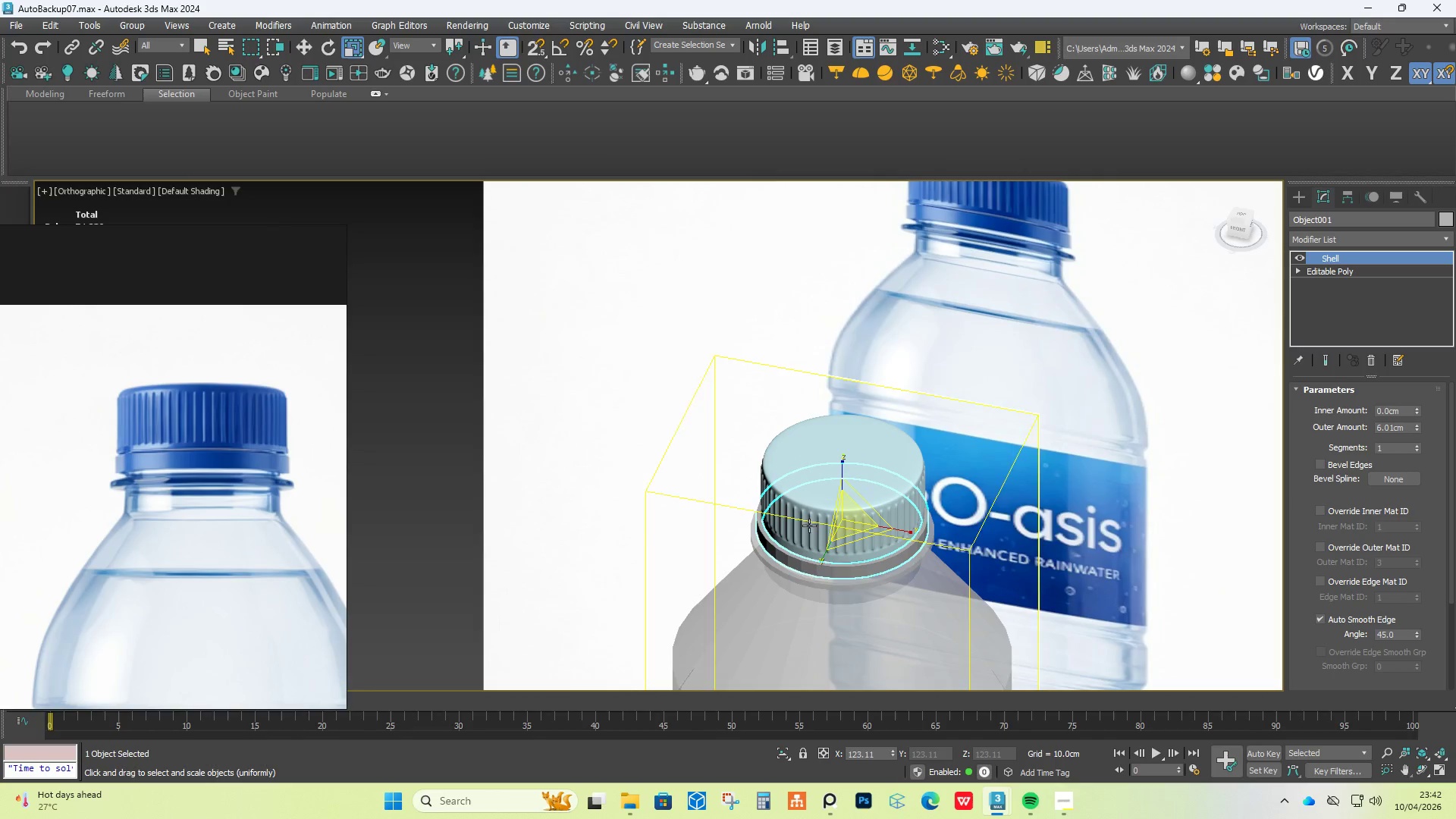 
left_click([1445, 221])
 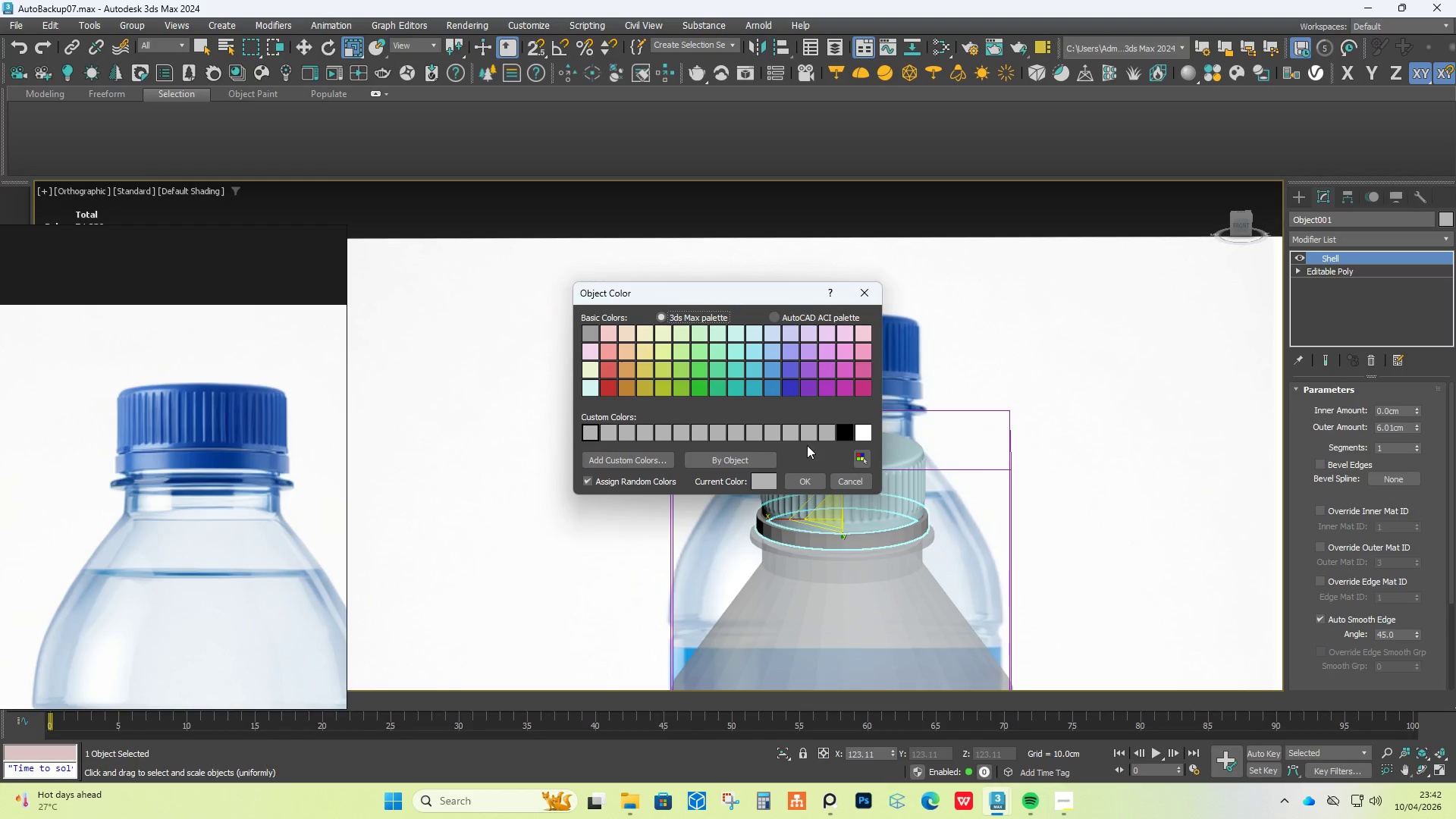 
left_click([803, 438])
 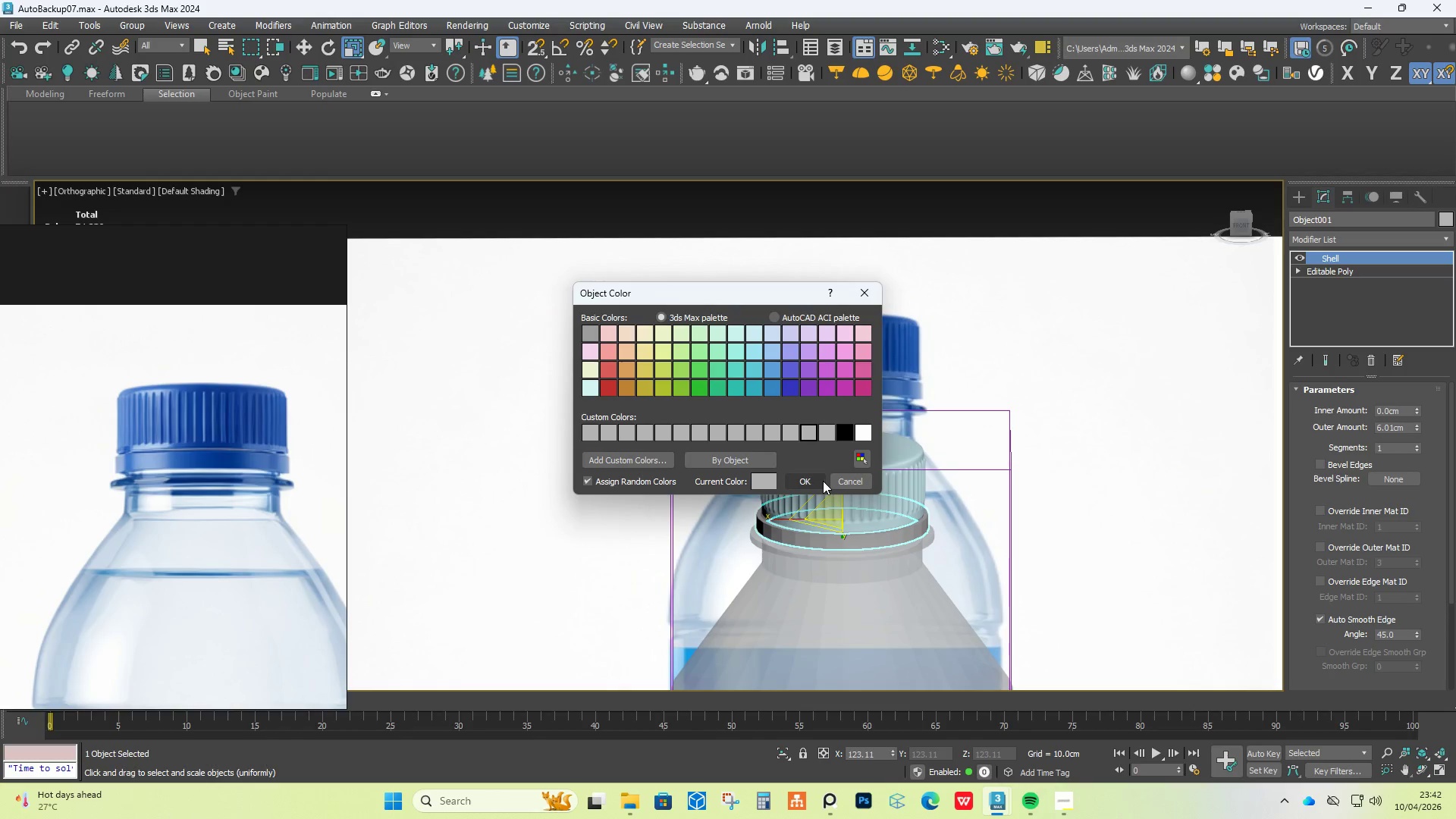 
left_click([823, 481])
 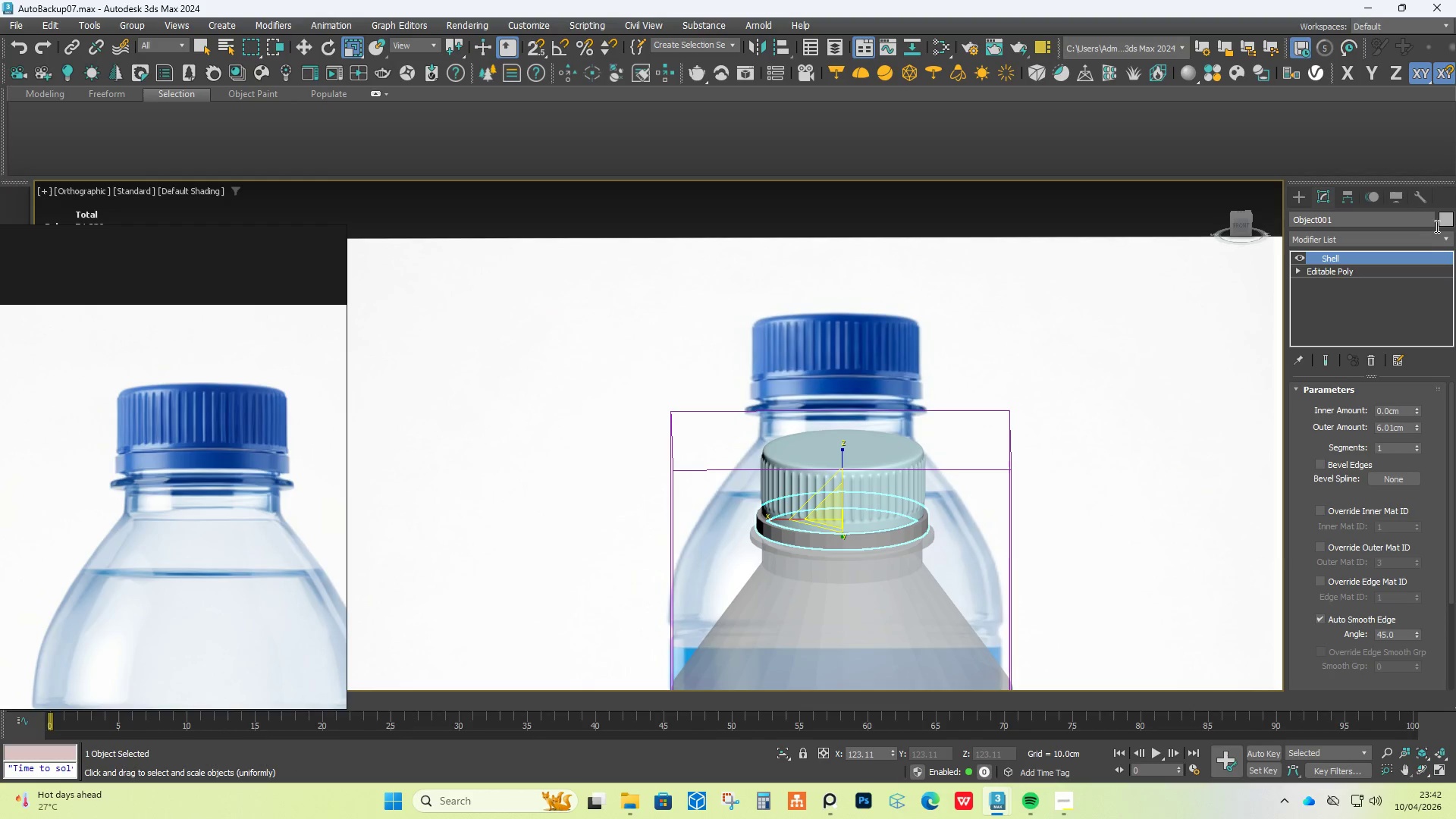 
left_click([1449, 218])
 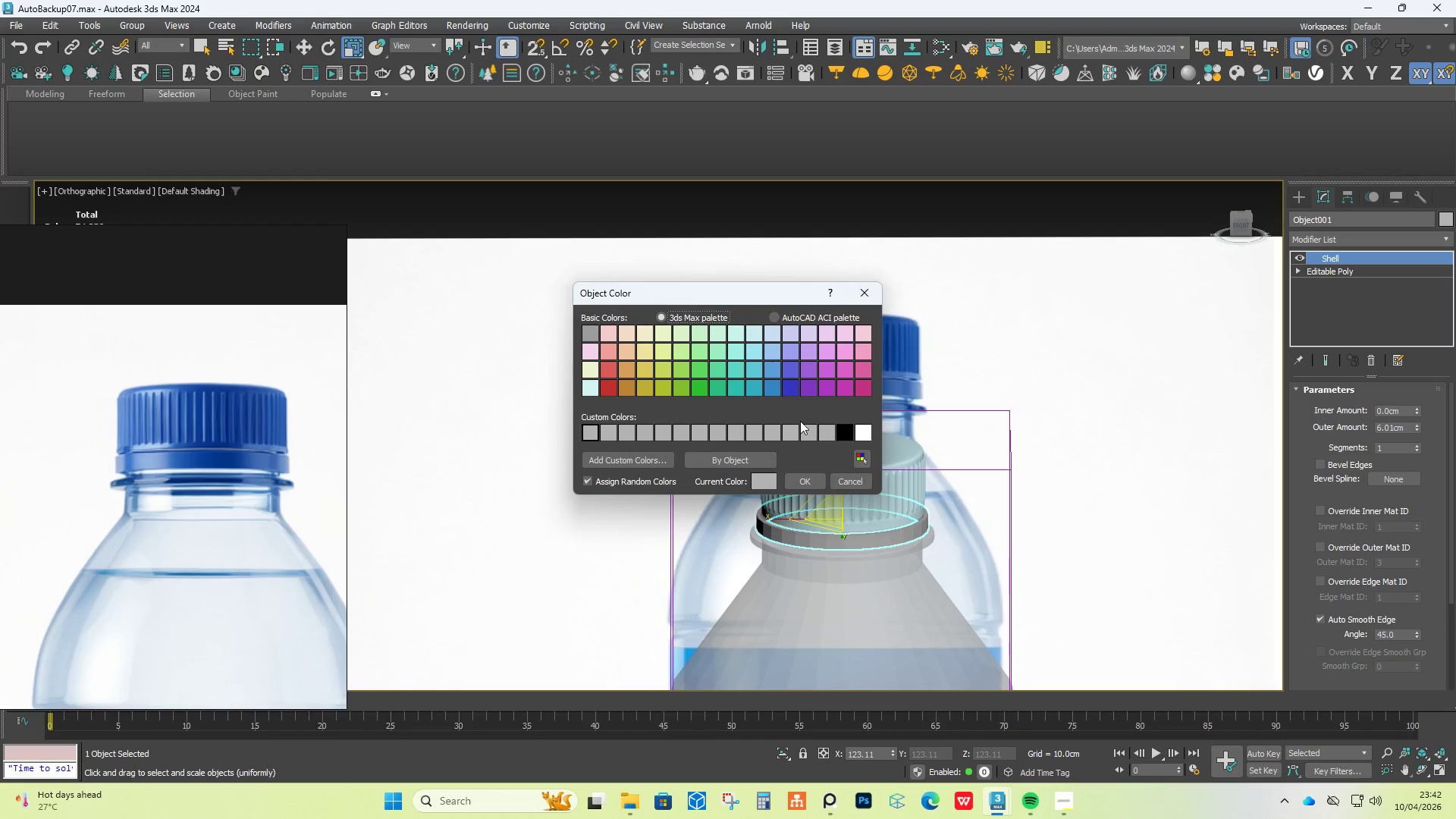 
left_click([789, 434])
 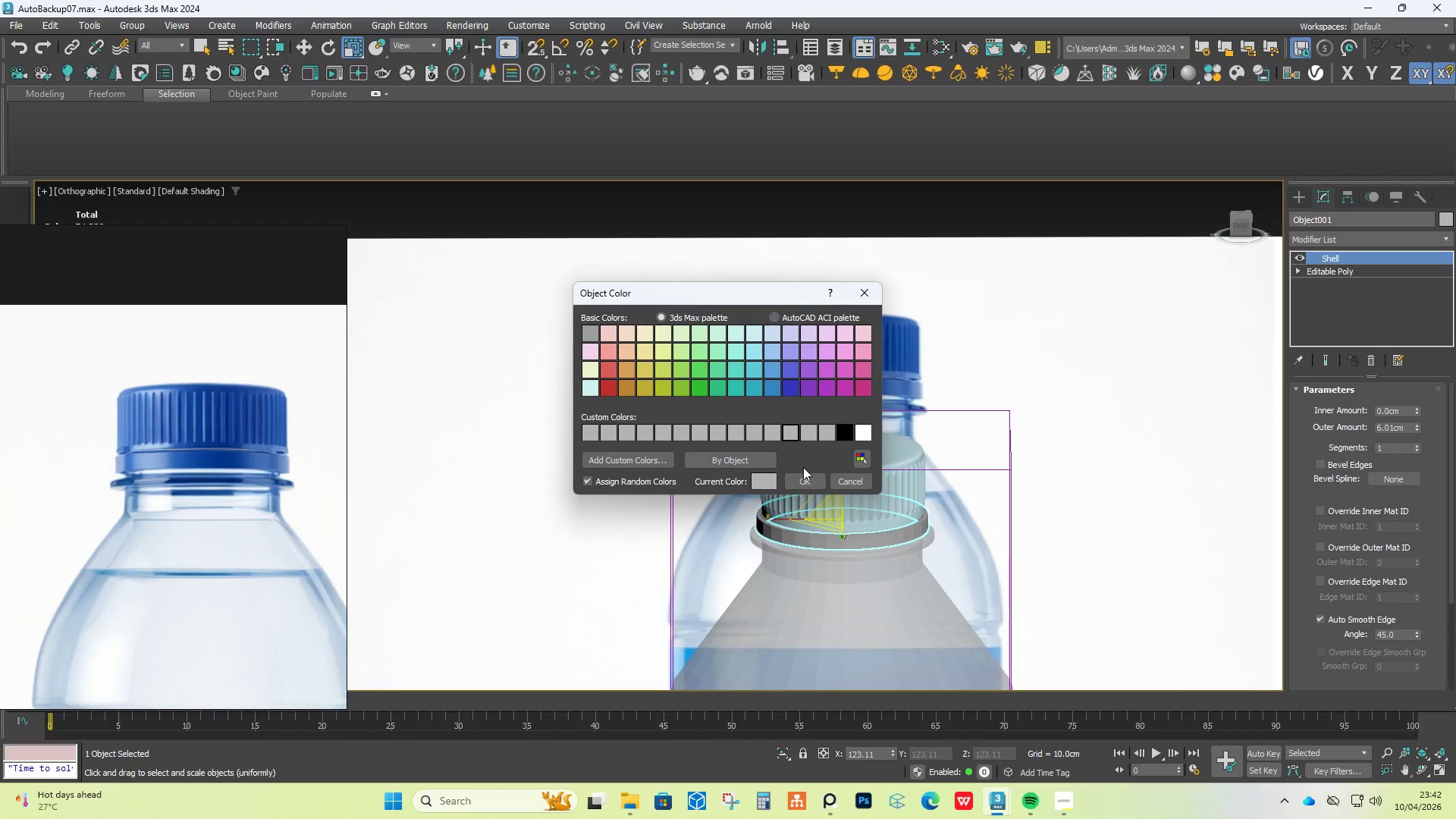 
left_click_drag(start_coordinate=[803, 475], to_coordinate=[803, 480])
 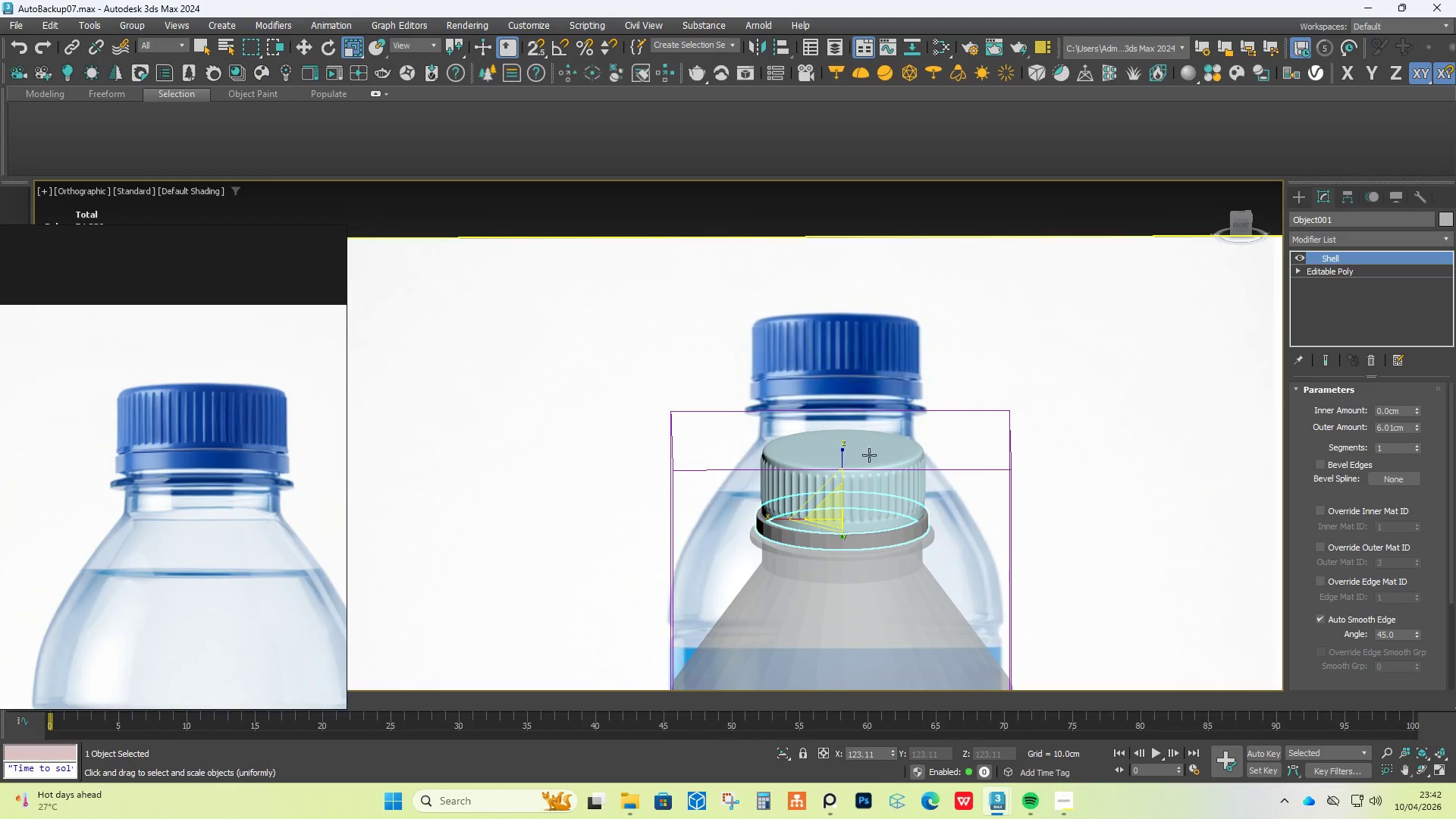 
scroll: coordinate [883, 465], scroll_direction: up, amount: 3.0
 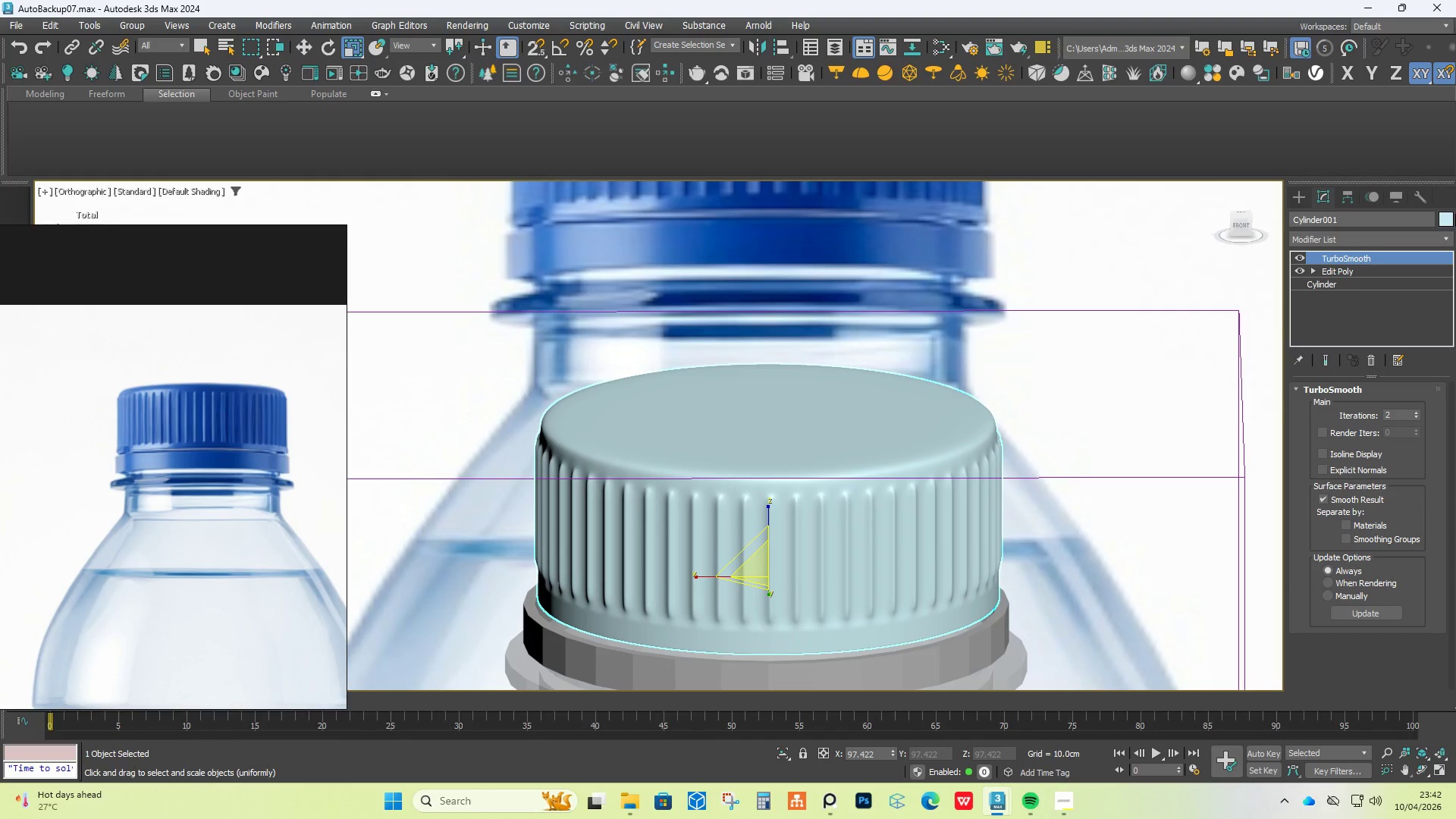 
left_click([1445, 214])
 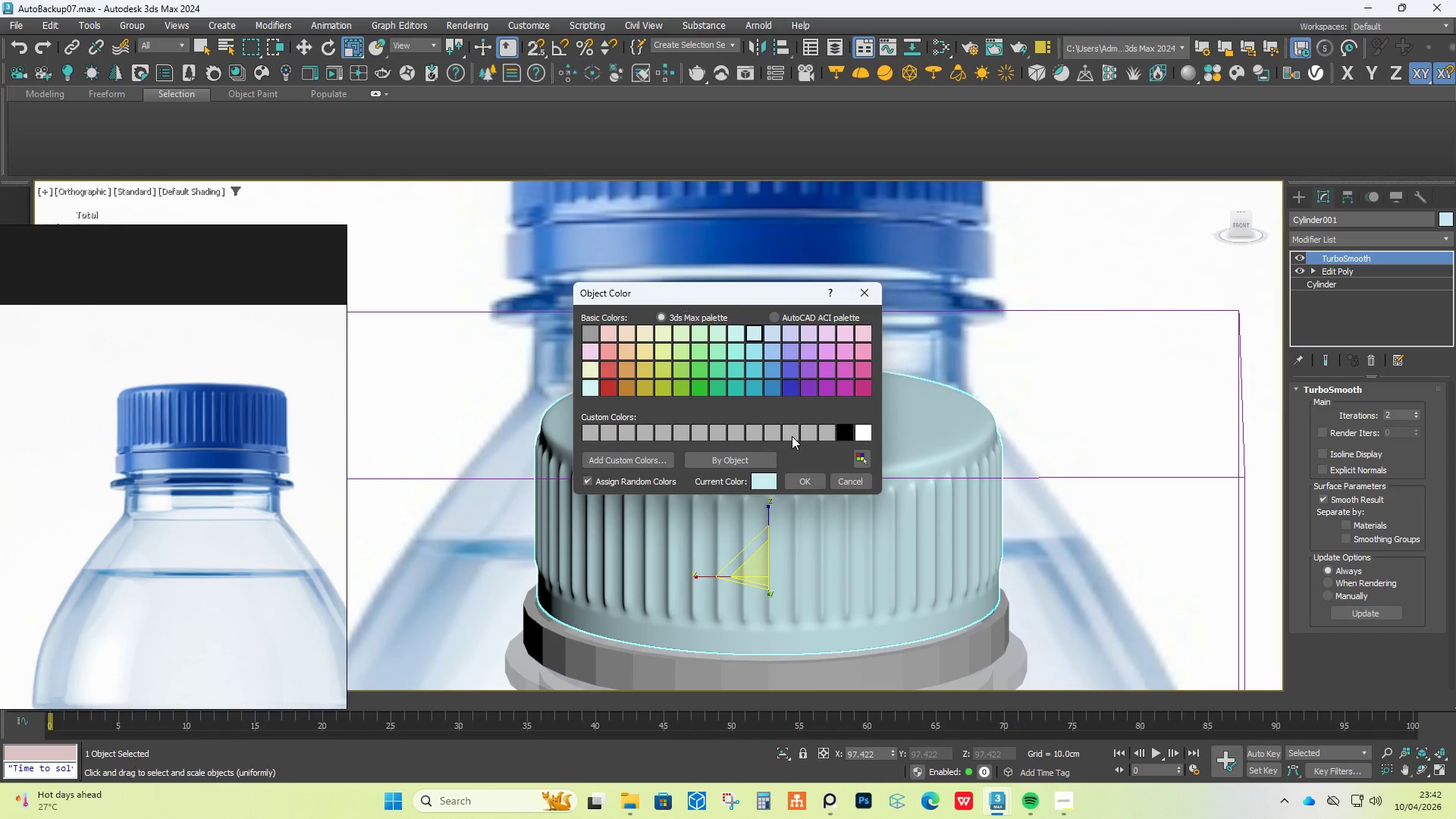 
double_click([805, 479])
 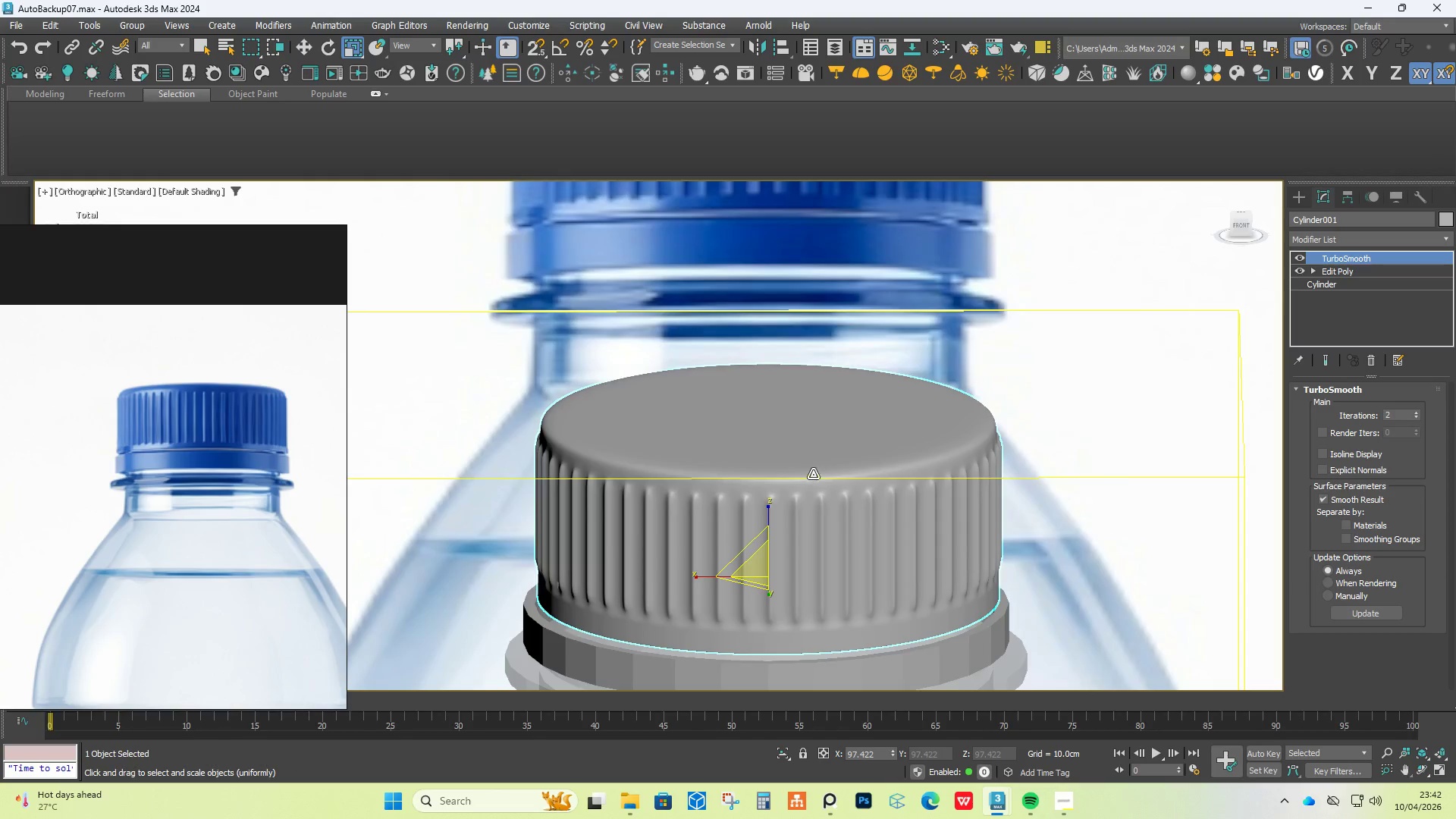 
scroll: coordinate [814, 472], scroll_direction: down, amount: 4.0
 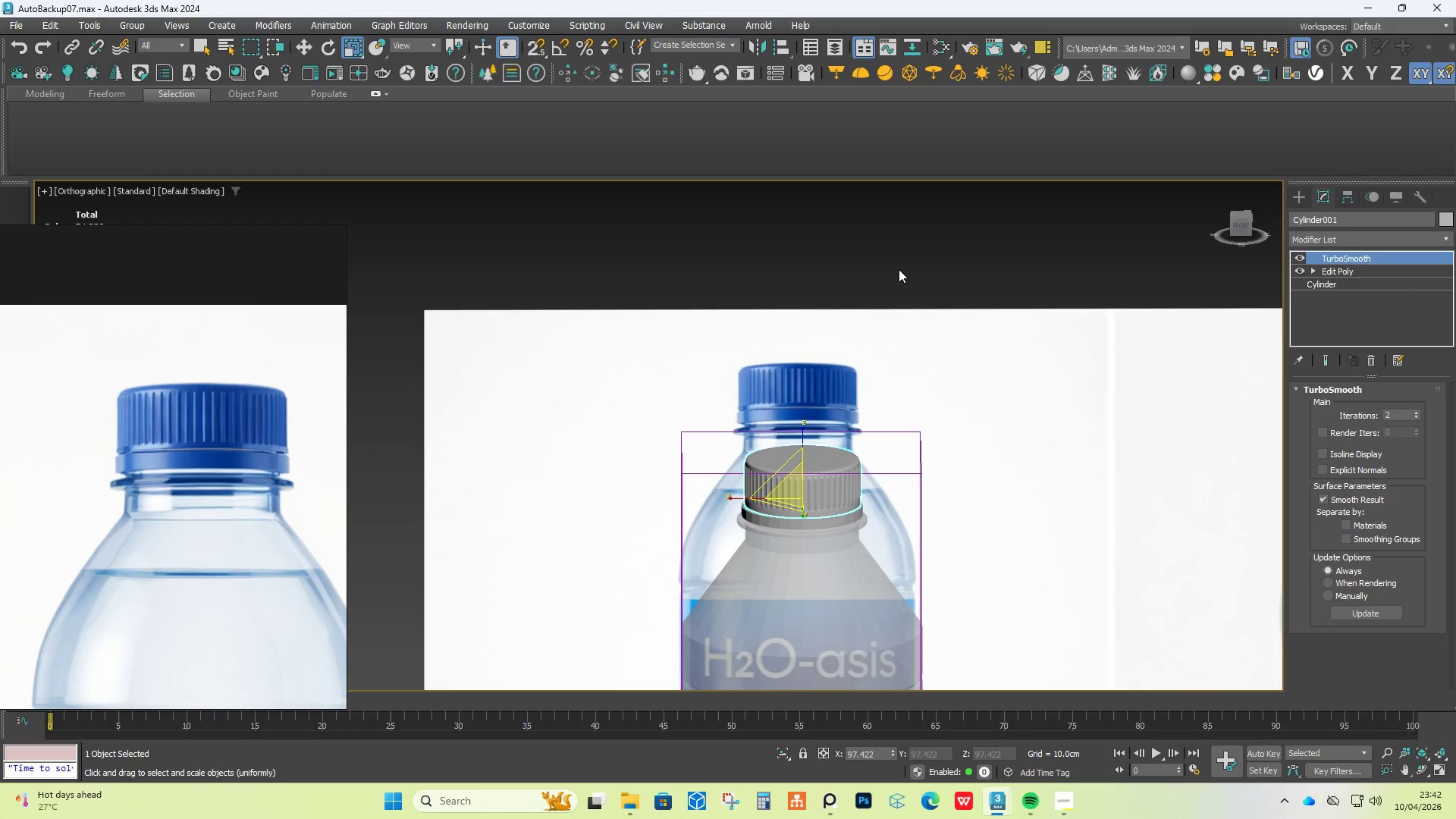 
key(W)
 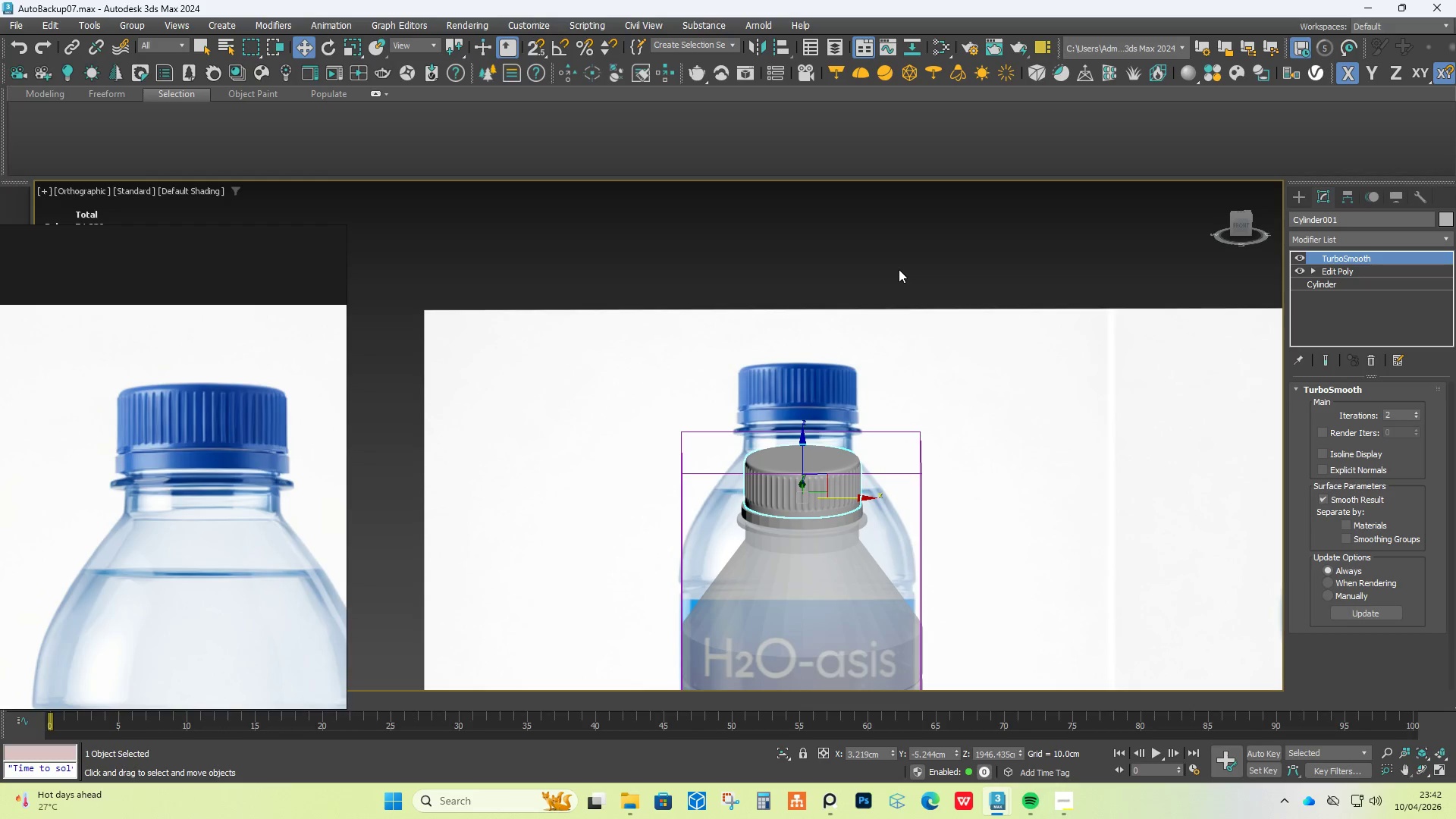 
left_click([899, 269])
 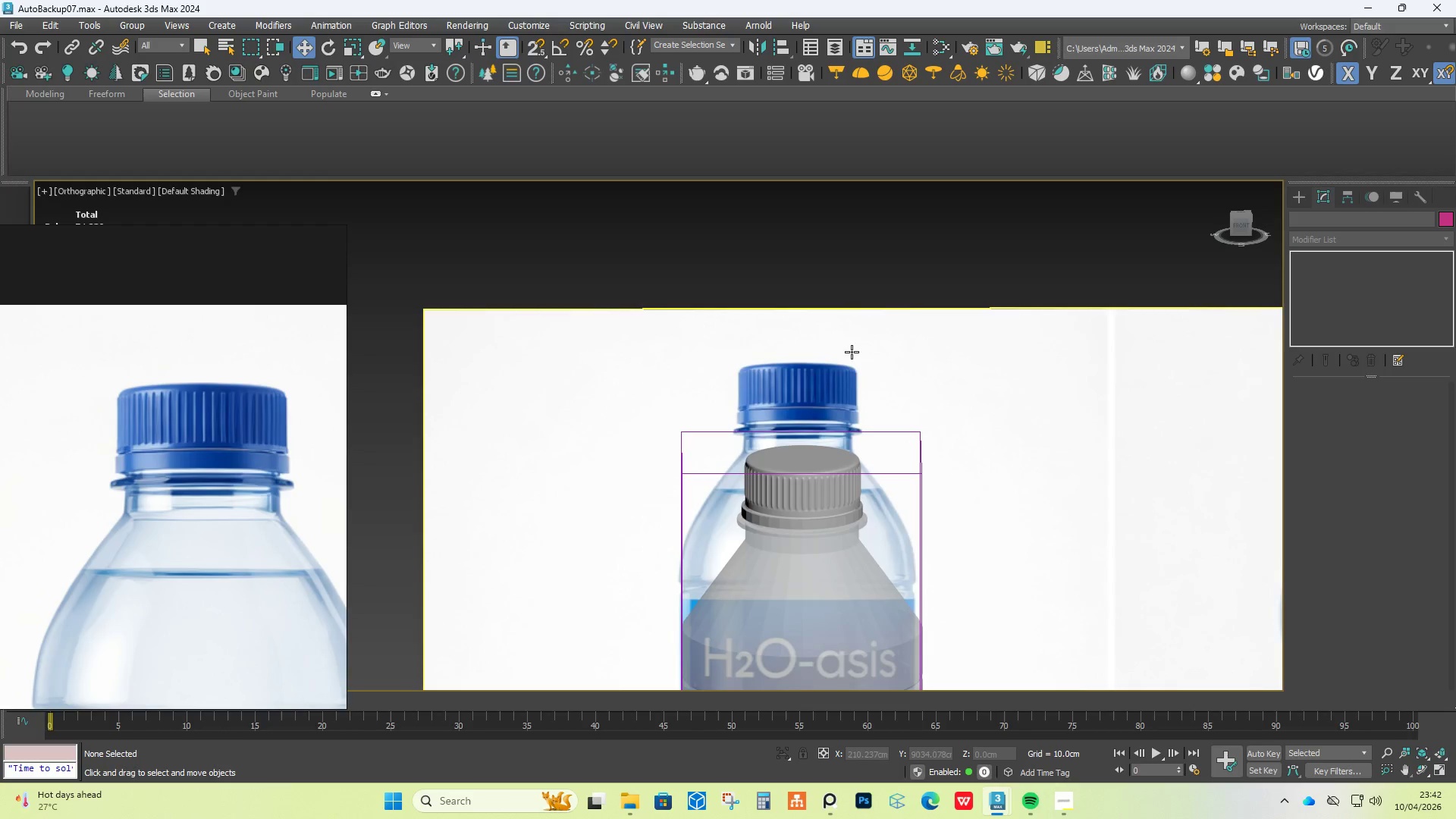 
scroll: coordinate [847, 359], scroll_direction: down, amount: 2.0
 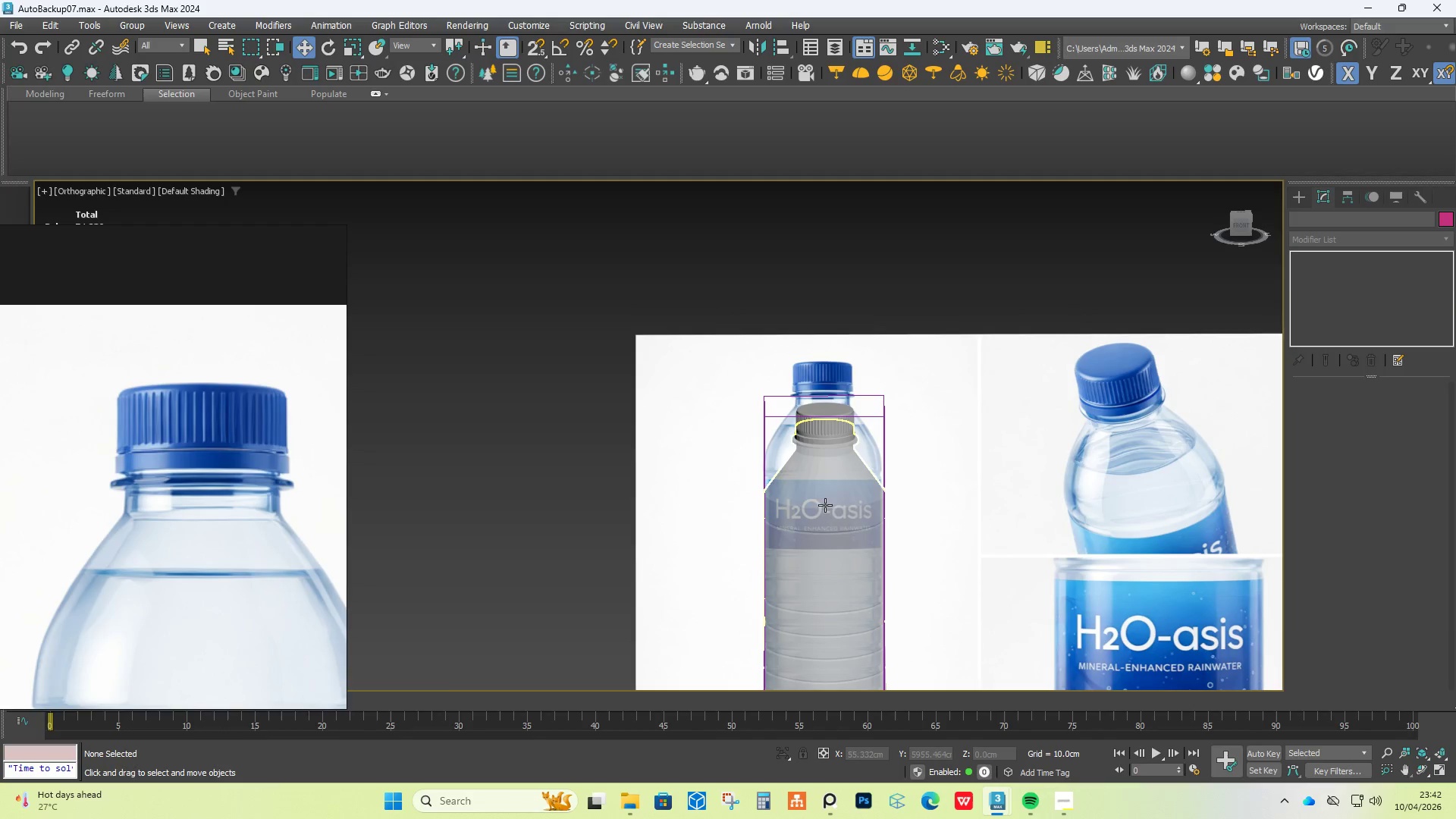 
key(Alt+X)
 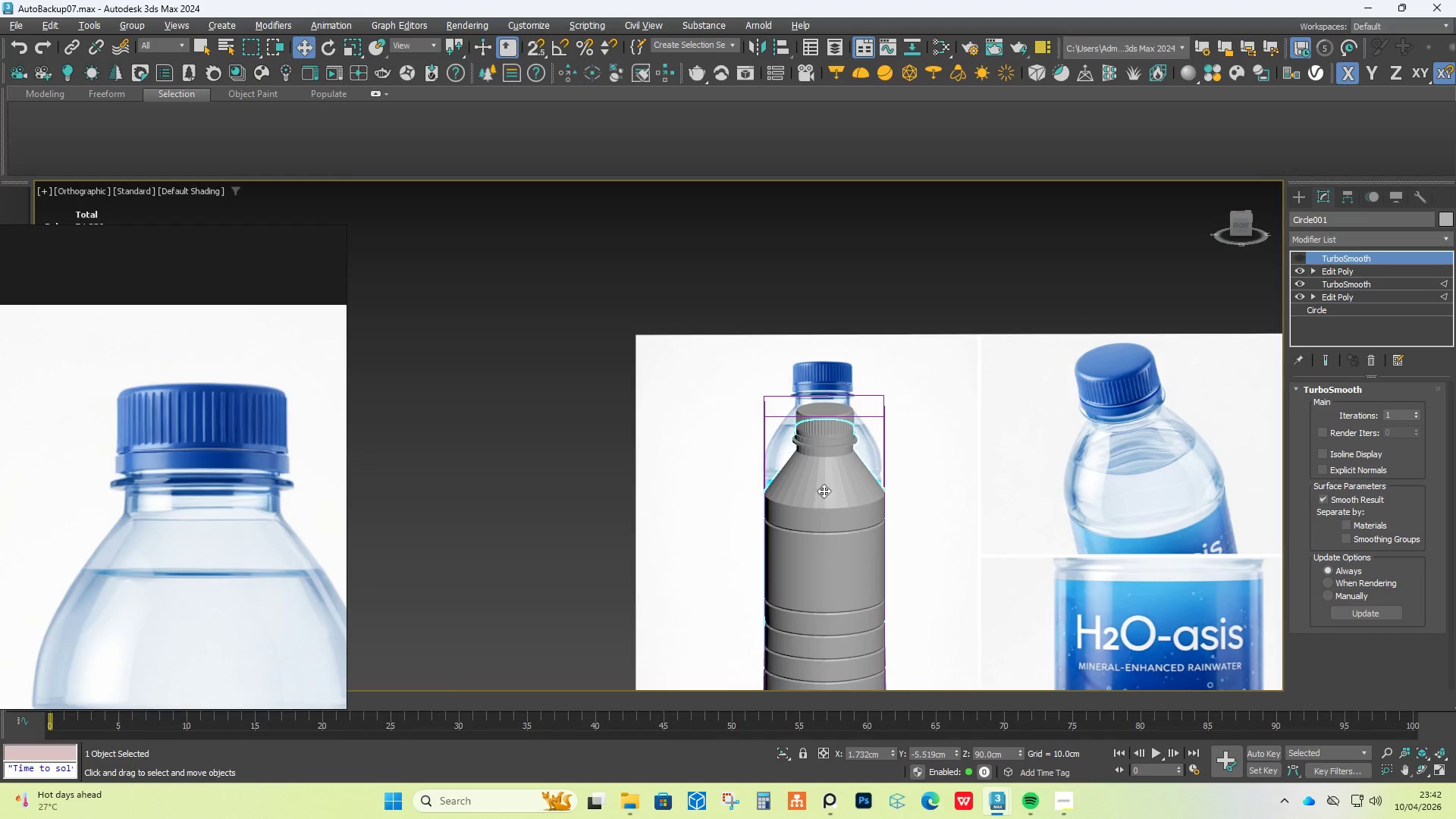 
scroll: coordinate [823, 477], scroll_direction: up, amount: 5.0
 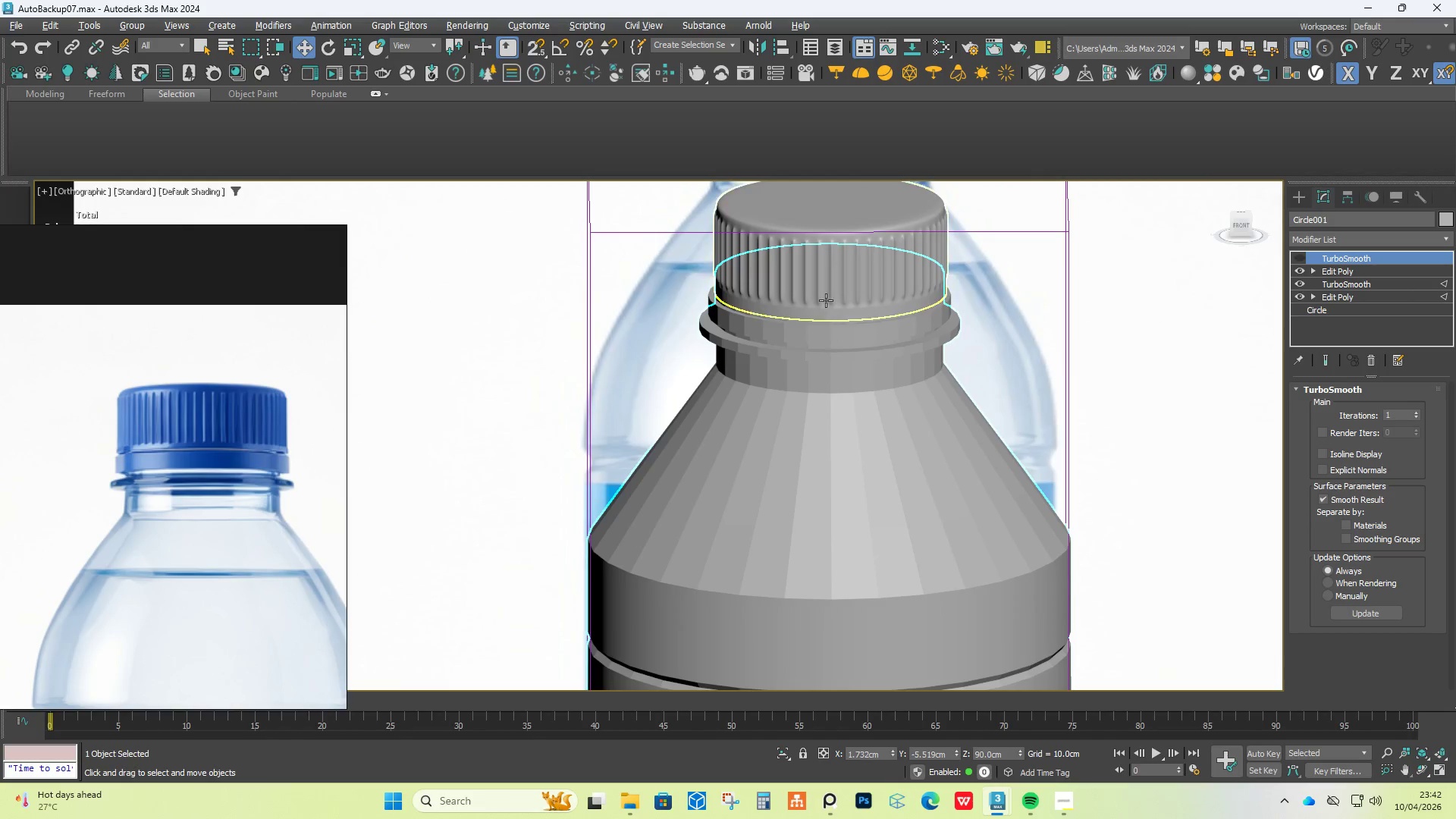 
hold_key(key=AltLeft, duration=1.5)
 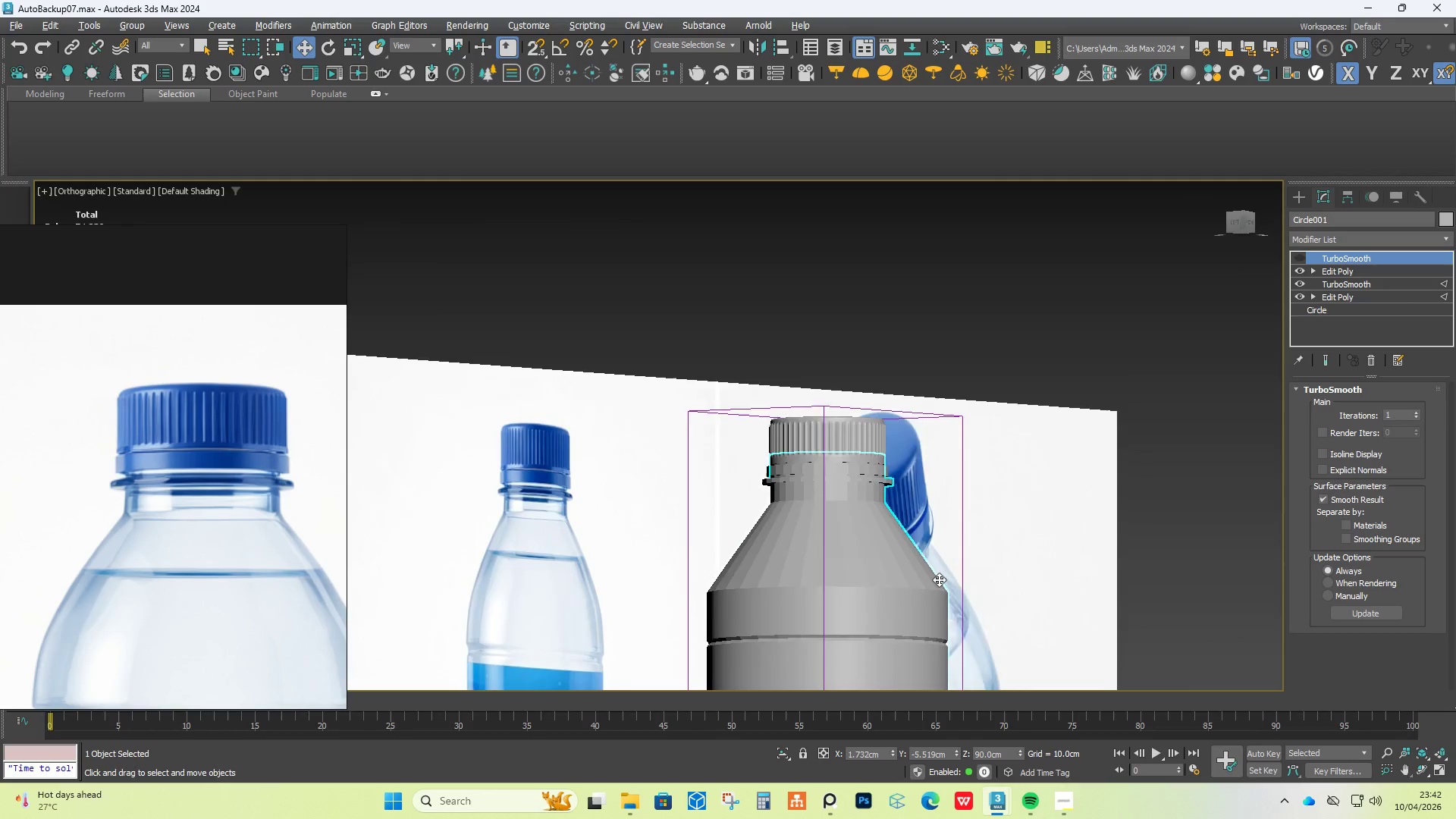 
scroll: coordinate [825, 497], scroll_direction: down, amount: 2.0
 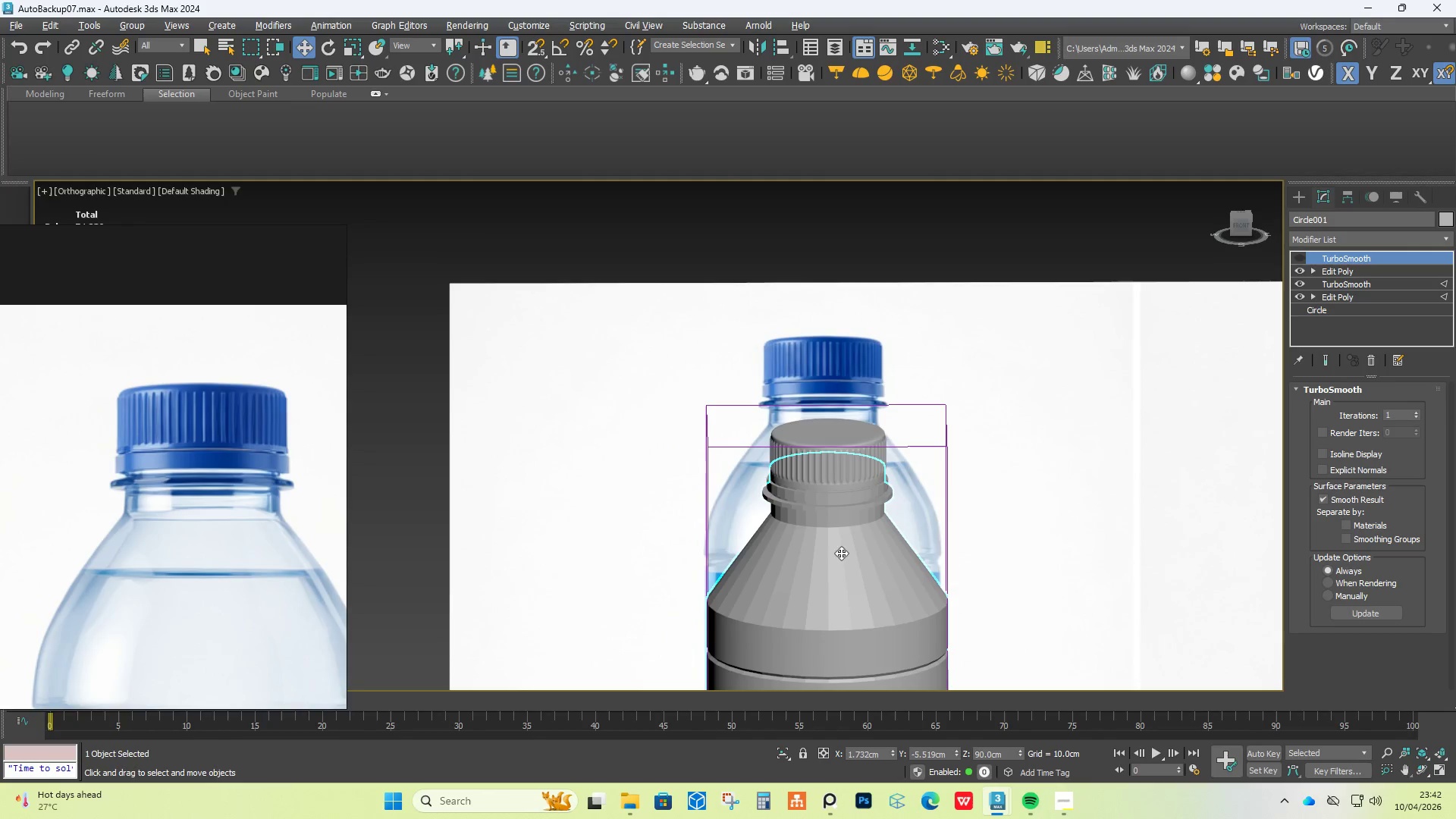 
key(Alt+AltLeft)
 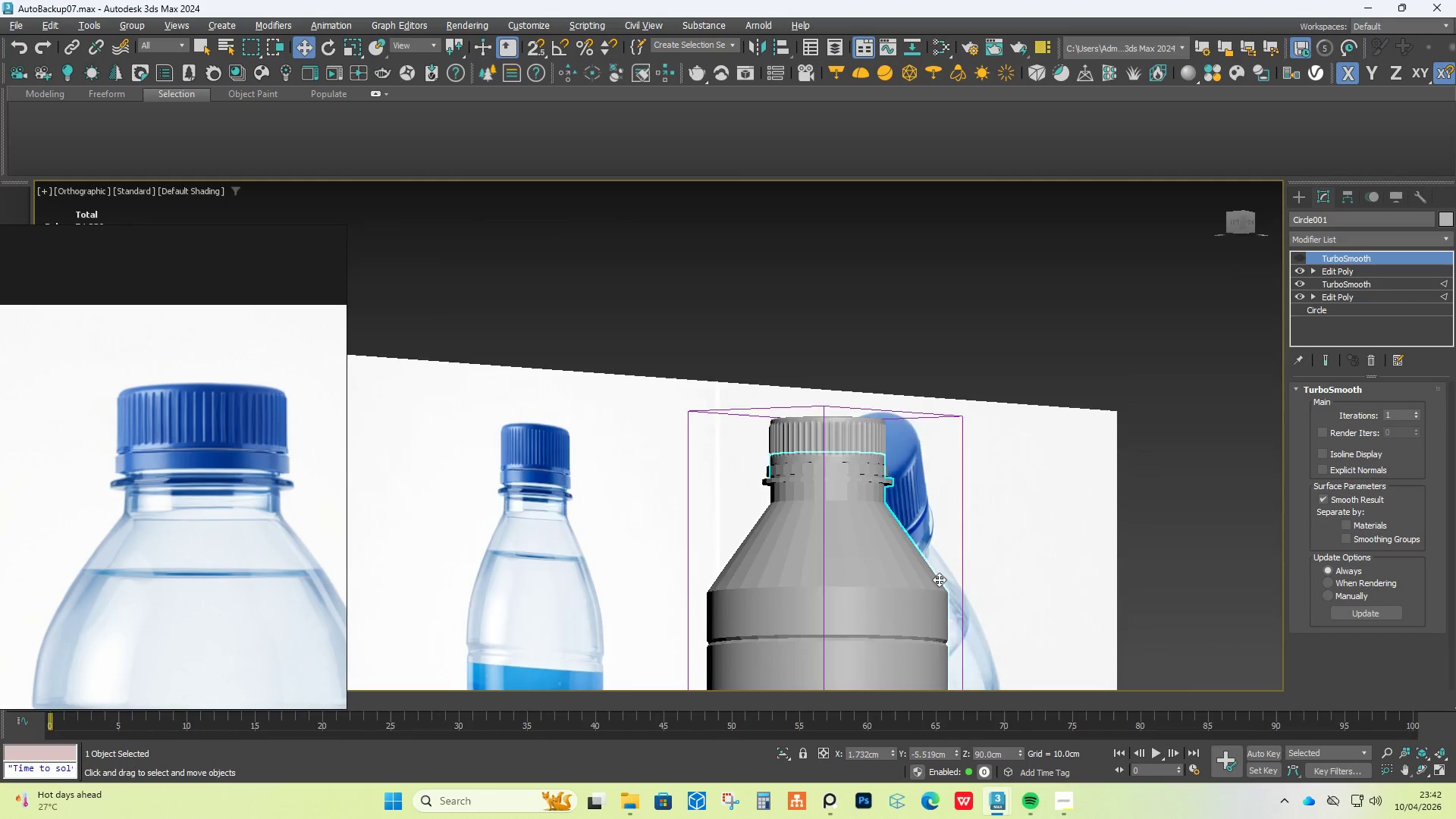 
key(Alt+AltLeft)
 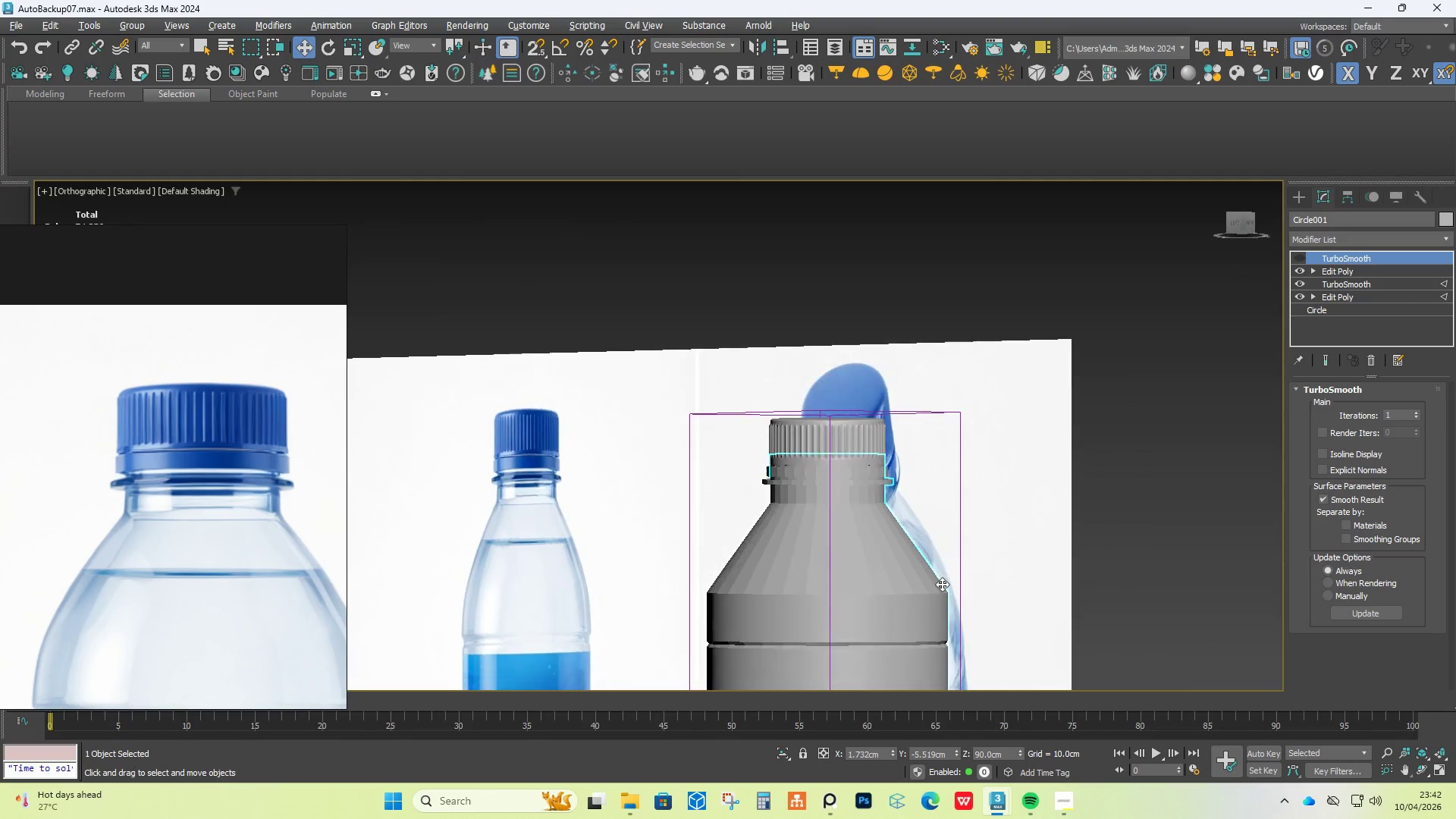 
key(Alt+AltLeft)
 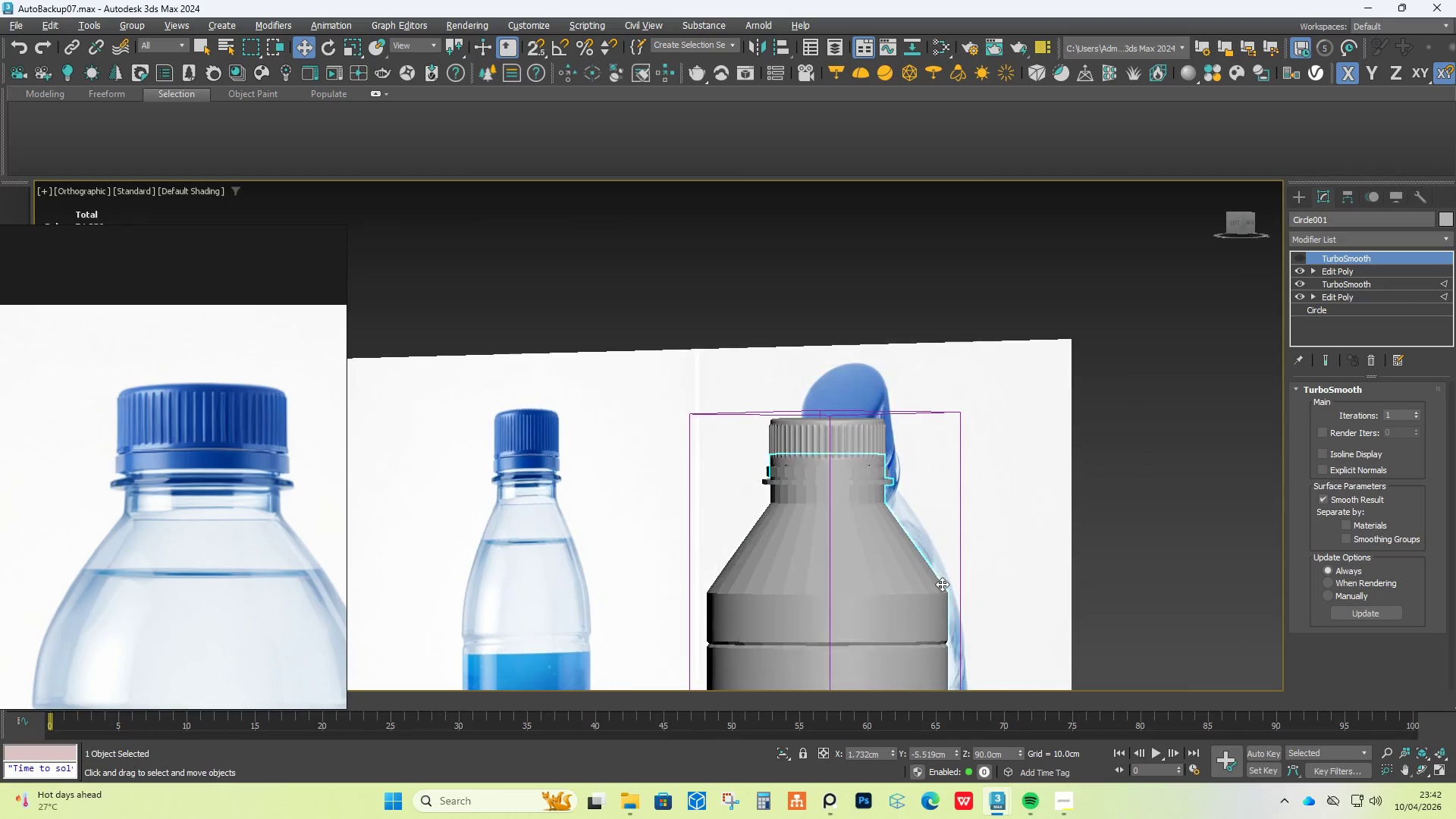 
key(Alt+AltLeft)
 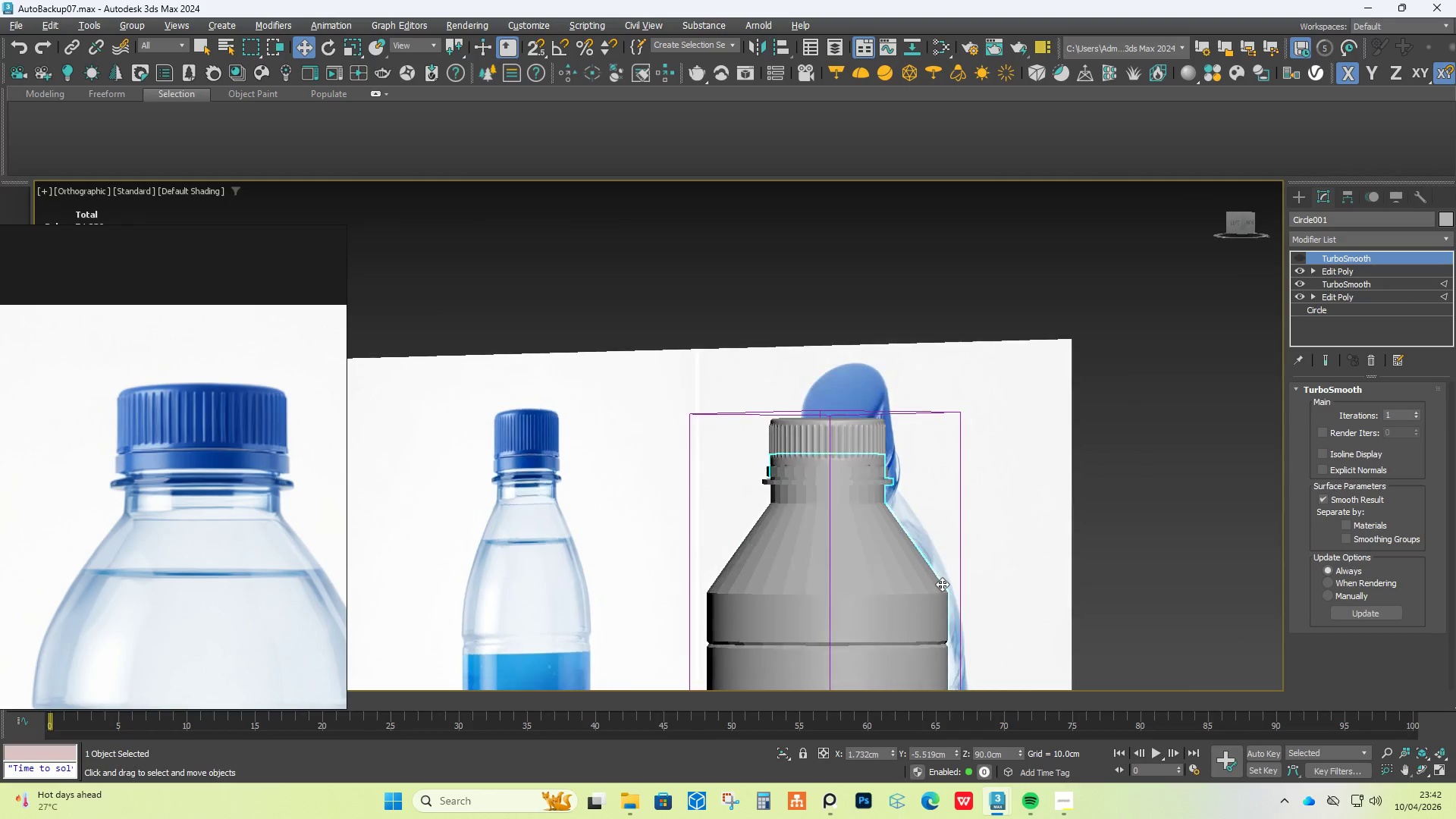 
key(Alt+AltLeft)
 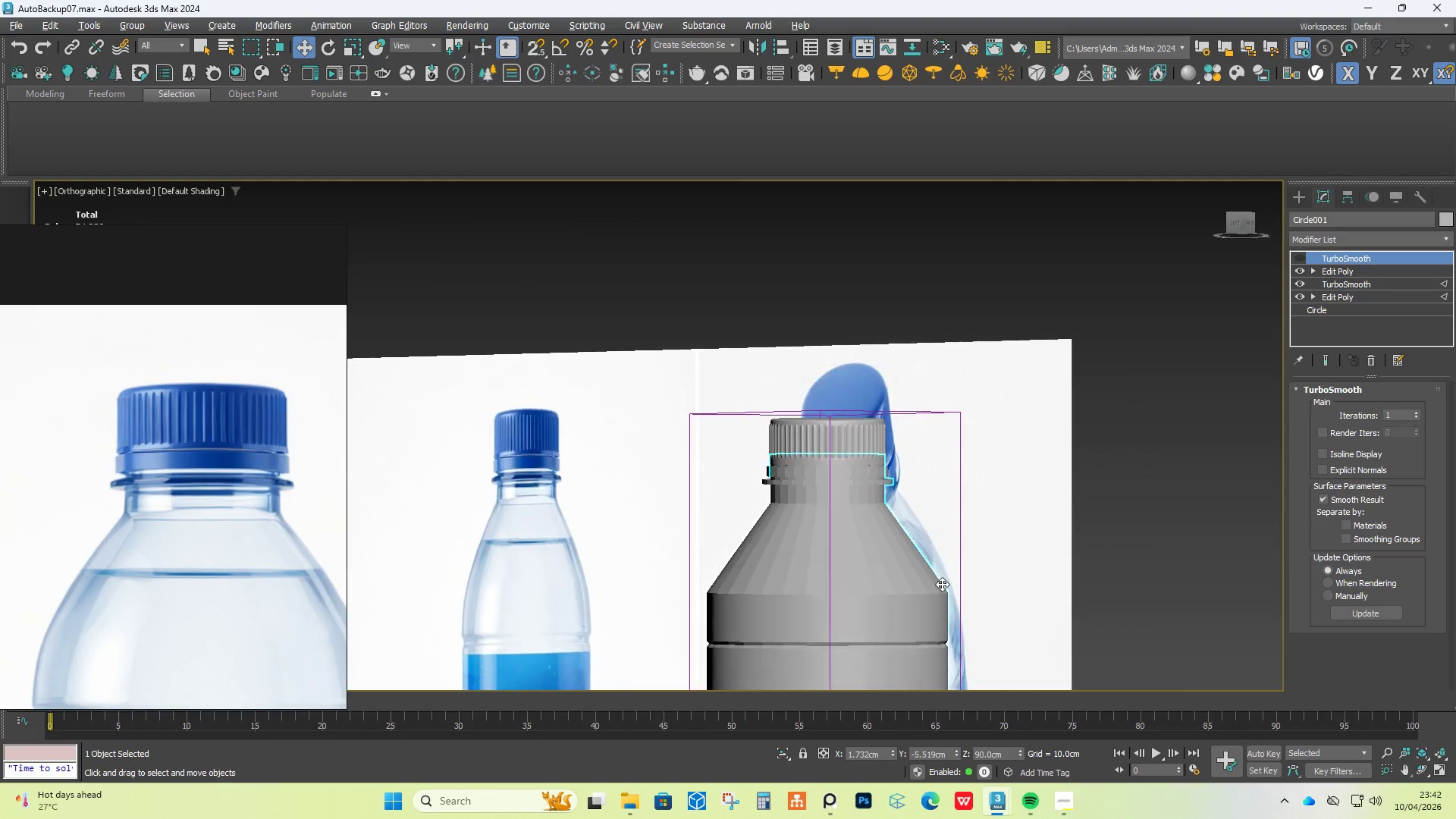 
key(Alt+AltLeft)
 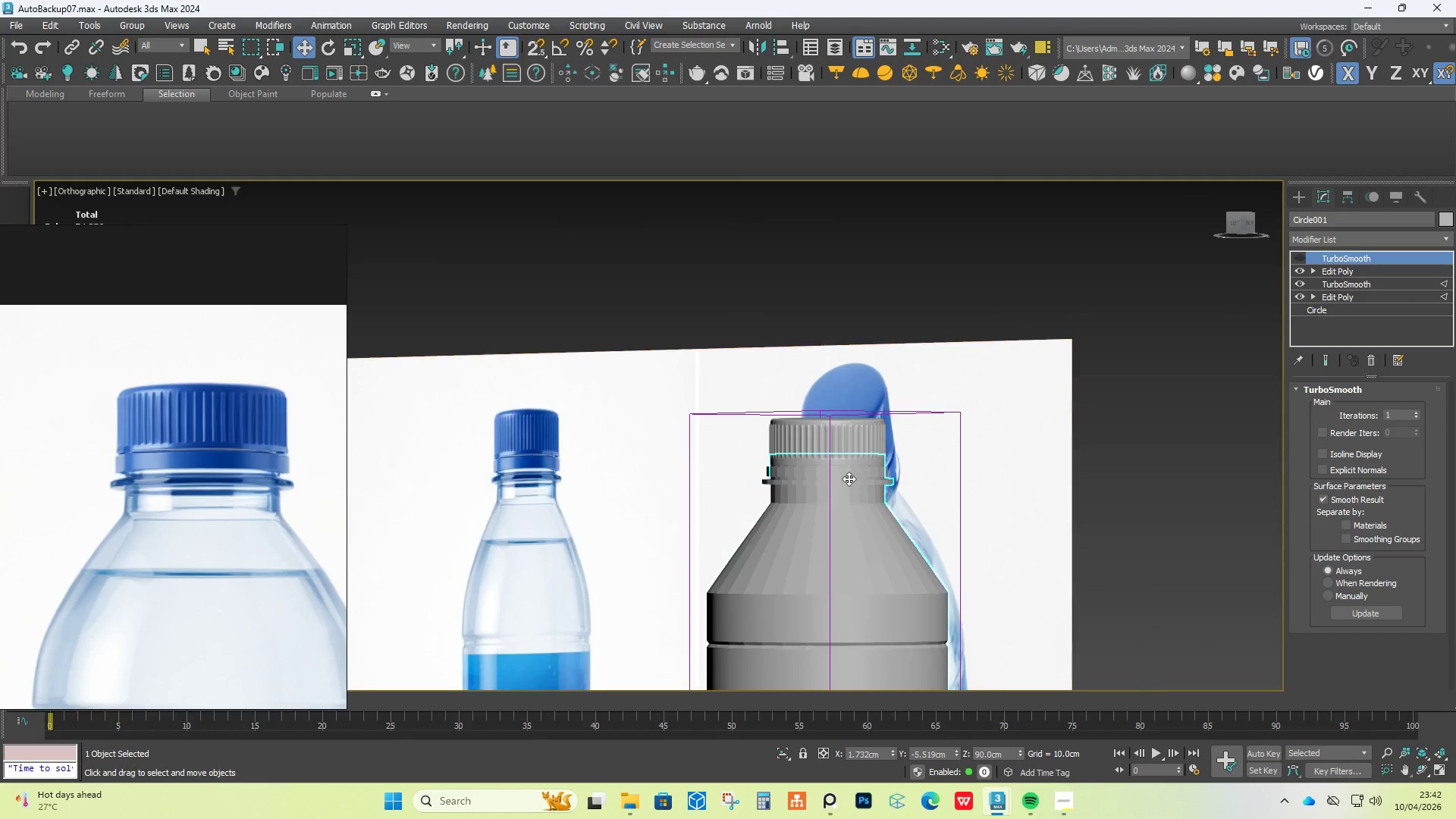 
scroll: coordinate [849, 479], scroll_direction: up, amount: 4.0
 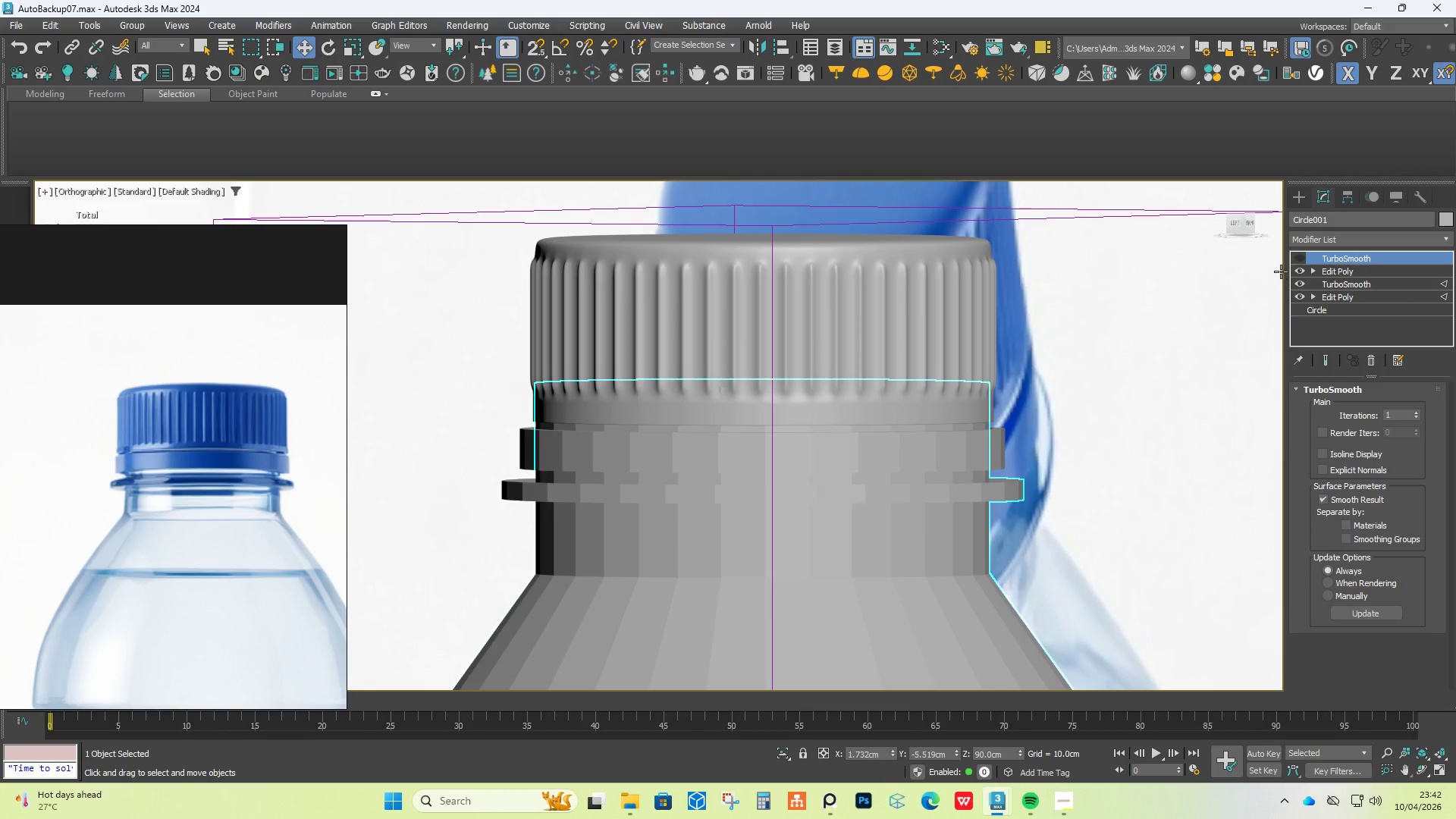 
left_click([1303, 257])
 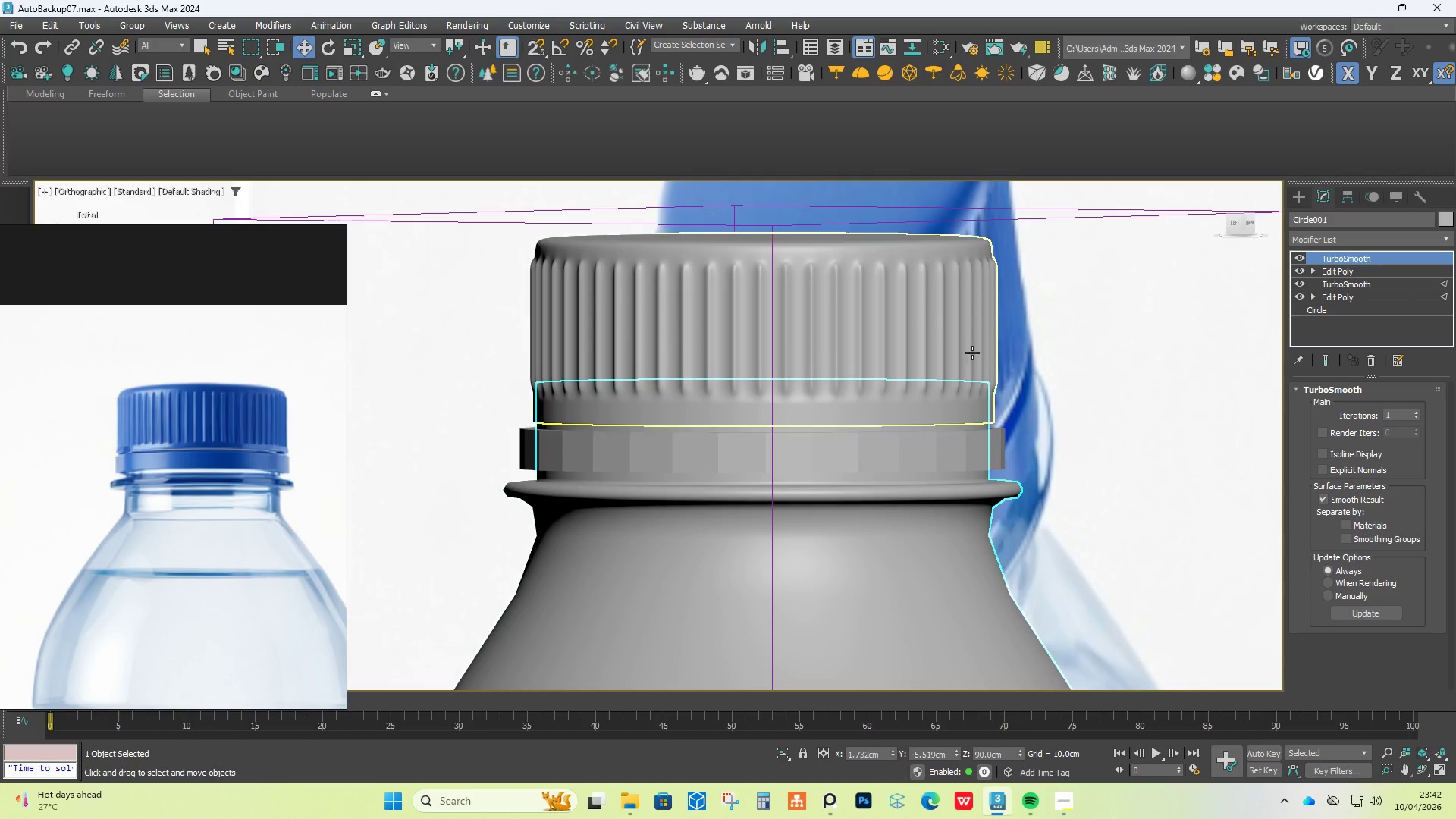 
scroll: coordinate [930, 353], scroll_direction: down, amount: 1.0
 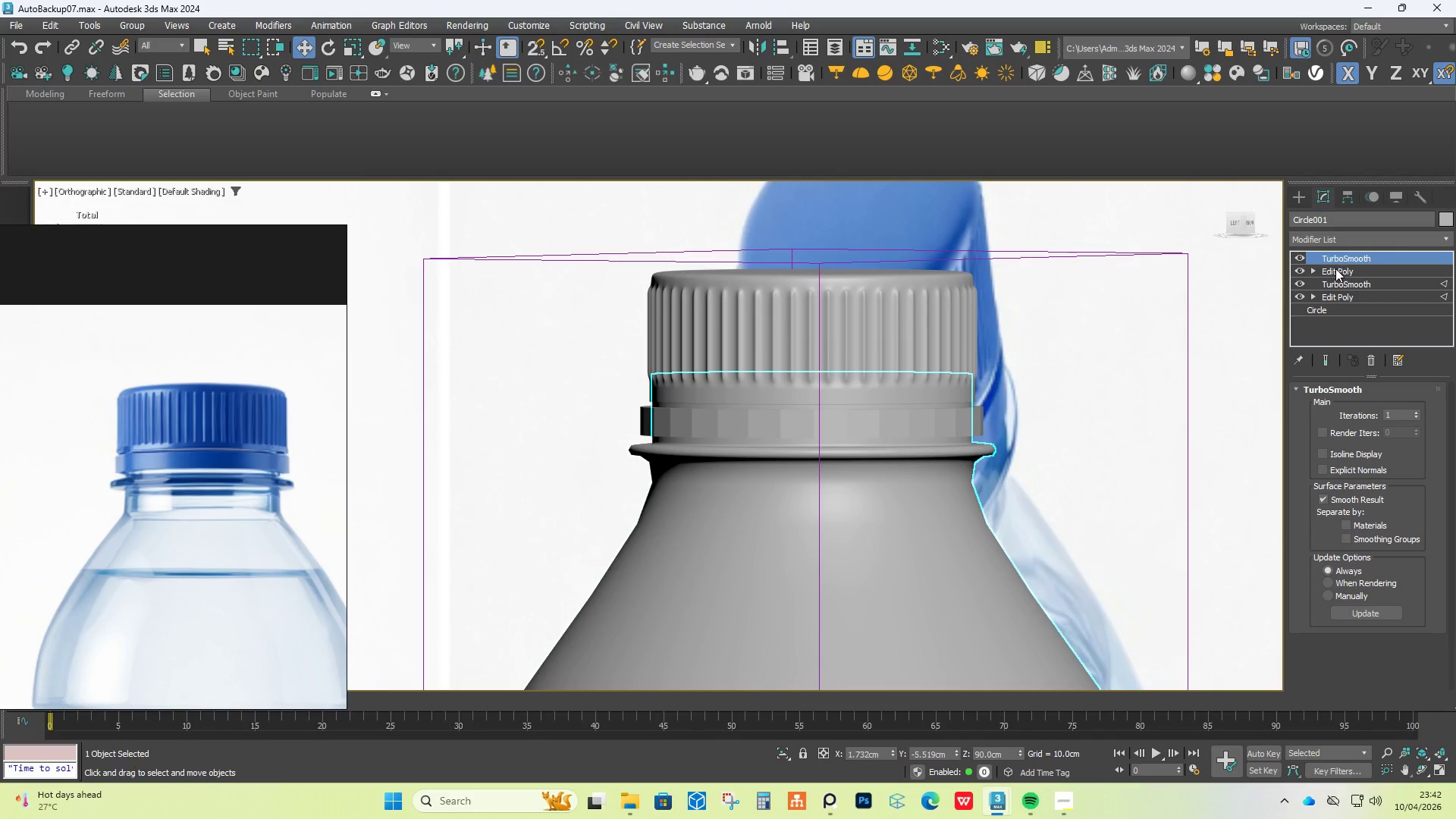 
left_click([1332, 275])
 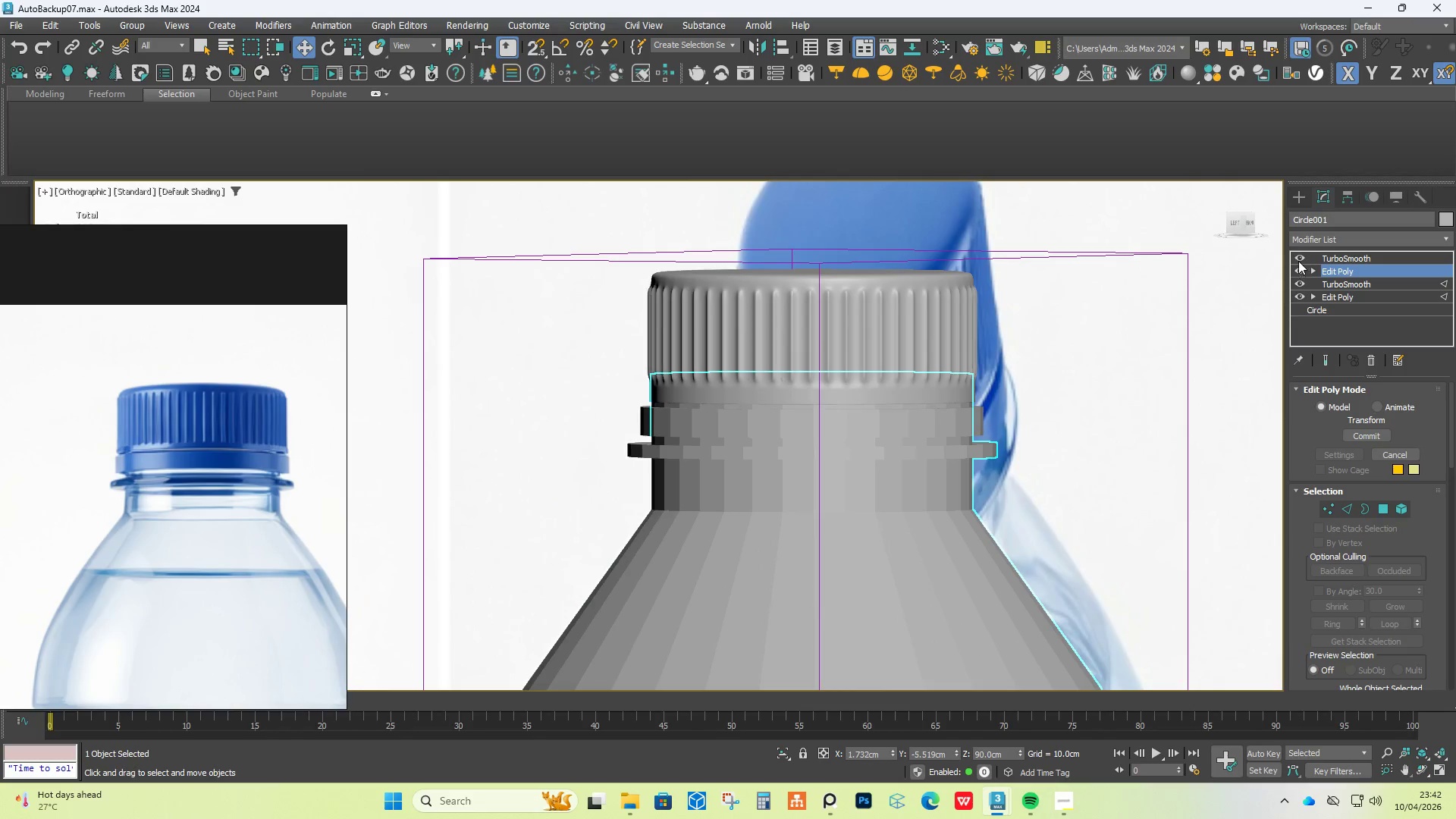 
left_click([1298, 259])
 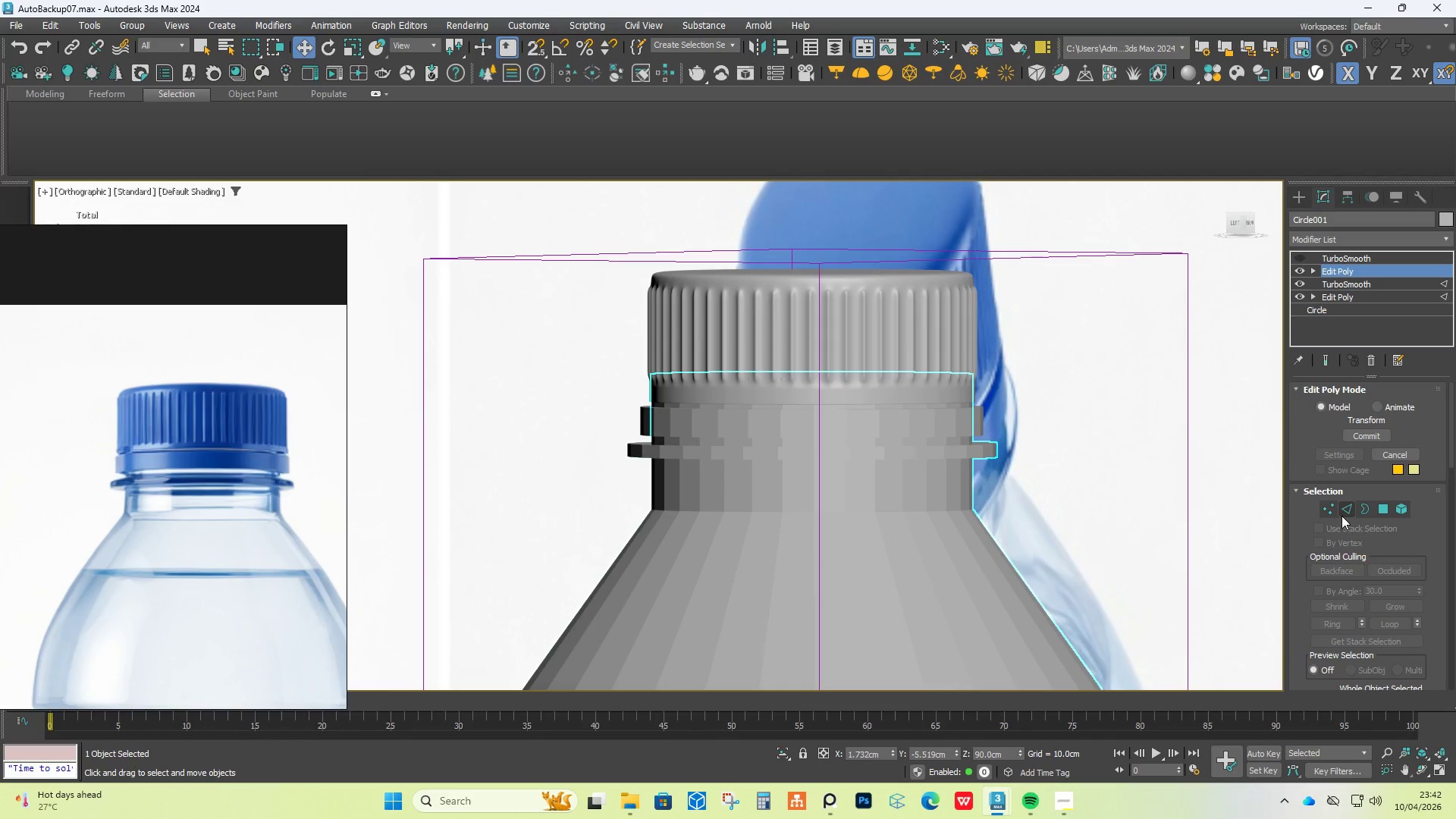 
left_click([1346, 504])
 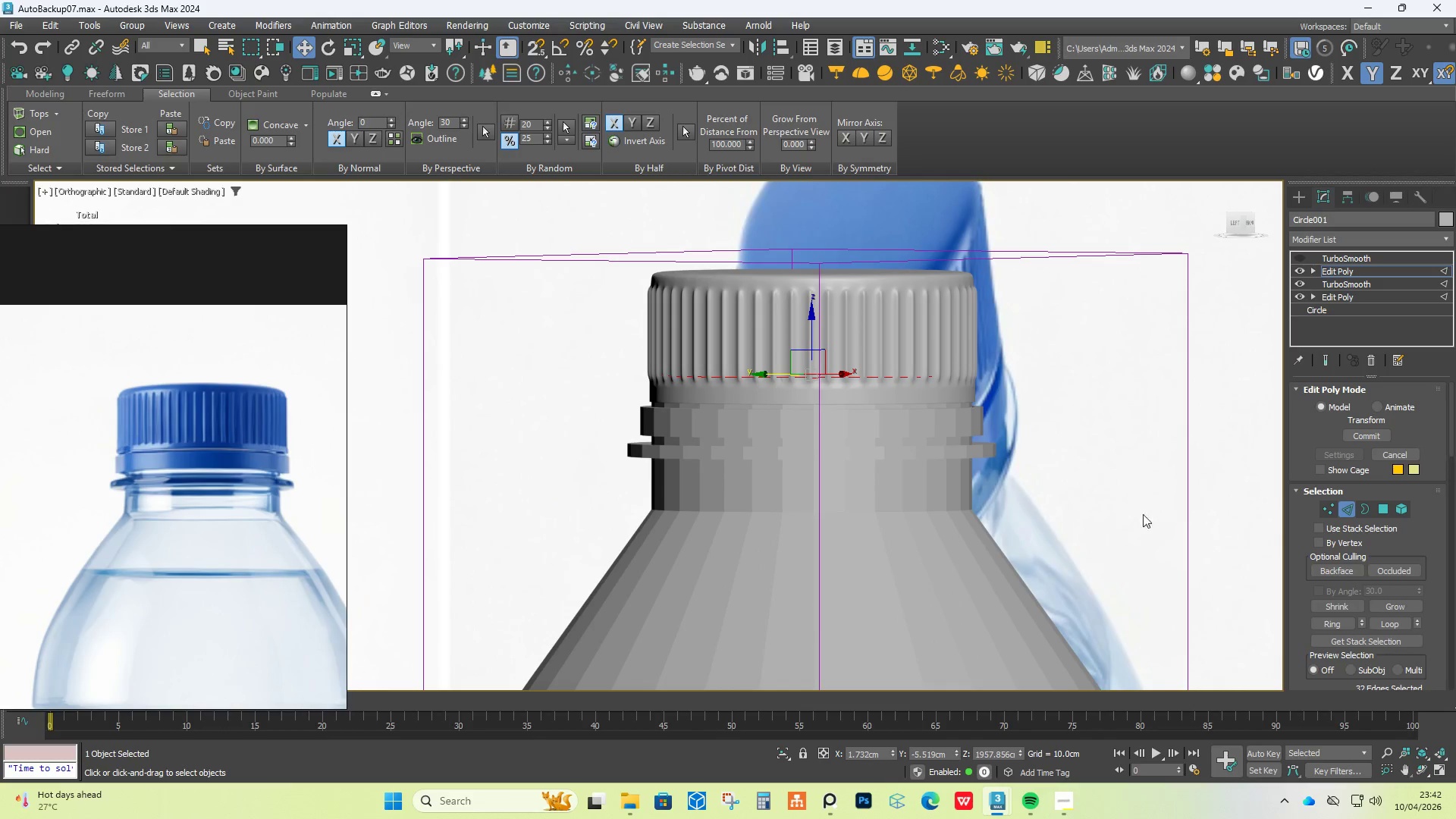 
key(Alt+1)
 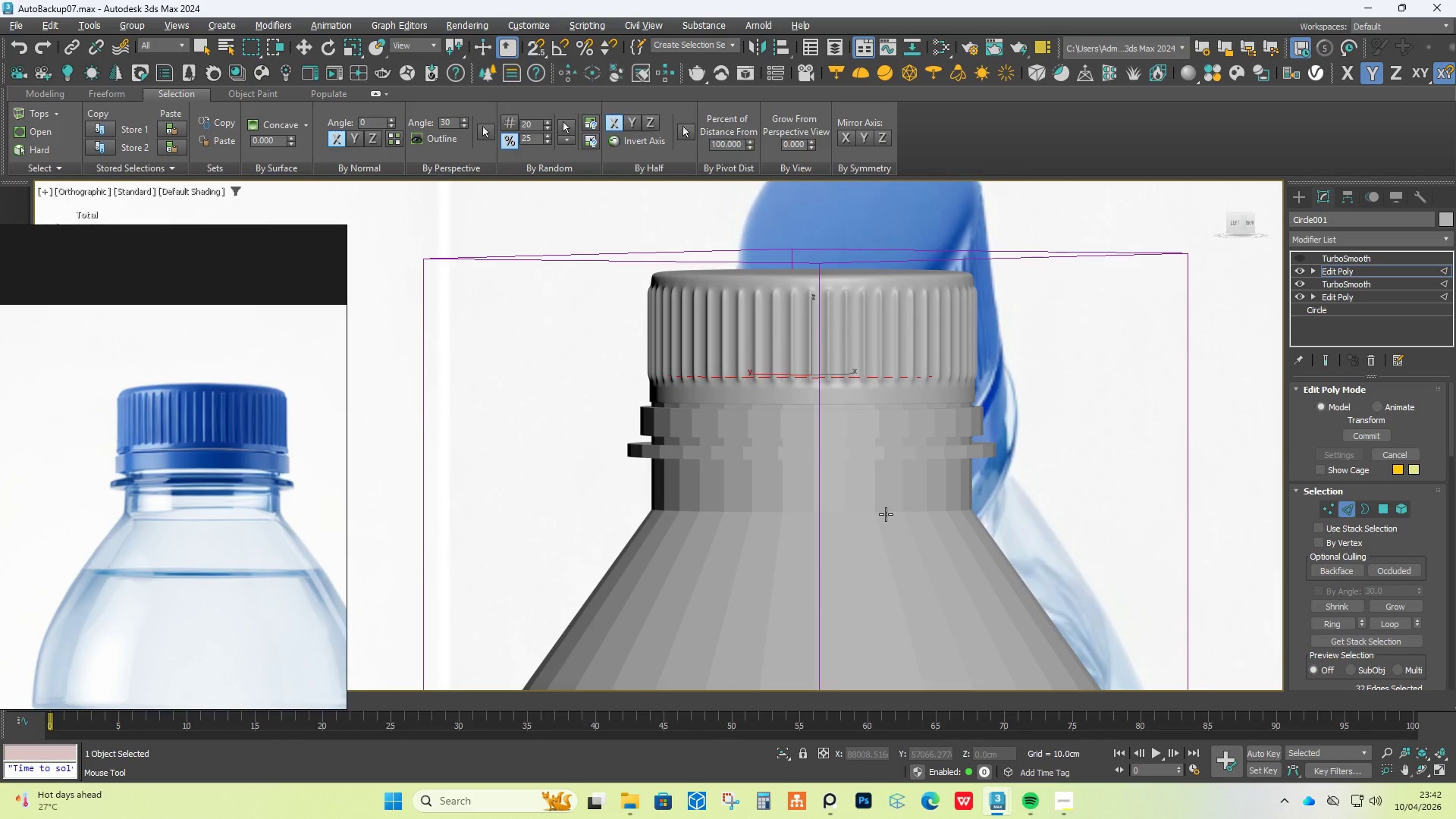 
scroll: coordinate [886, 514], scroll_direction: up, amount: 3.0
 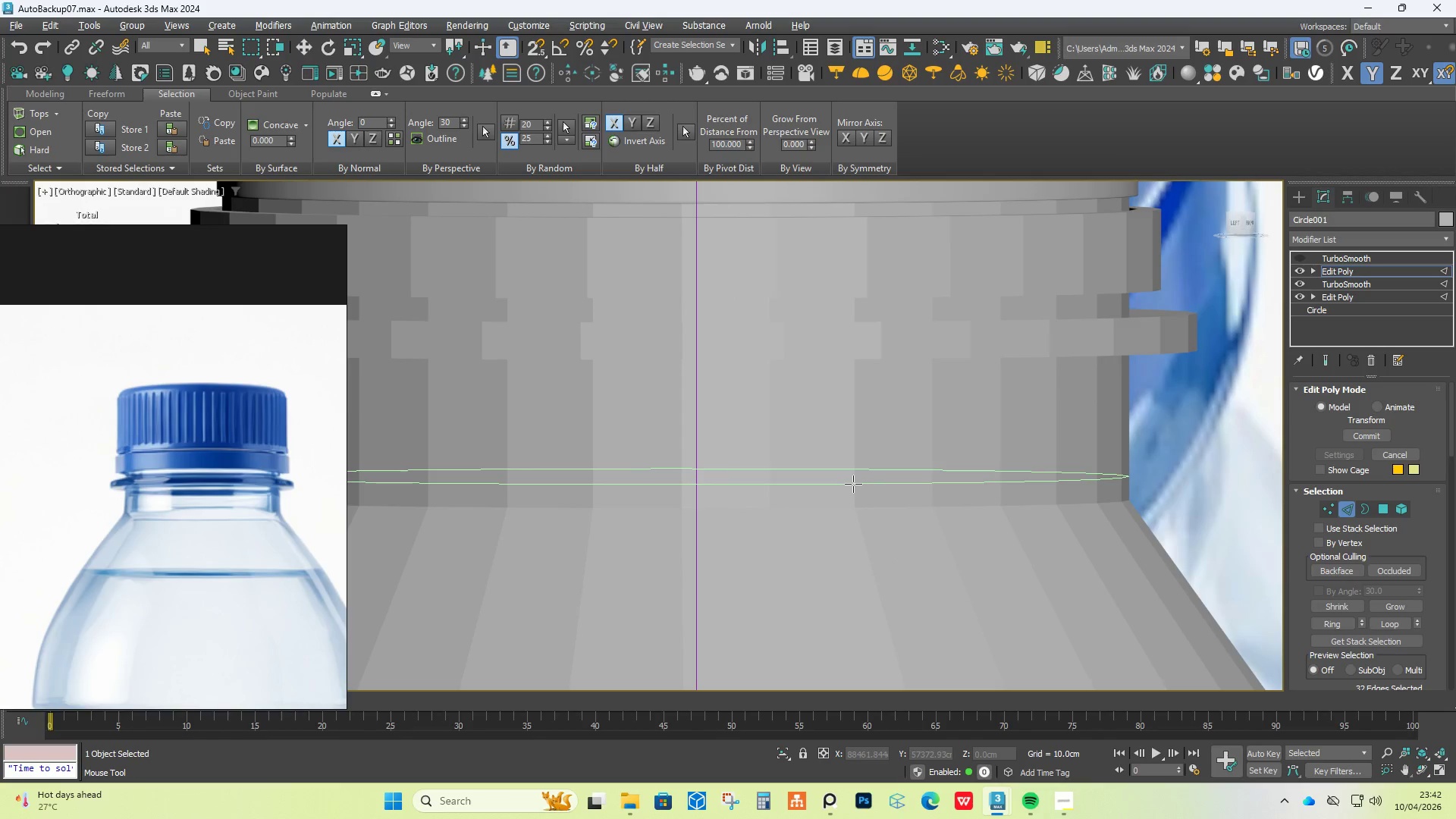 
left_click([853, 484])
 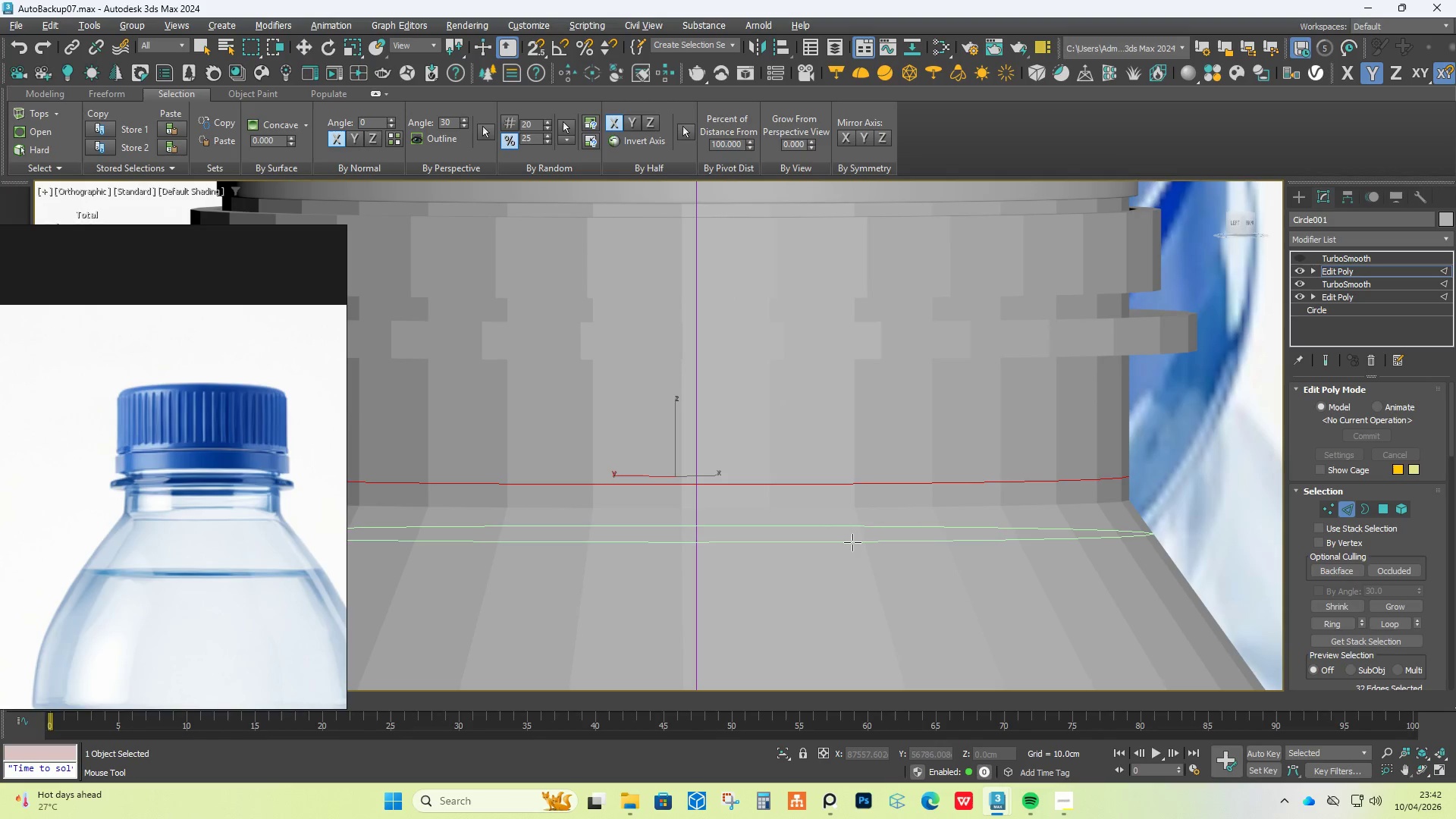 
left_click([852, 542])
 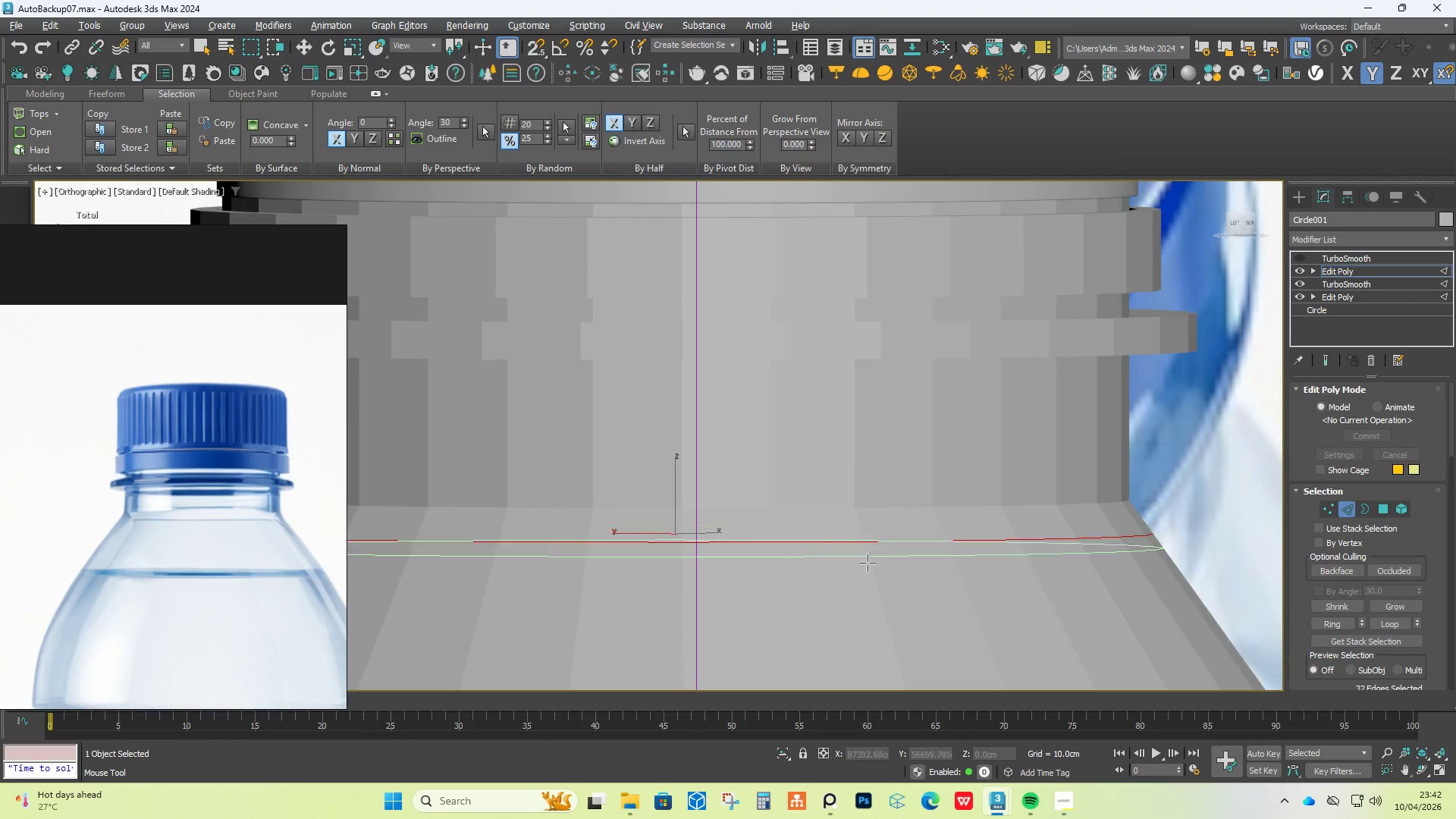 
right_click([876, 569])
 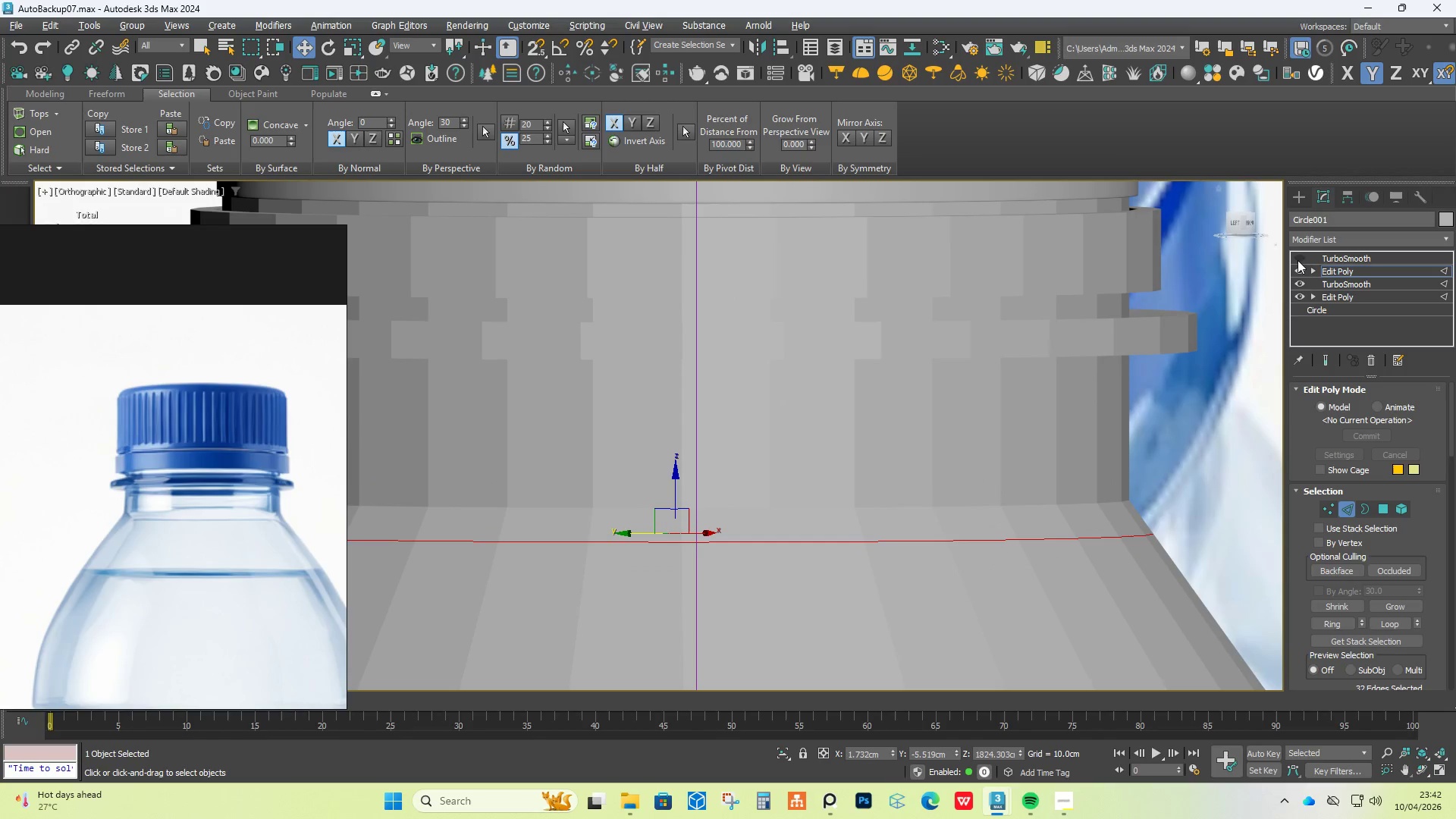 
left_click([1303, 259])
 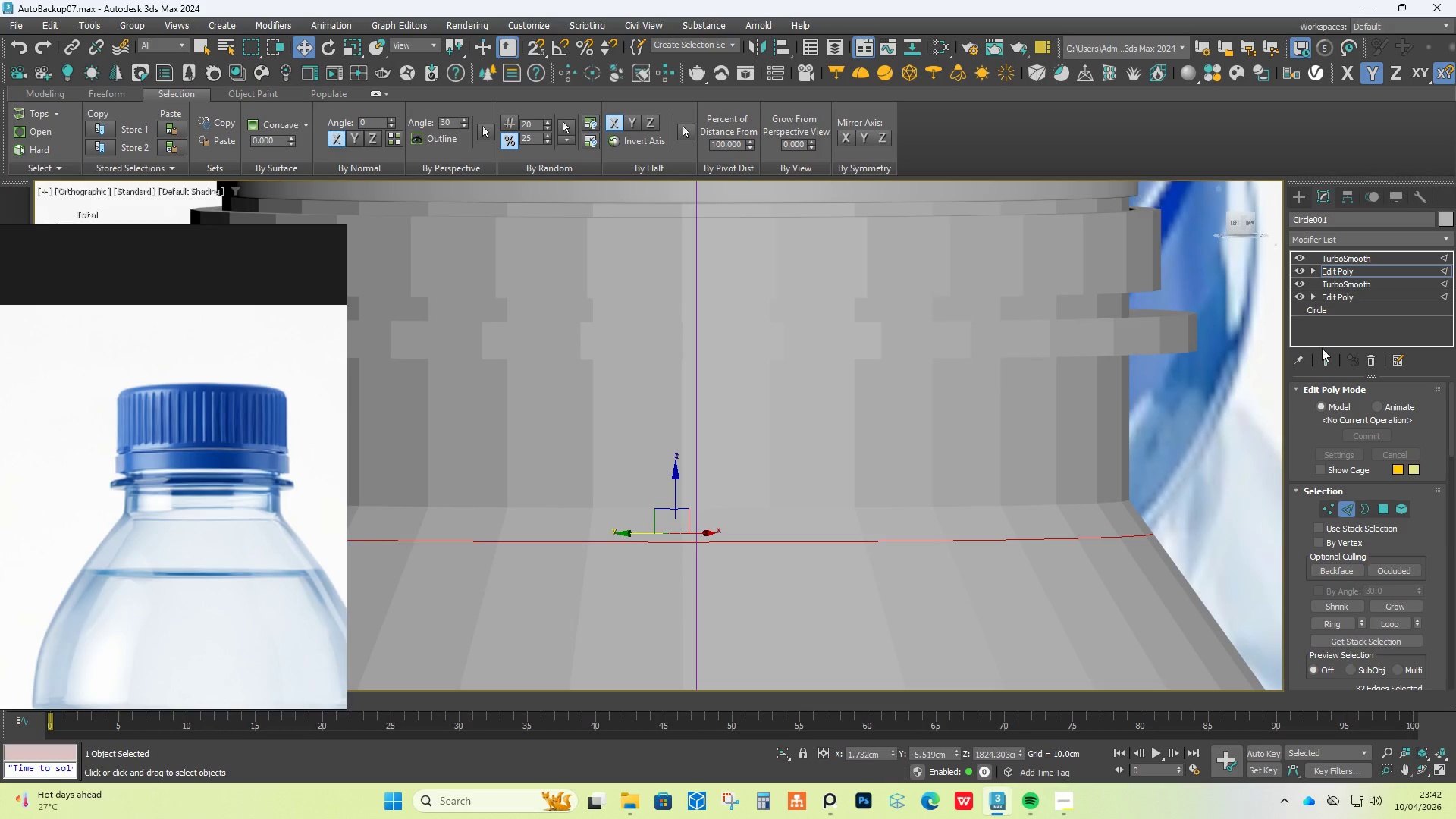 
double_click([1323, 362])
 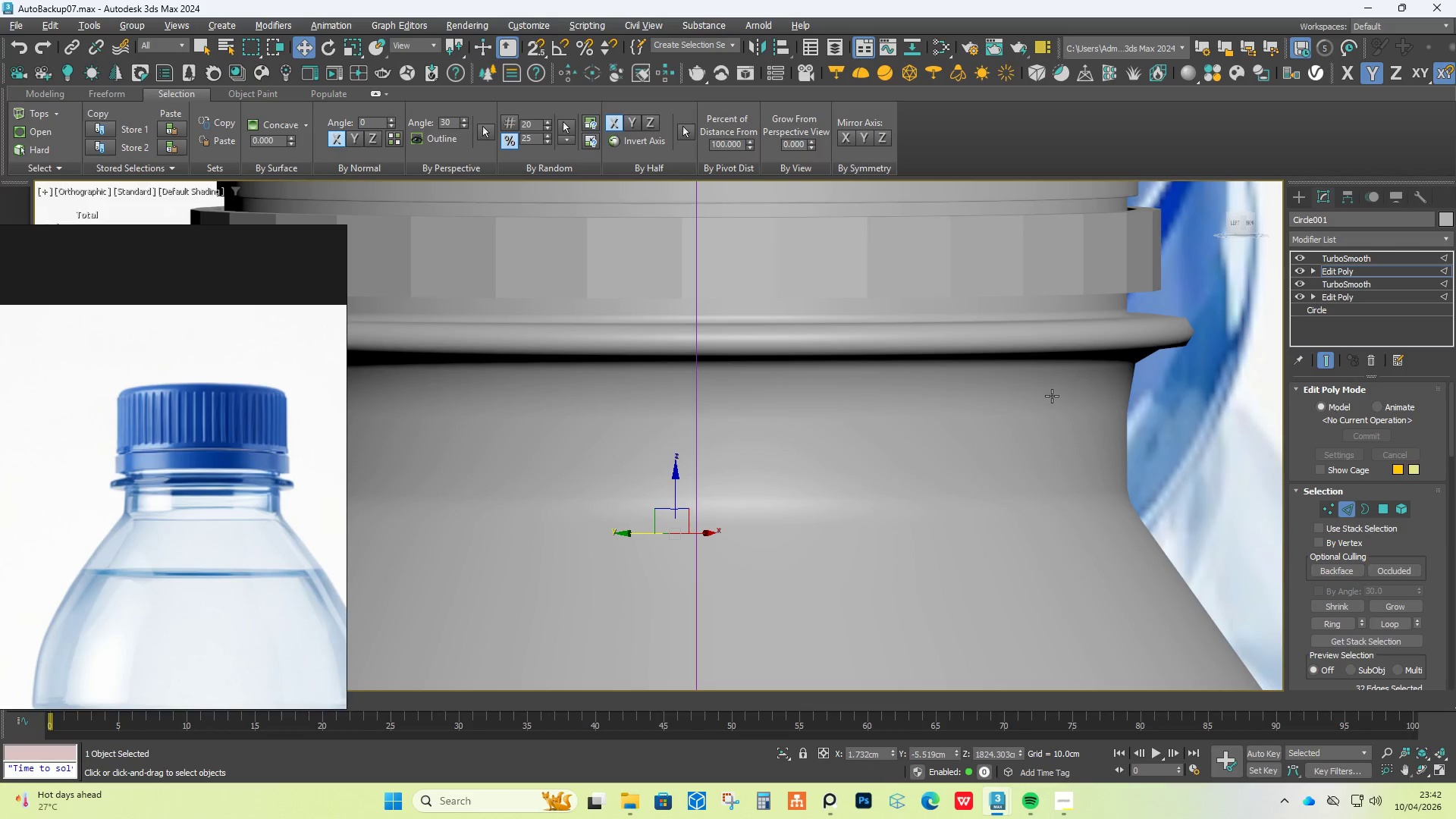 
hold_key(key=AltLeft, duration=1.5)
scroll: coordinate [1106, 468], scroll_direction: down, amount: 5.0
 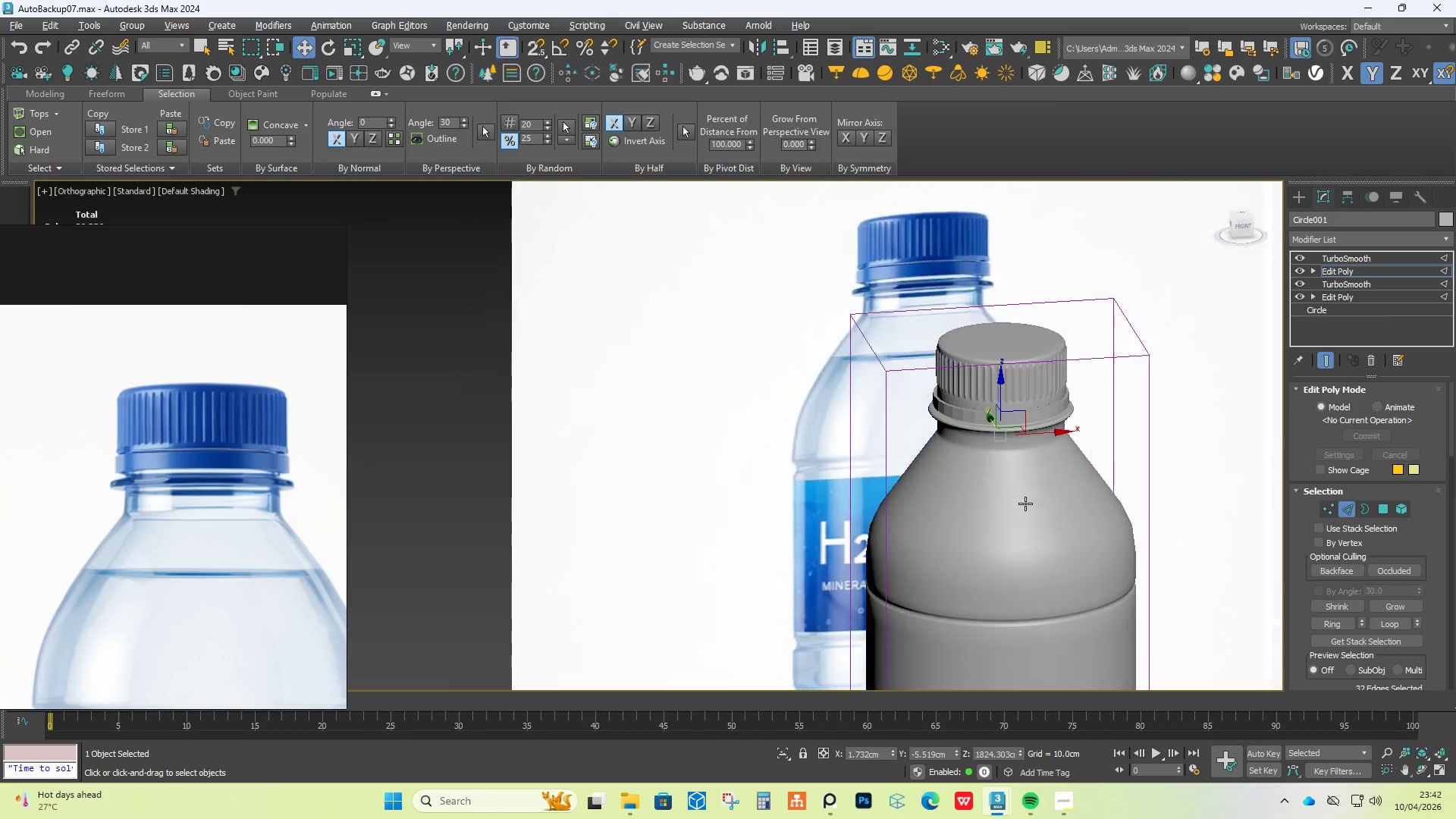 
hold_key(key=AltLeft, duration=1.5)
 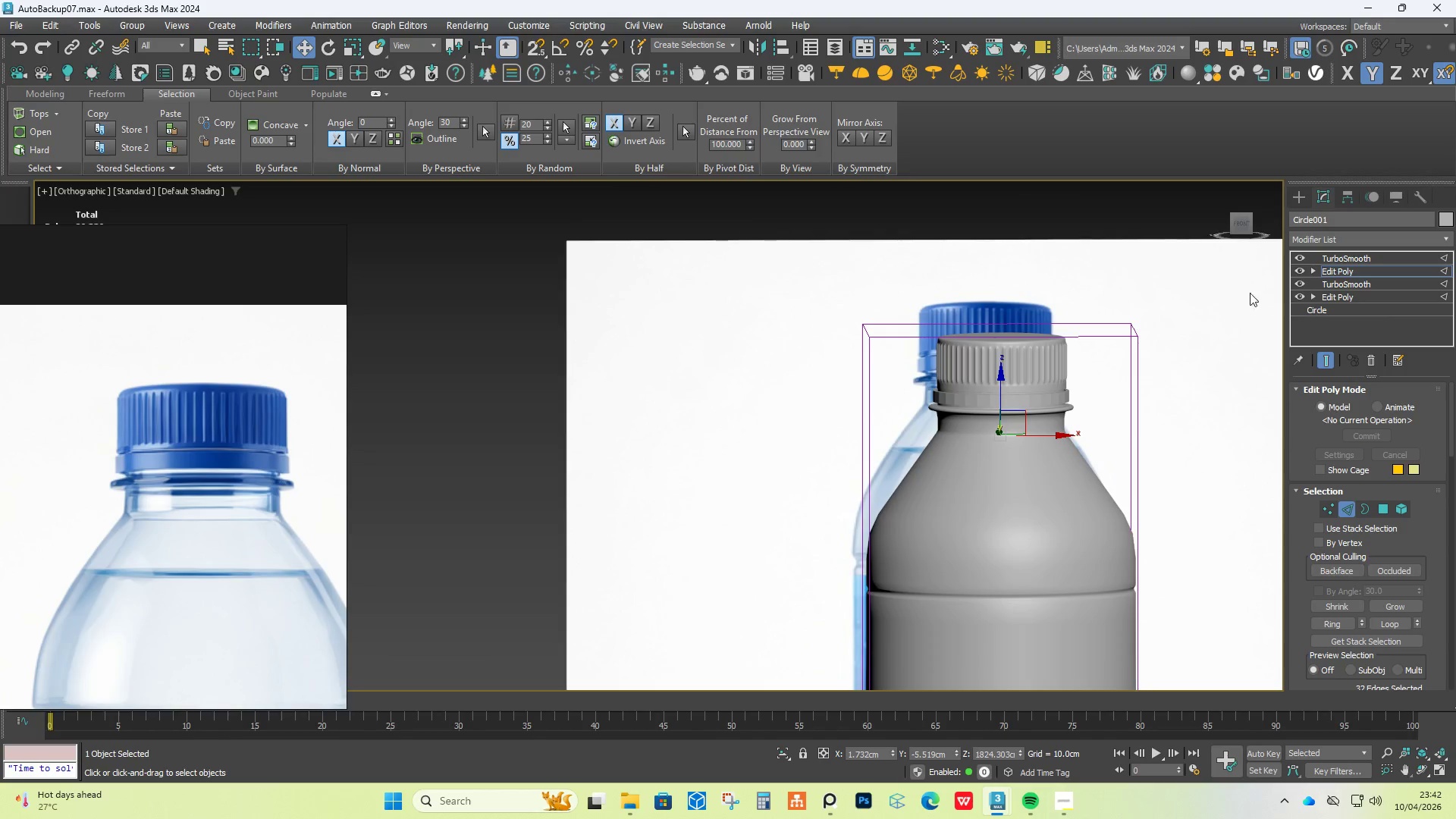 
hold_key(key=AltLeft, duration=0.39)
 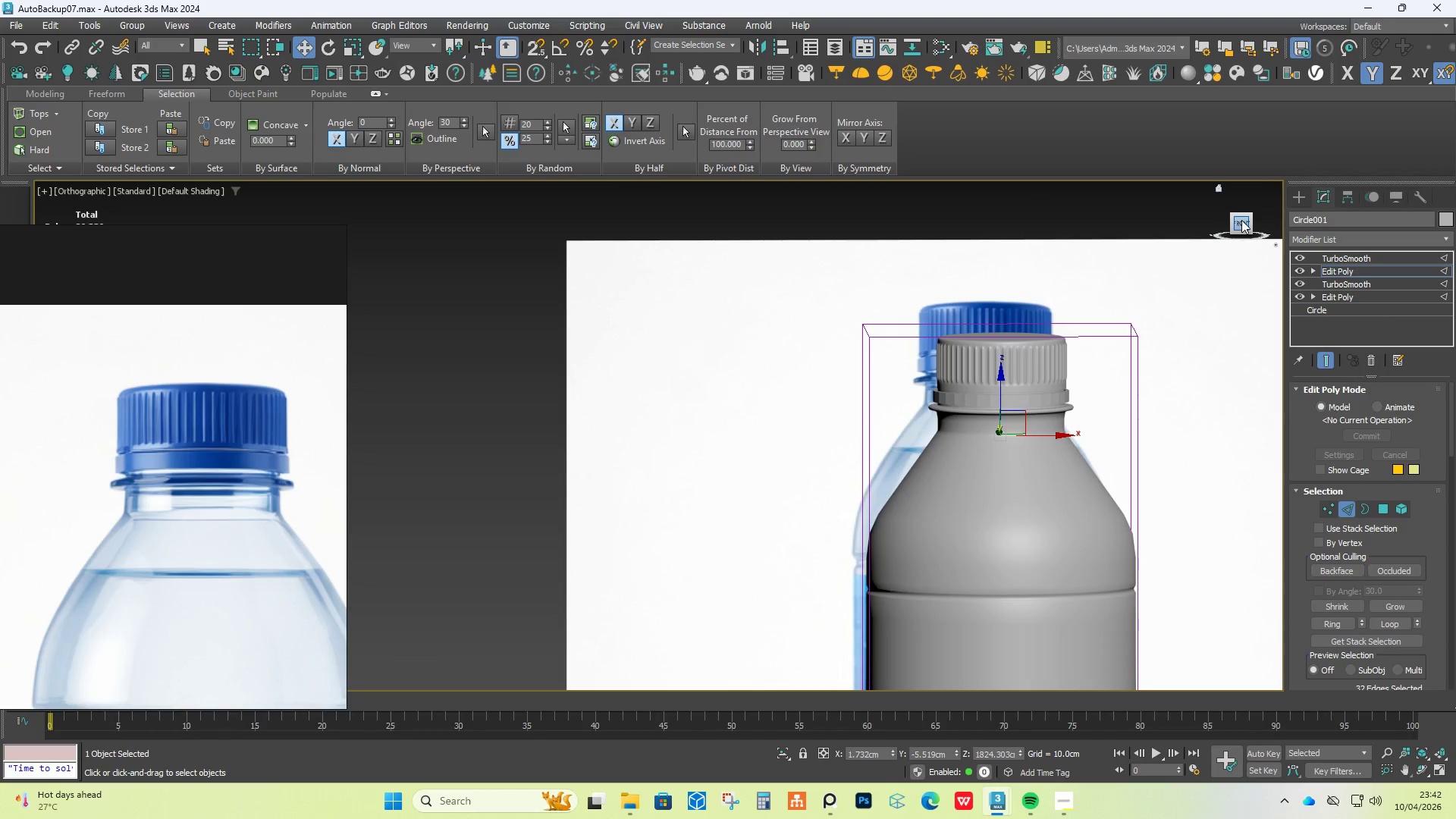 
left_click([1241, 220])
 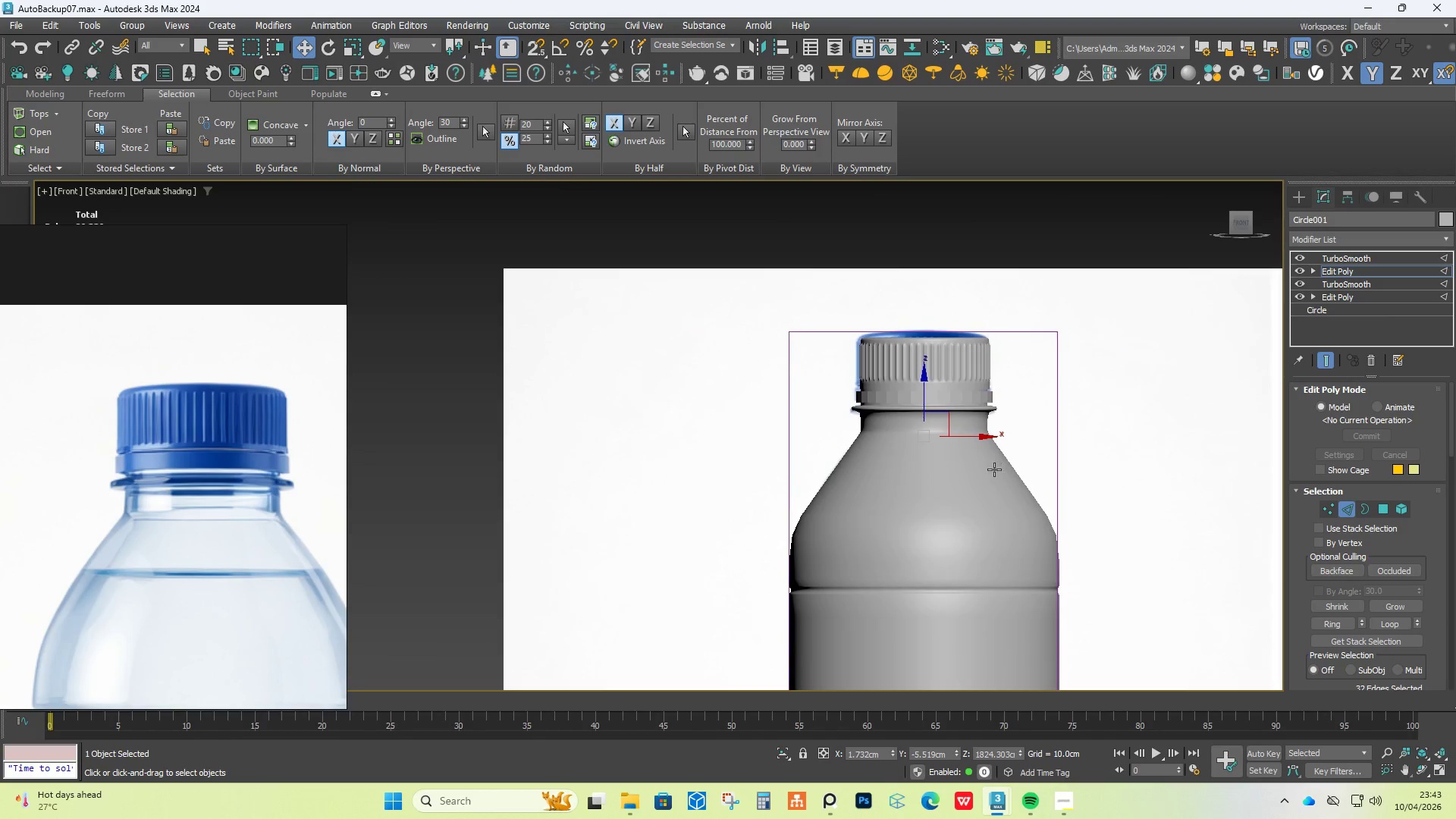 
key(Alt+X)
 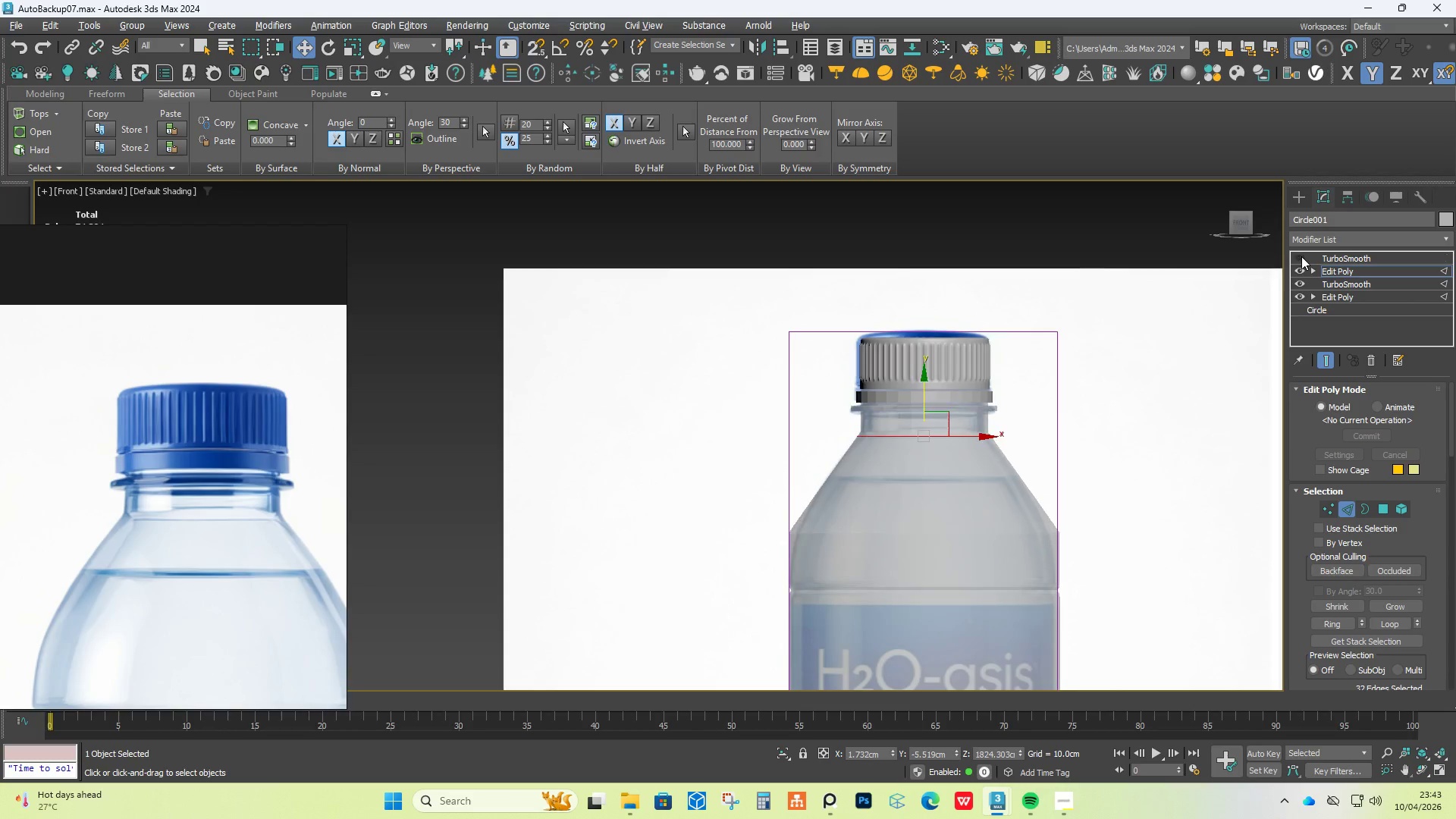 
scroll: coordinate [924, 515], scroll_direction: up, amount: 2.0
 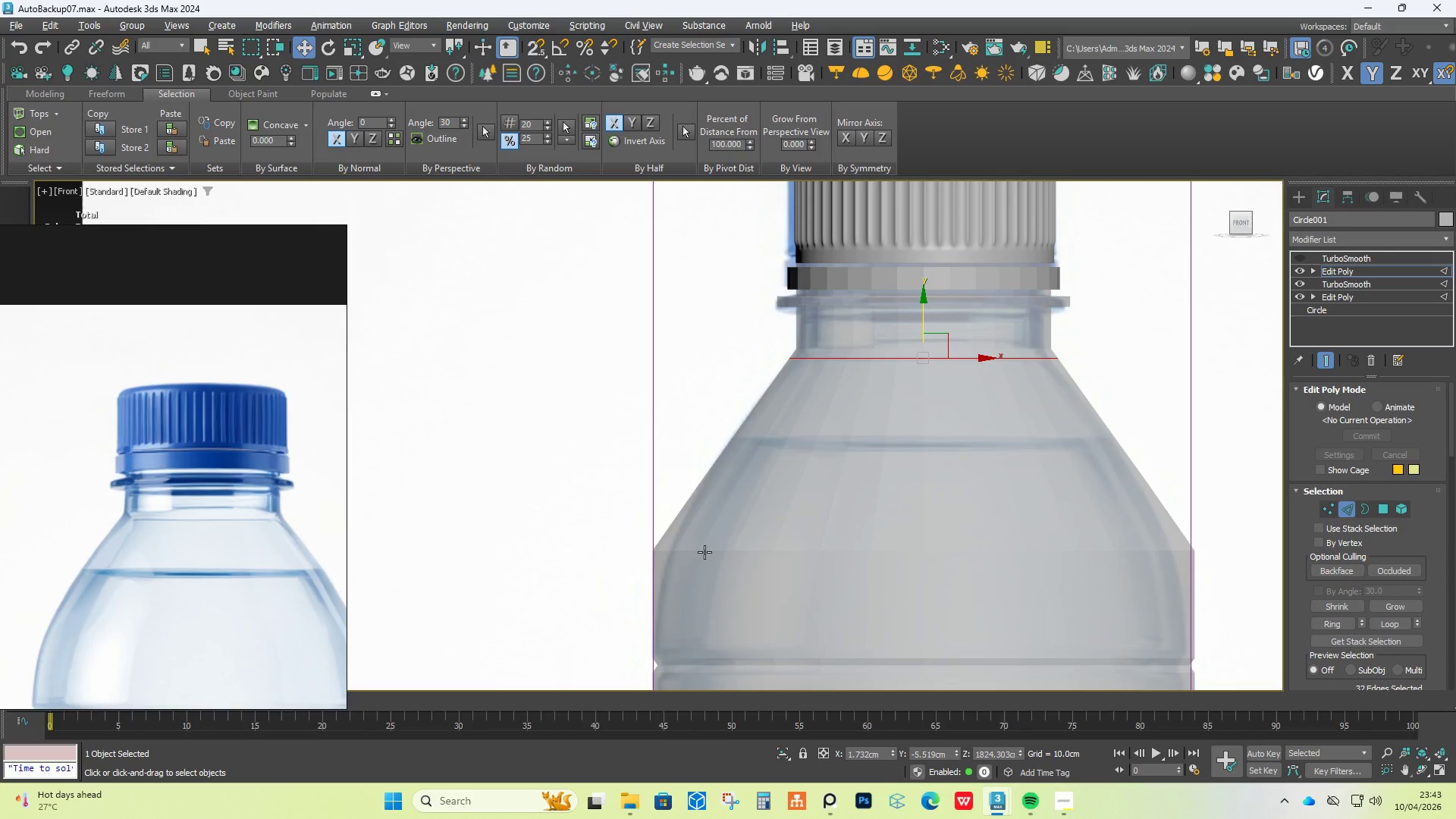 
key(F4)
 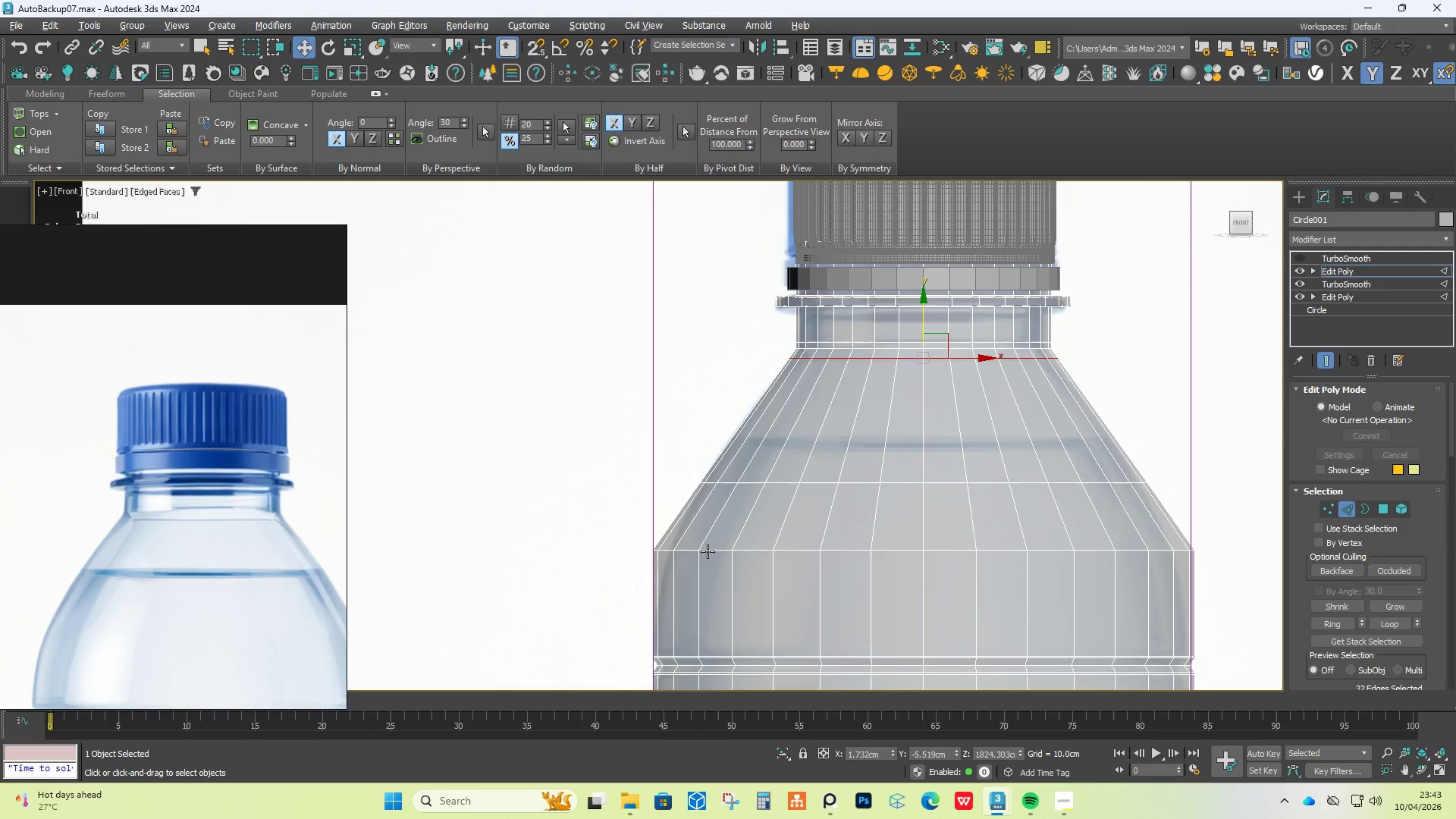 
double_click([708, 551])
 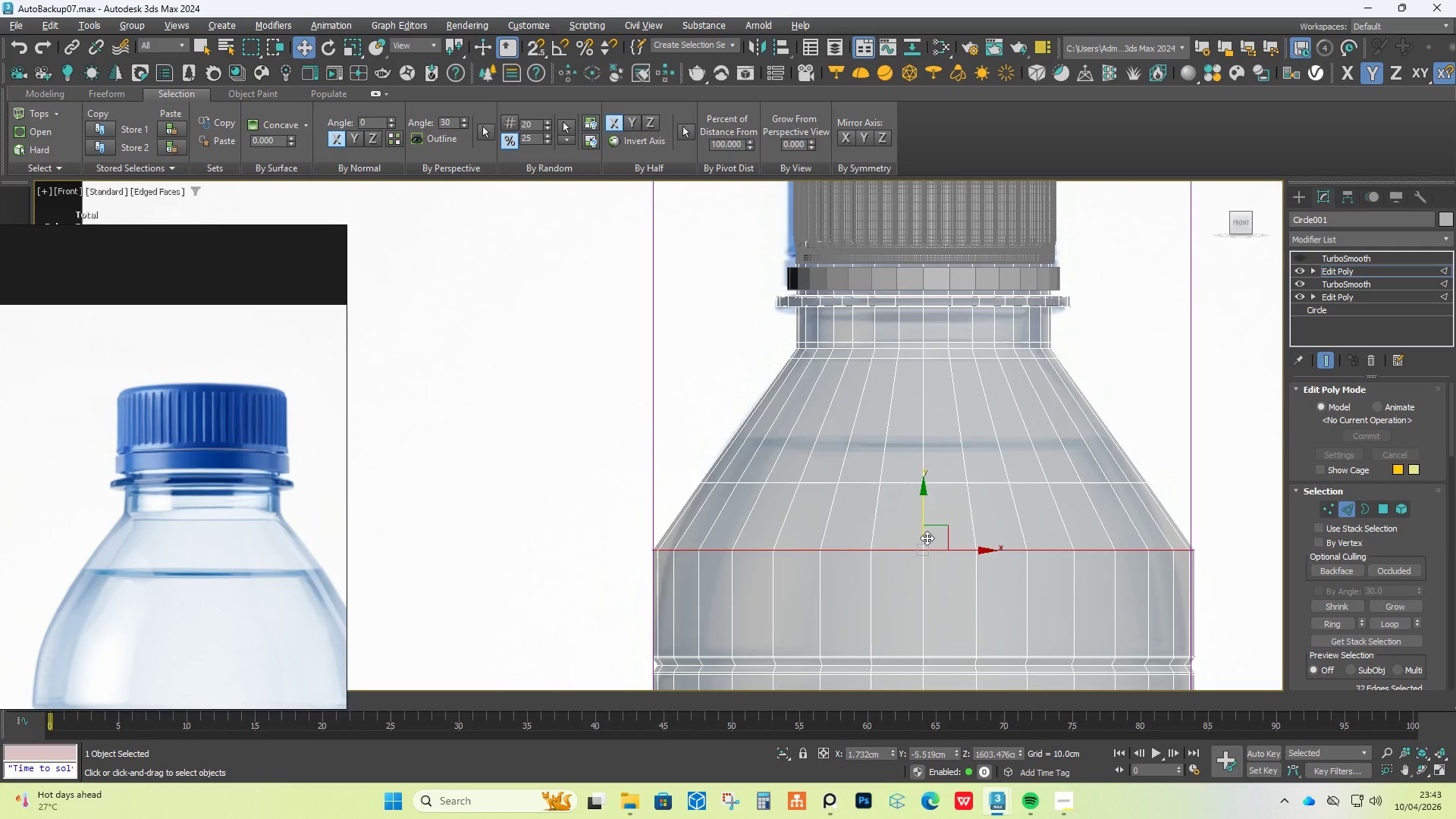 
key(R)
 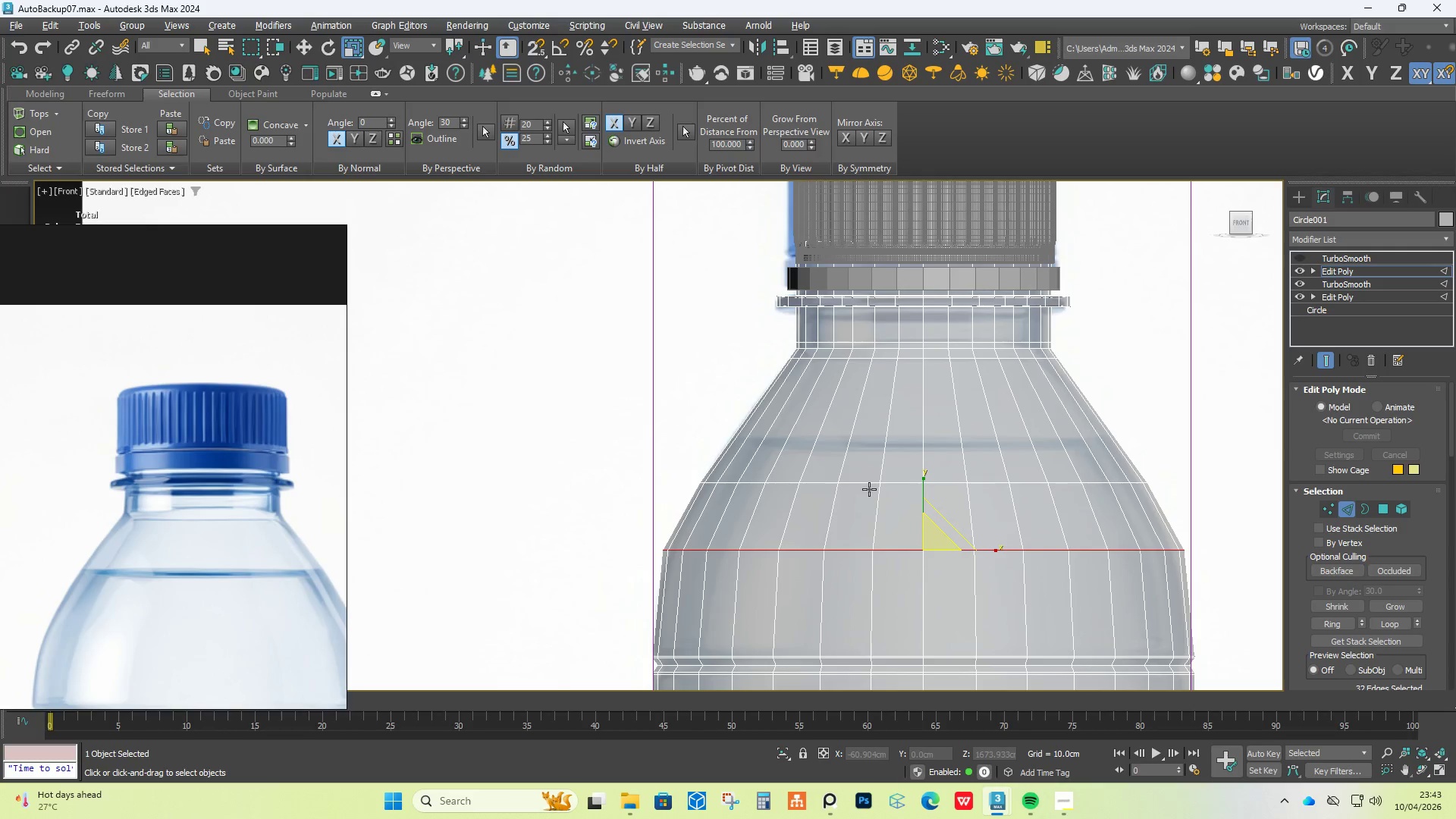 
left_click([1304, 259])
 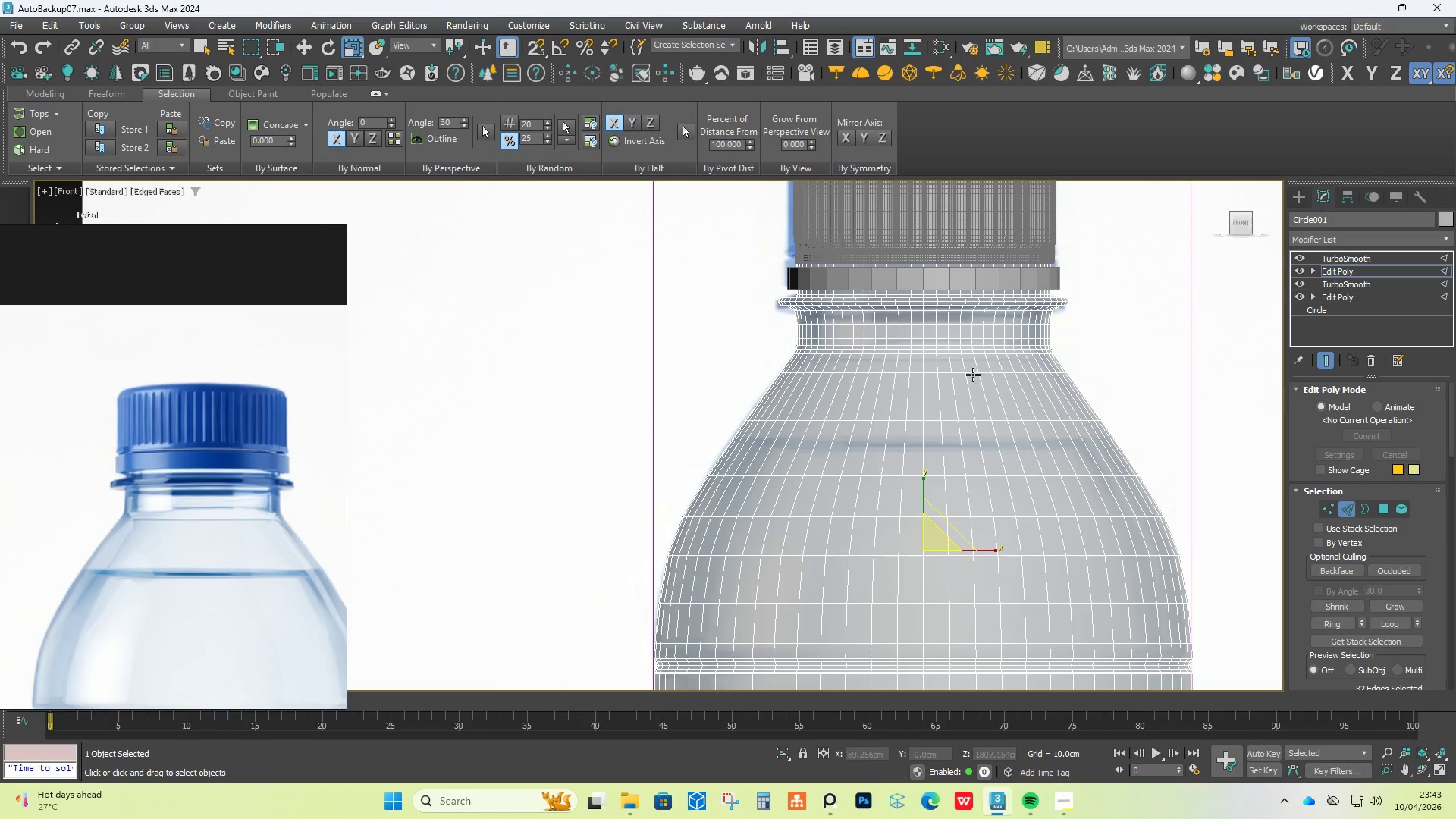 
key(Alt+X)
 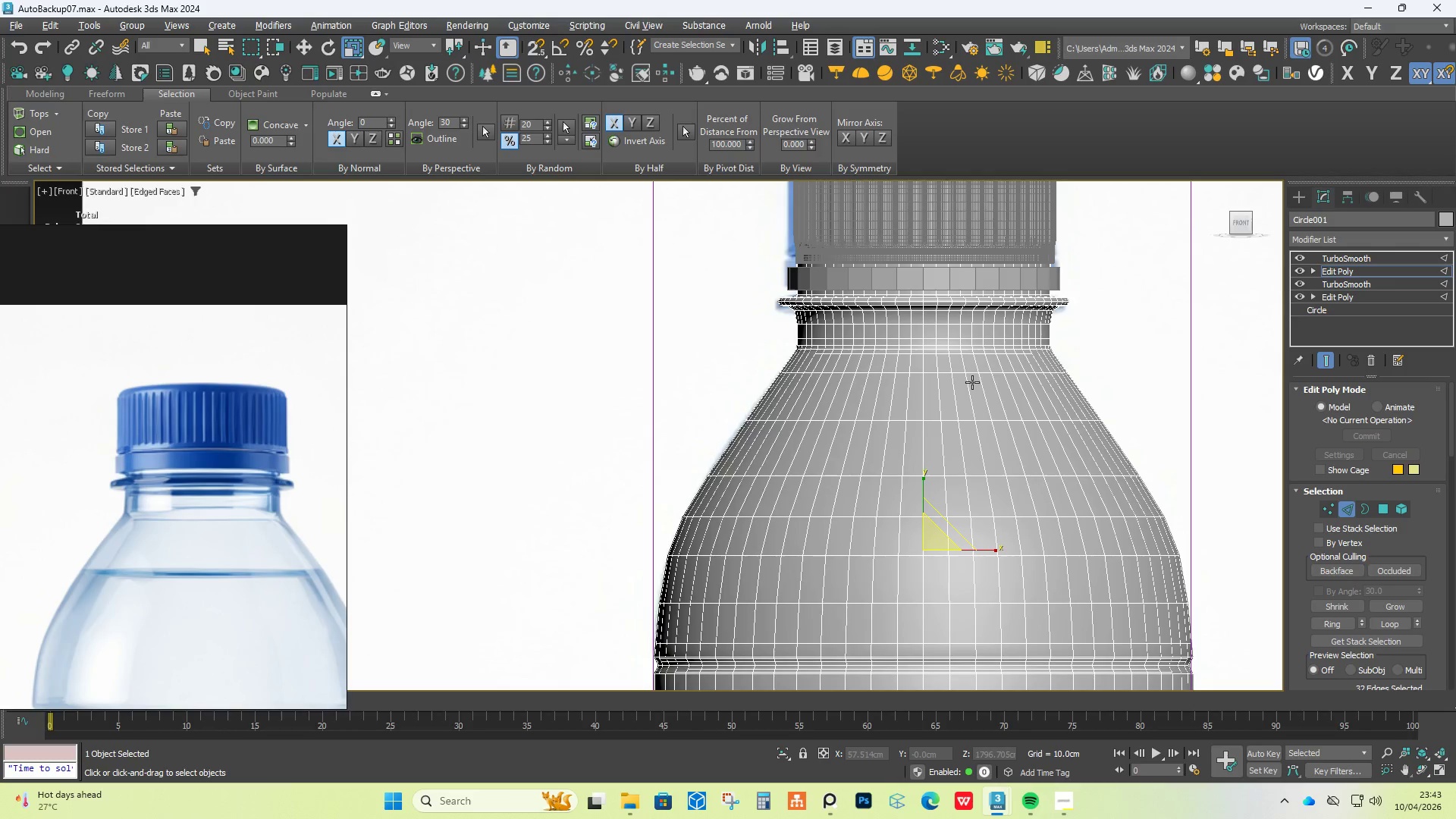 
hold_key(key=AltLeft, duration=1.5)
 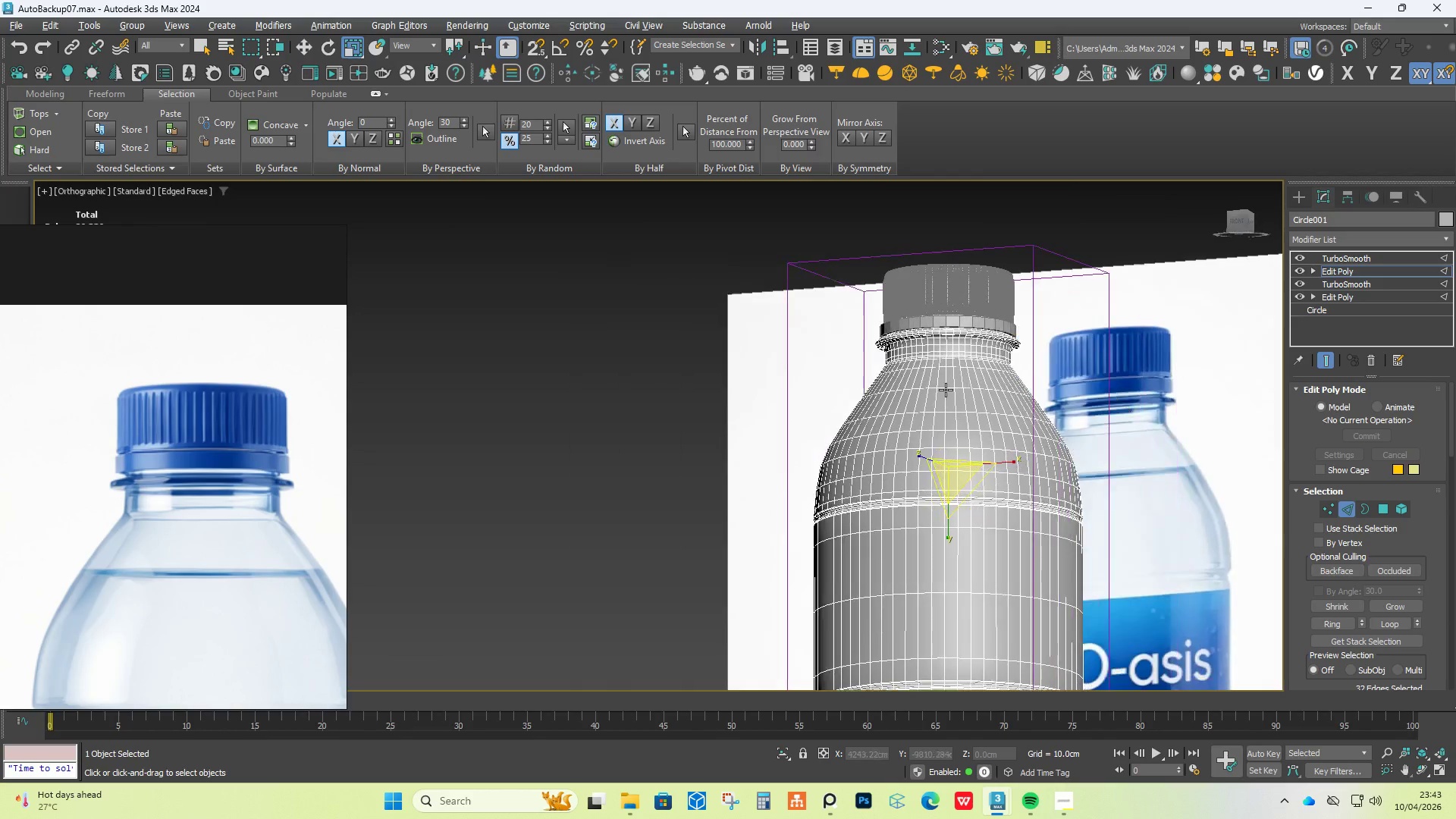 
scroll: coordinate [972, 382], scroll_direction: down, amount: 2.0
 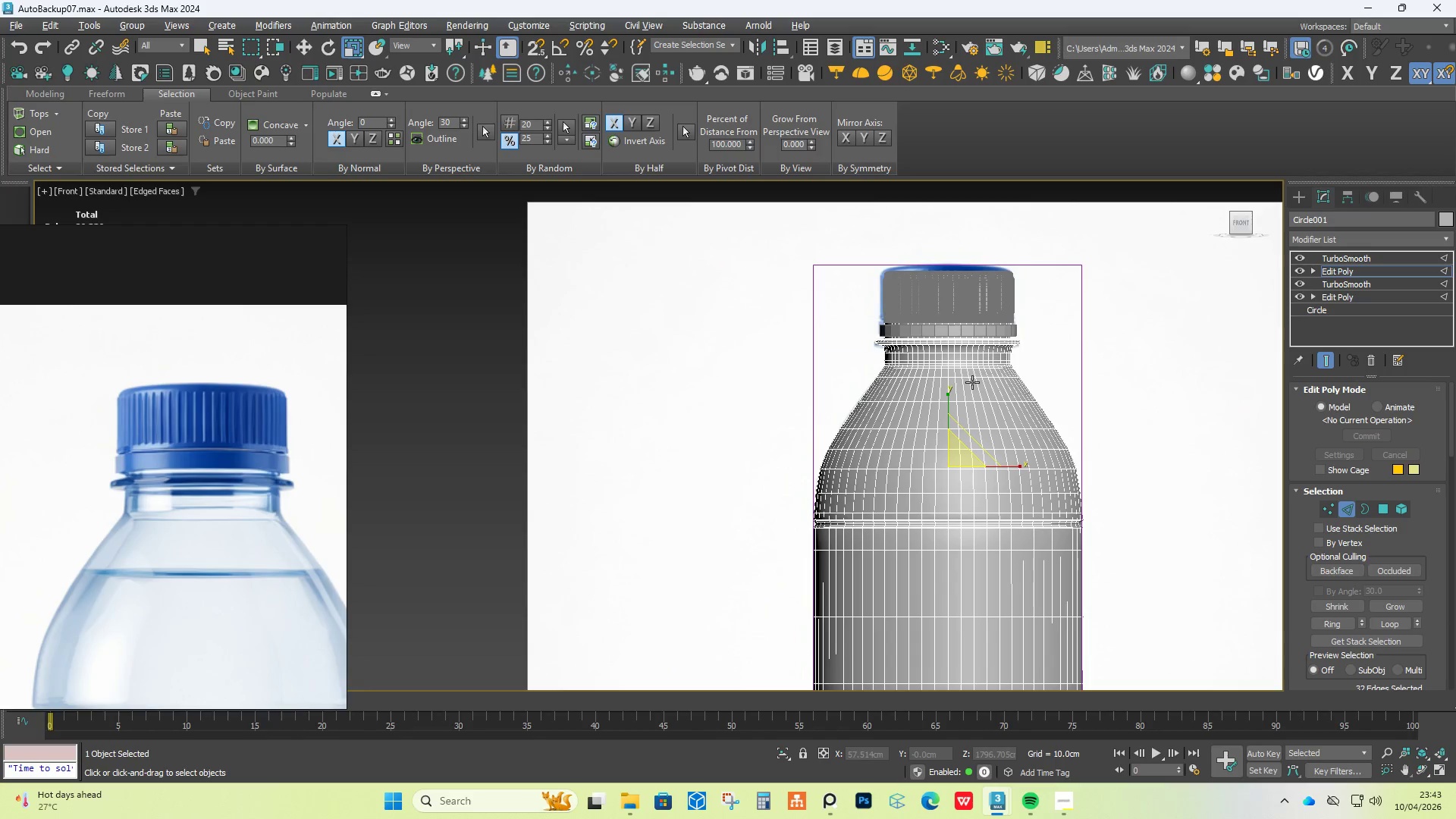 
hold_key(key=AltLeft, duration=1.09)
 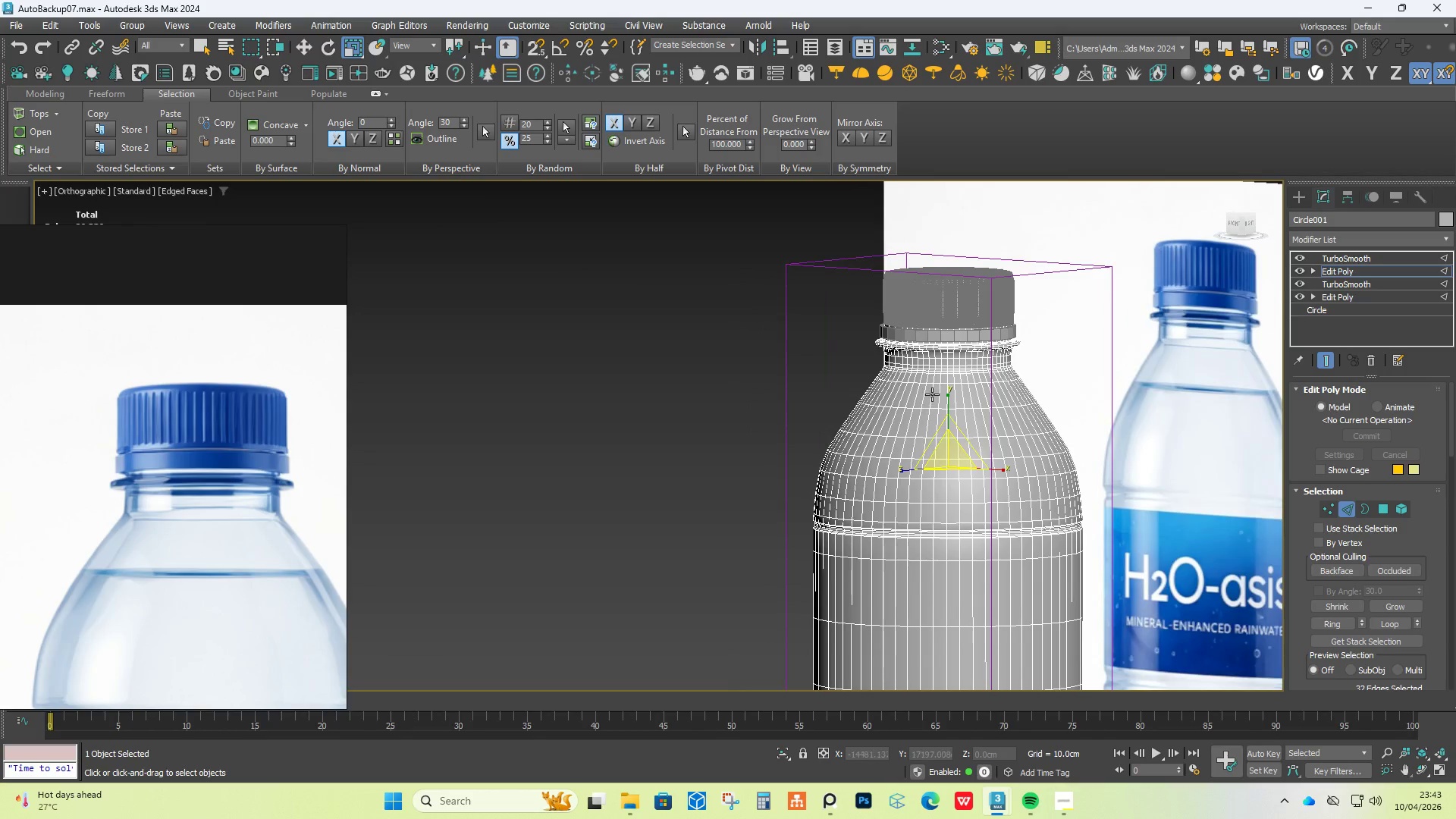 
scroll: coordinate [932, 394], scroll_direction: down, amount: 1.0
 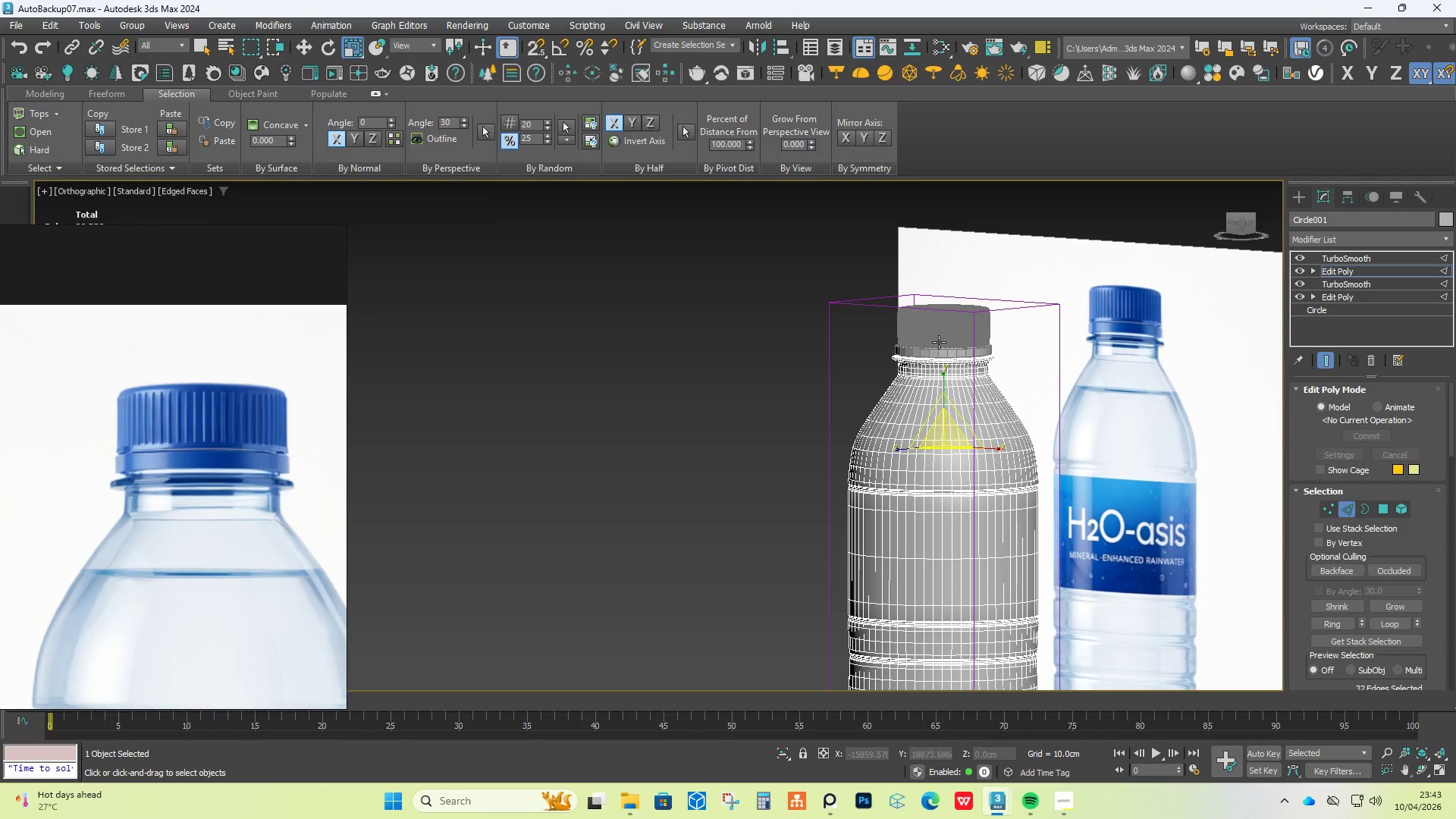 
key(F4)
 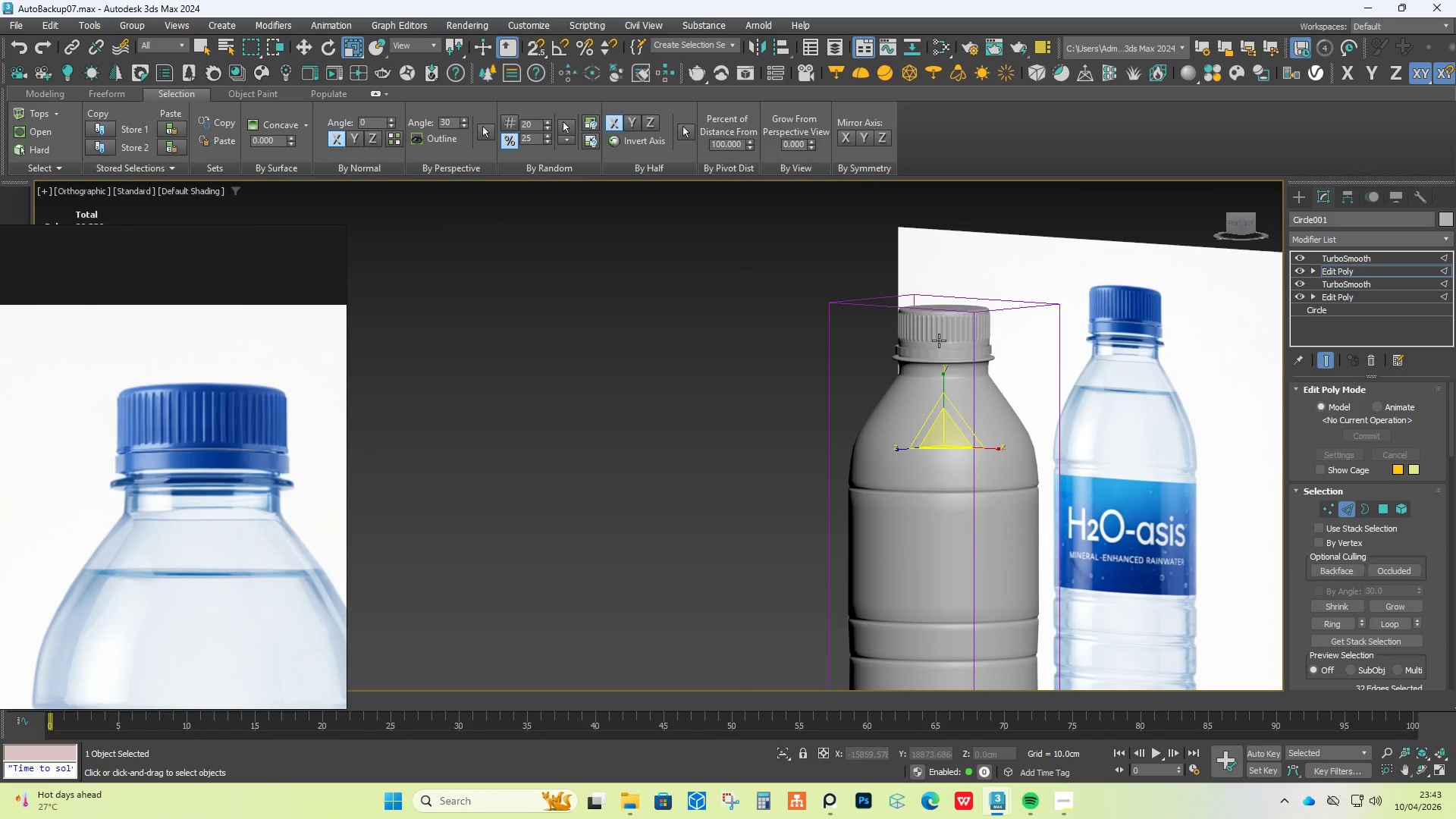 
hold_key(key=AltLeft, duration=1.51)
 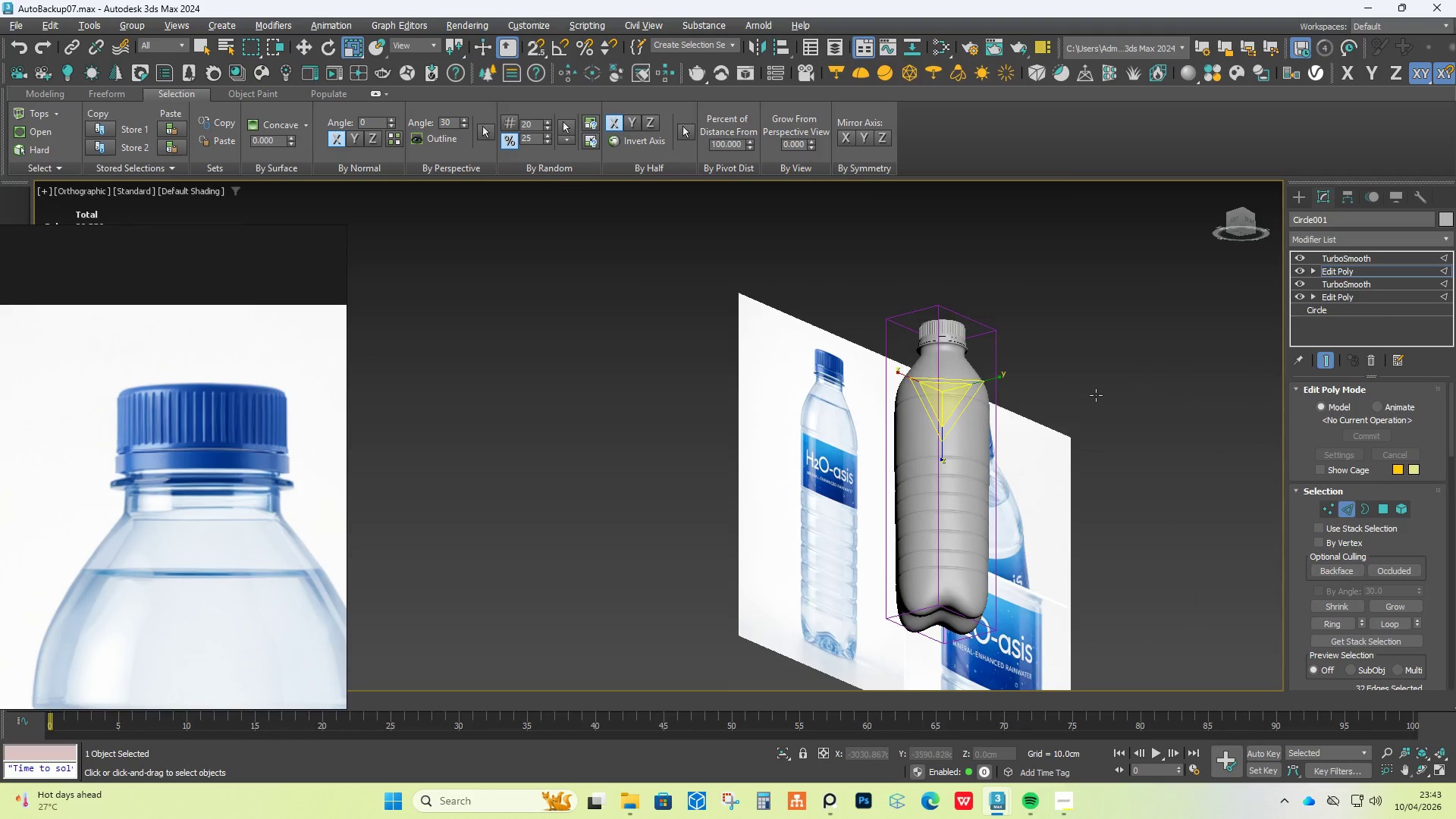 
scroll: coordinate [940, 337], scroll_direction: down, amount: 2.0
 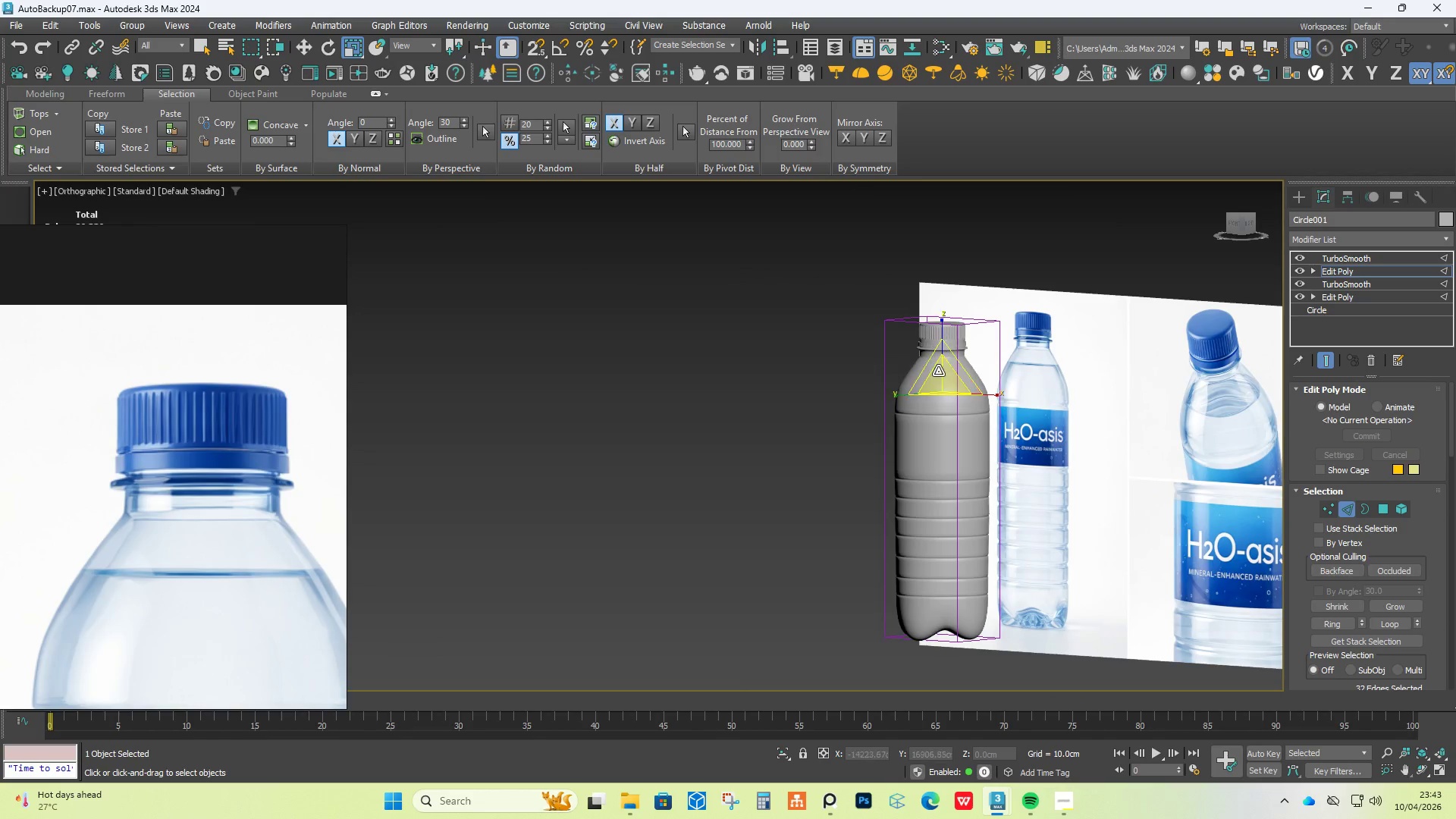 
hold_key(key=AltLeft, duration=1.5)
 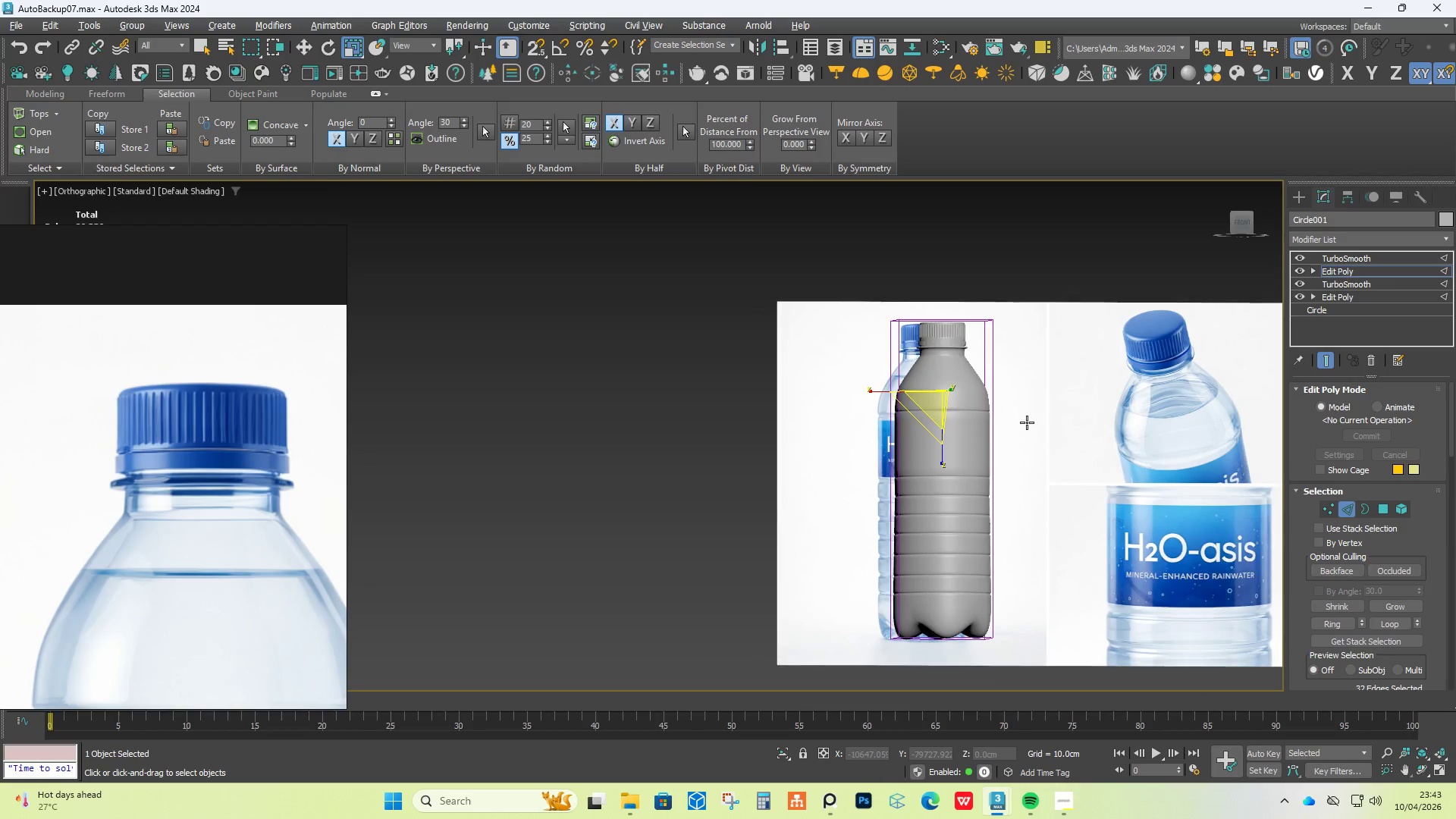 
hold_key(key=AltLeft, duration=0.62)
 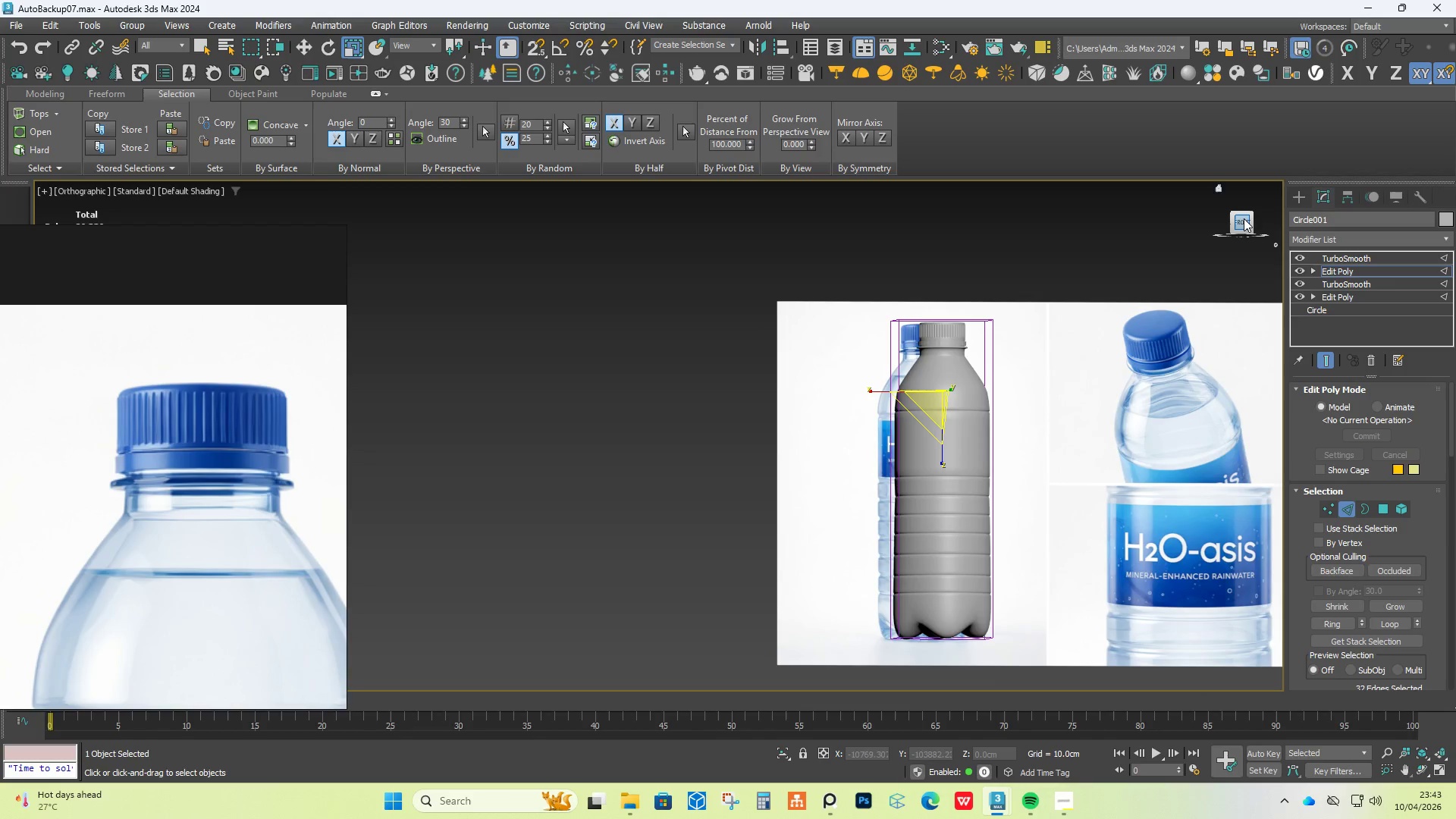 
left_click([1239, 222])
 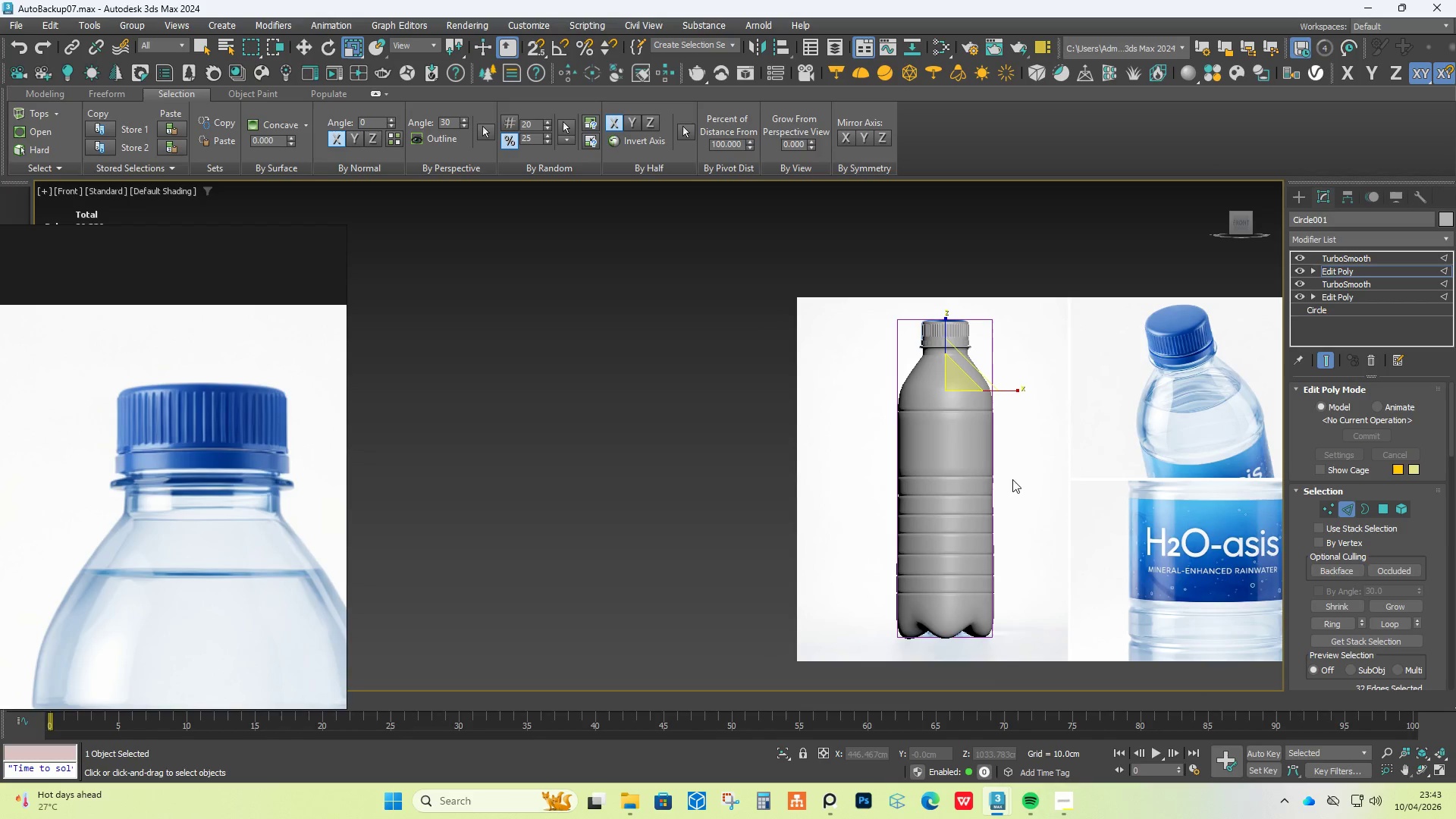 
scroll: coordinate [1010, 487], scroll_direction: up, amount: 4.0
 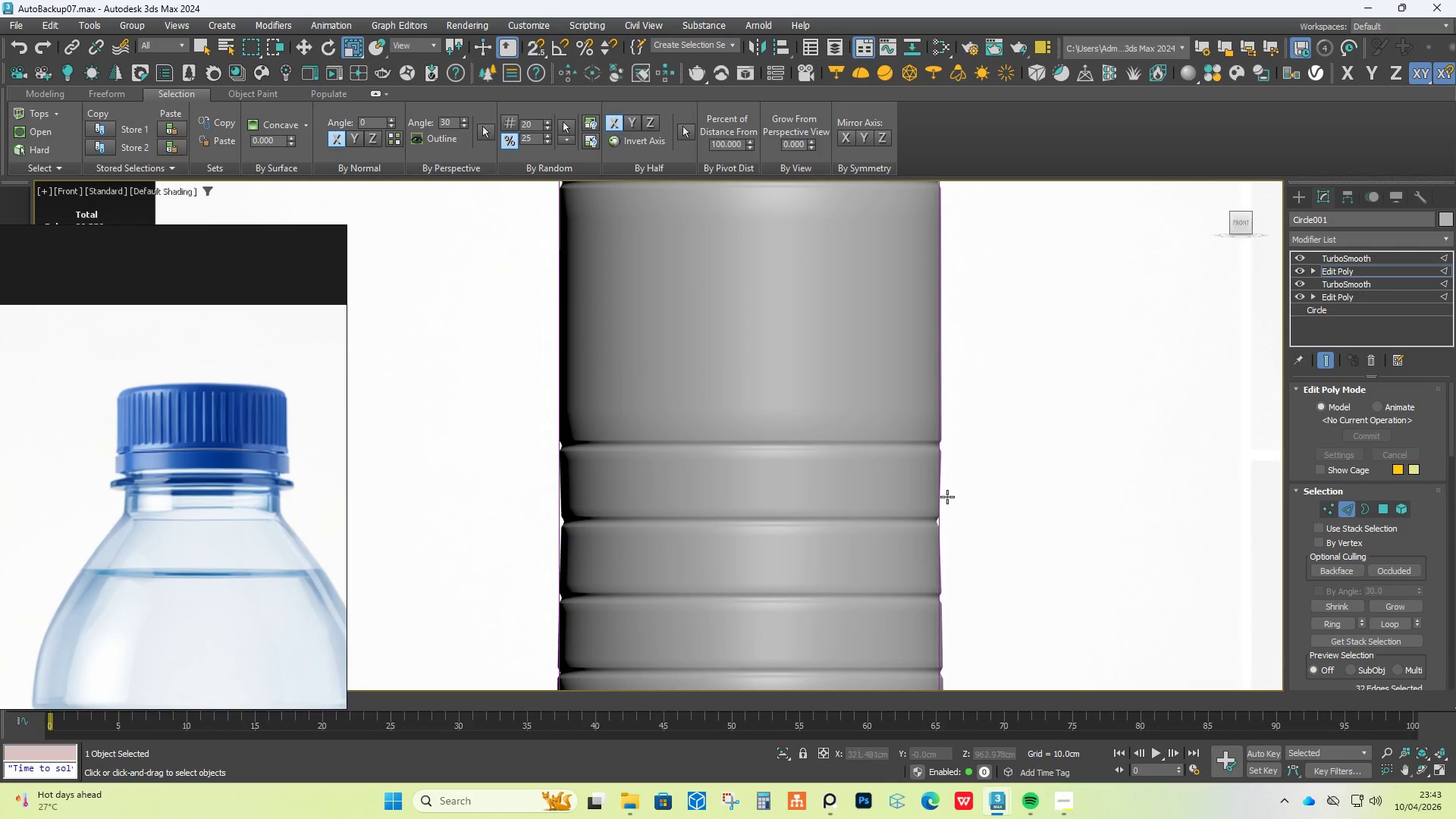 
scroll: coordinate [937, 498], scroll_direction: down, amount: 3.0
 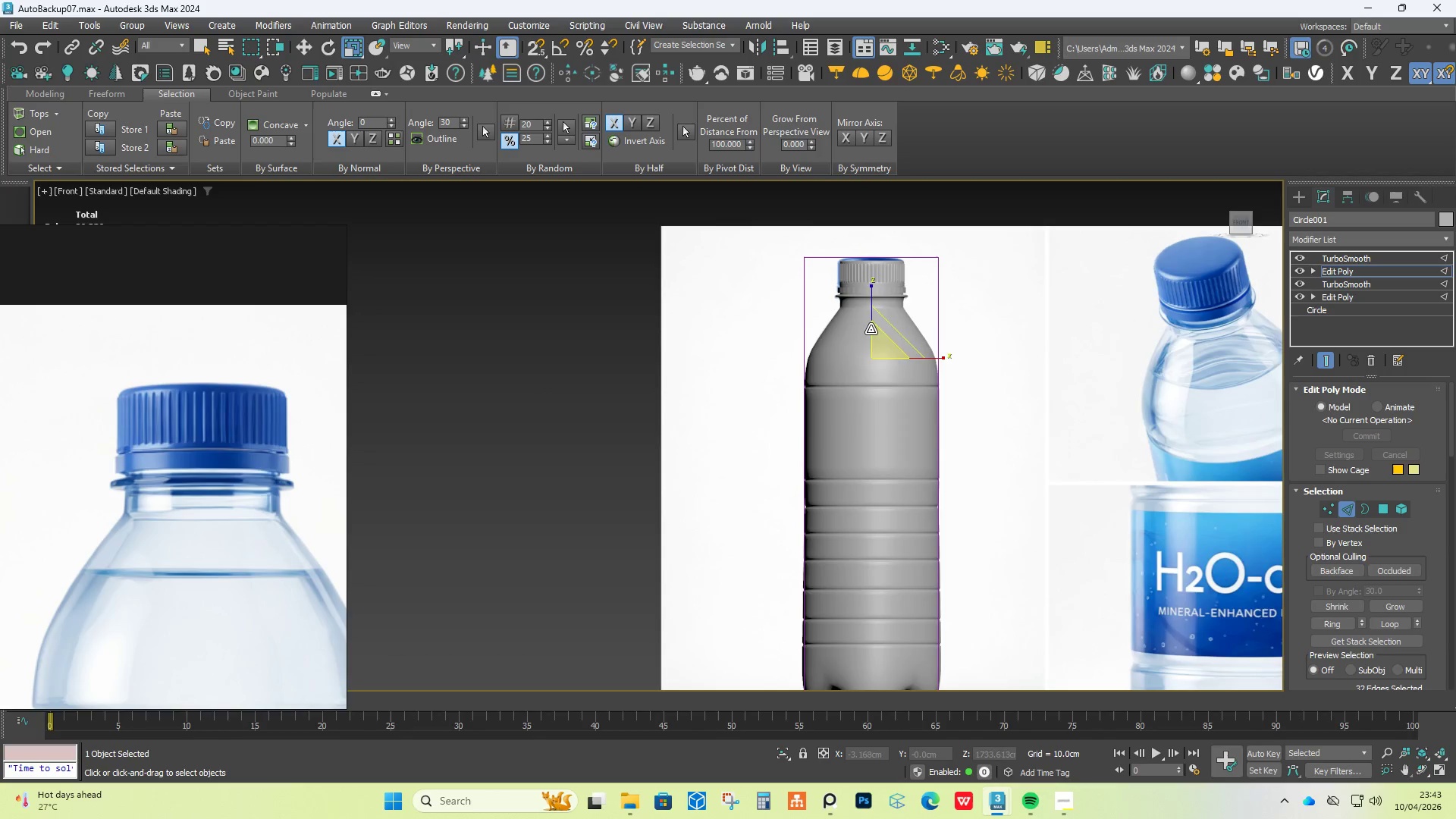 
scroll: coordinate [851, 230], scroll_direction: up, amount: 6.0
 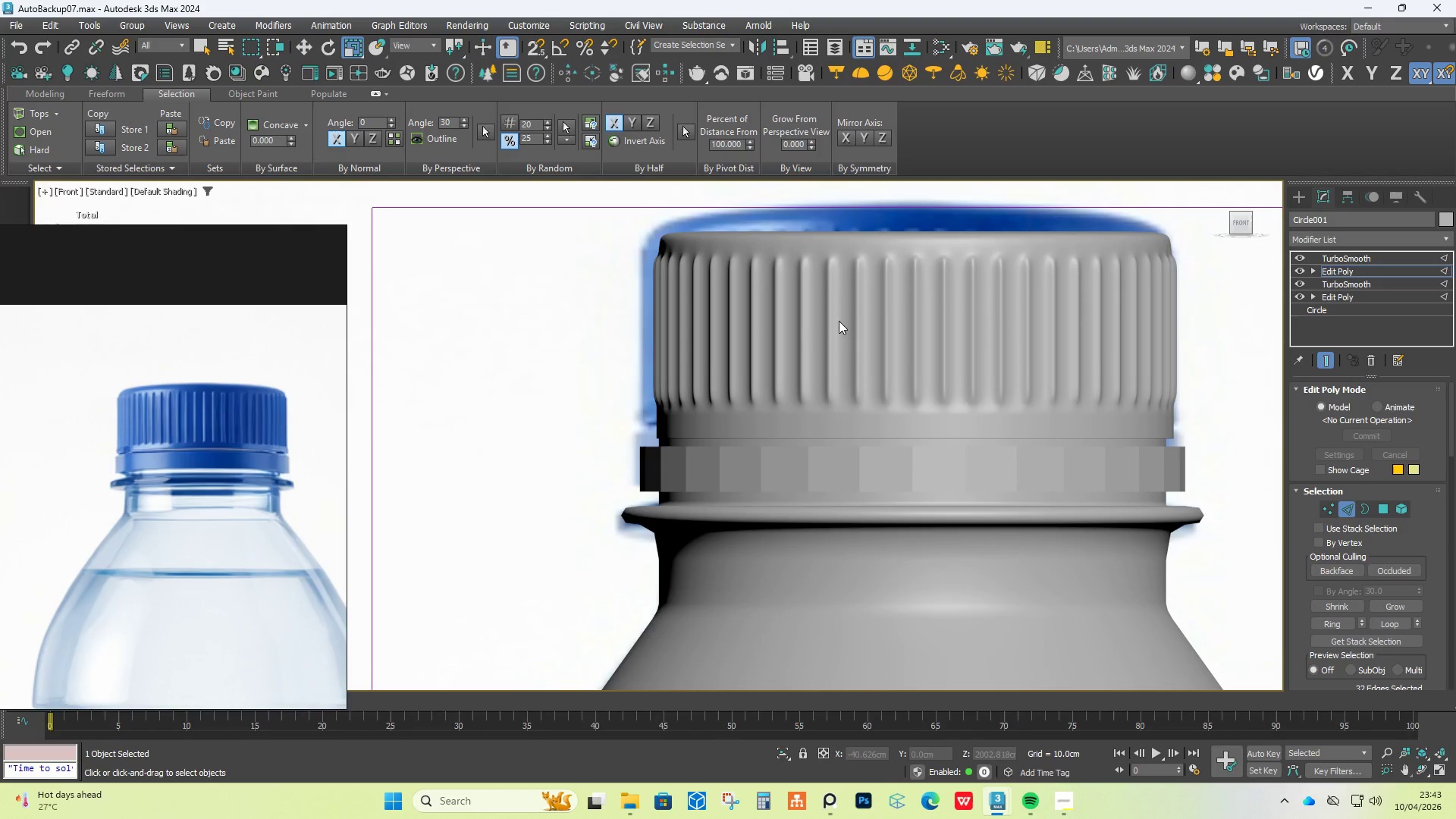 
left_click([839, 323])
 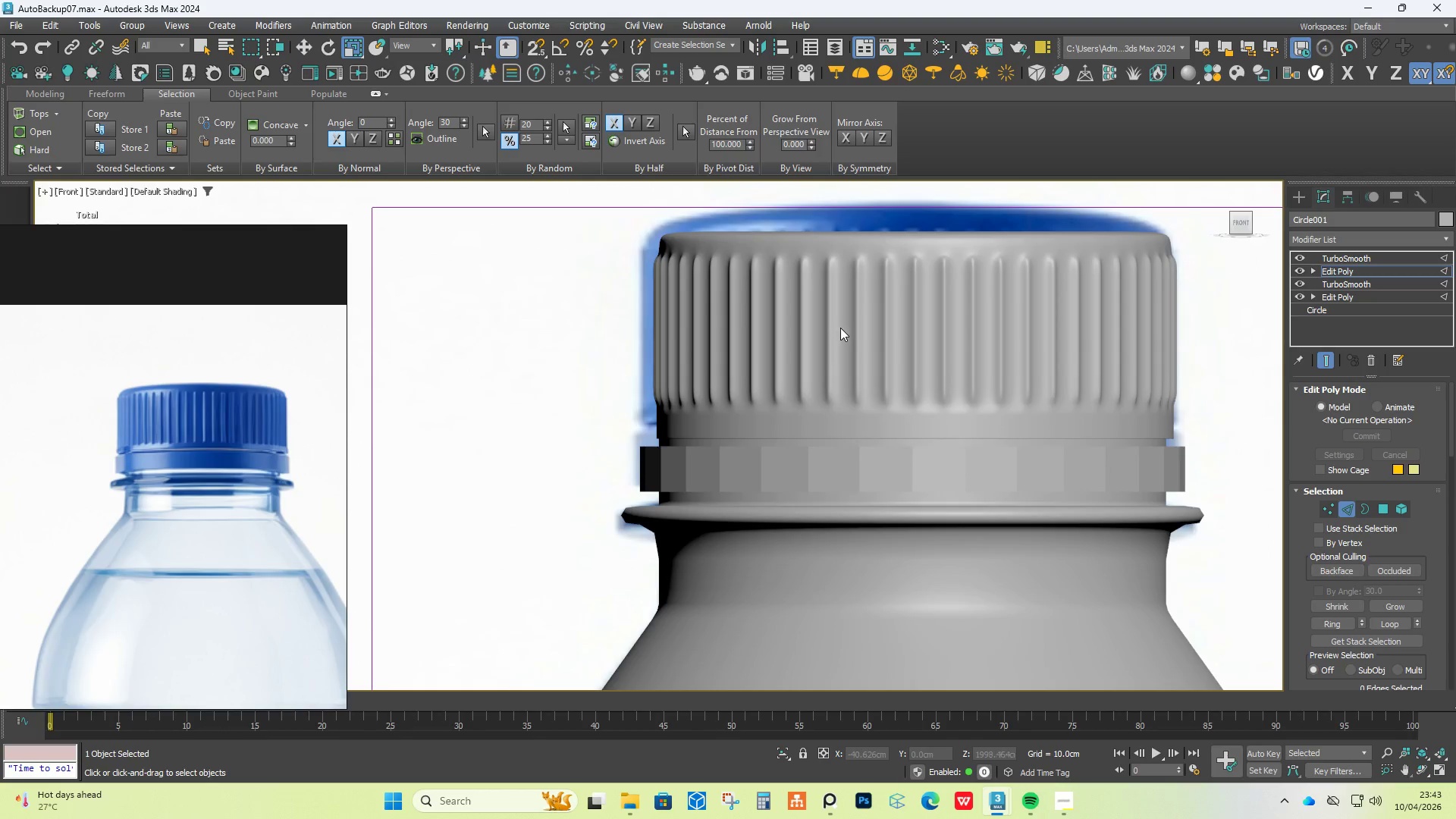 
scroll: coordinate [846, 329], scroll_direction: down, amount: 2.0
 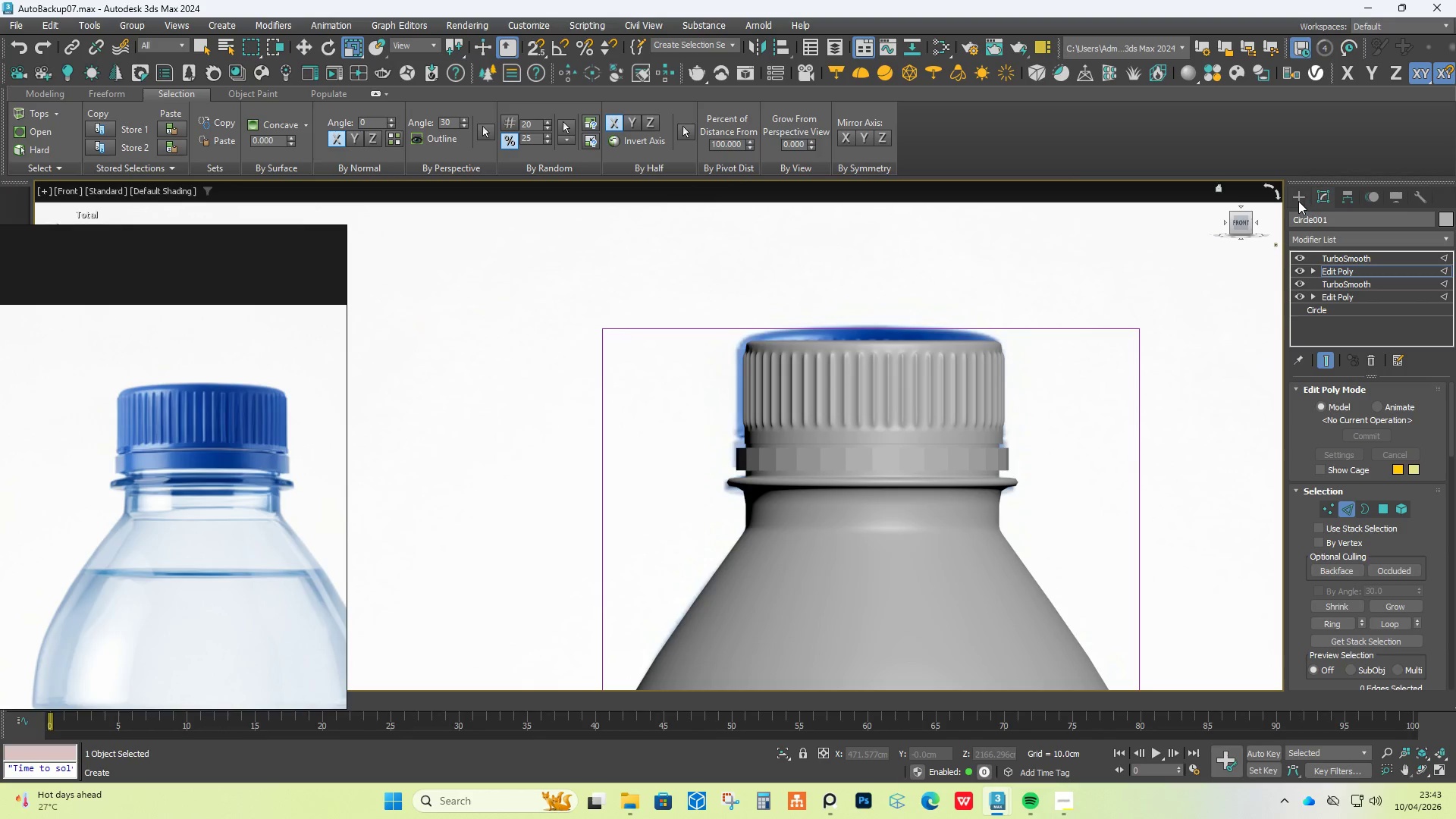 
left_click([936, 375])
 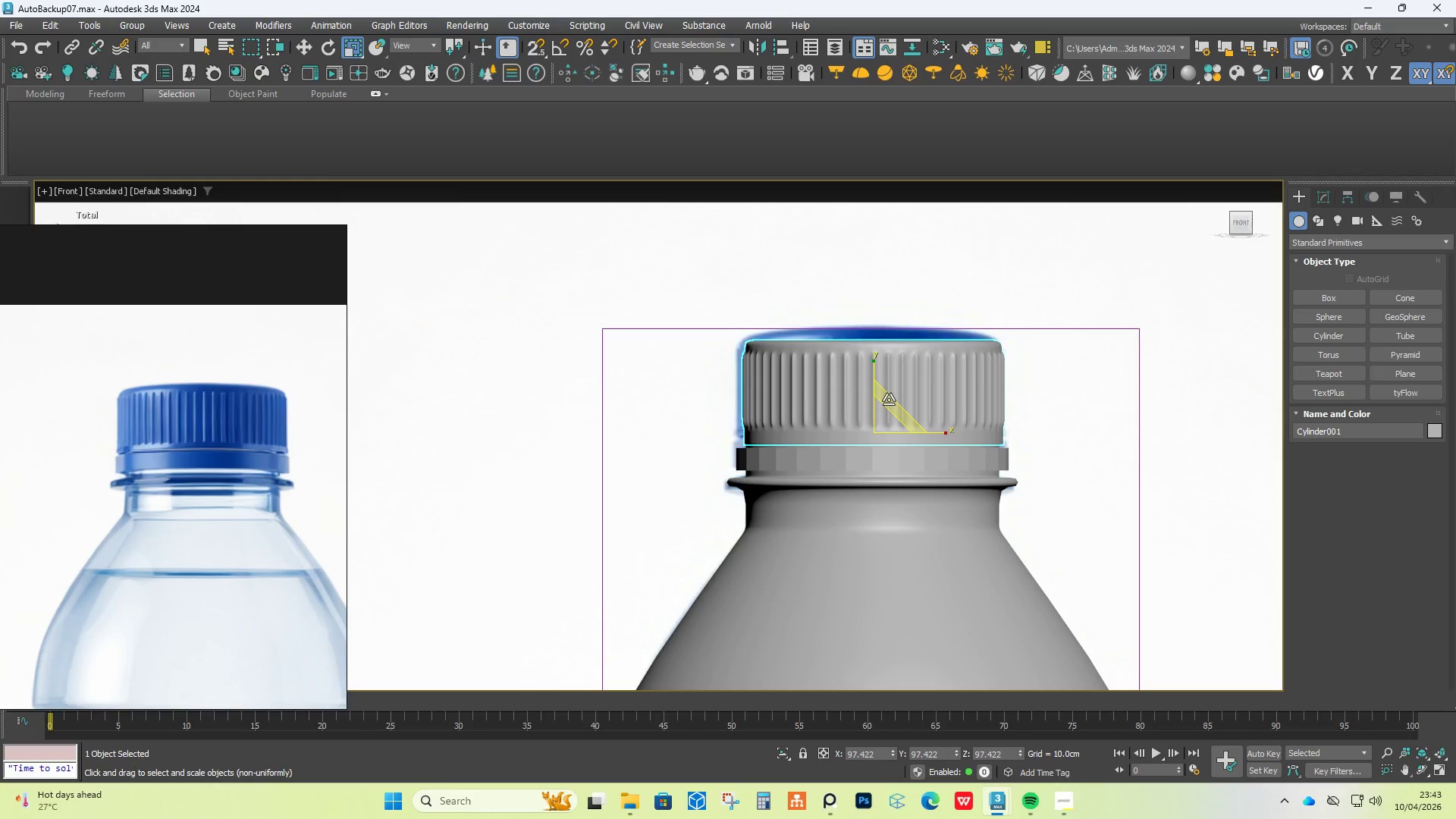 
key(W)
 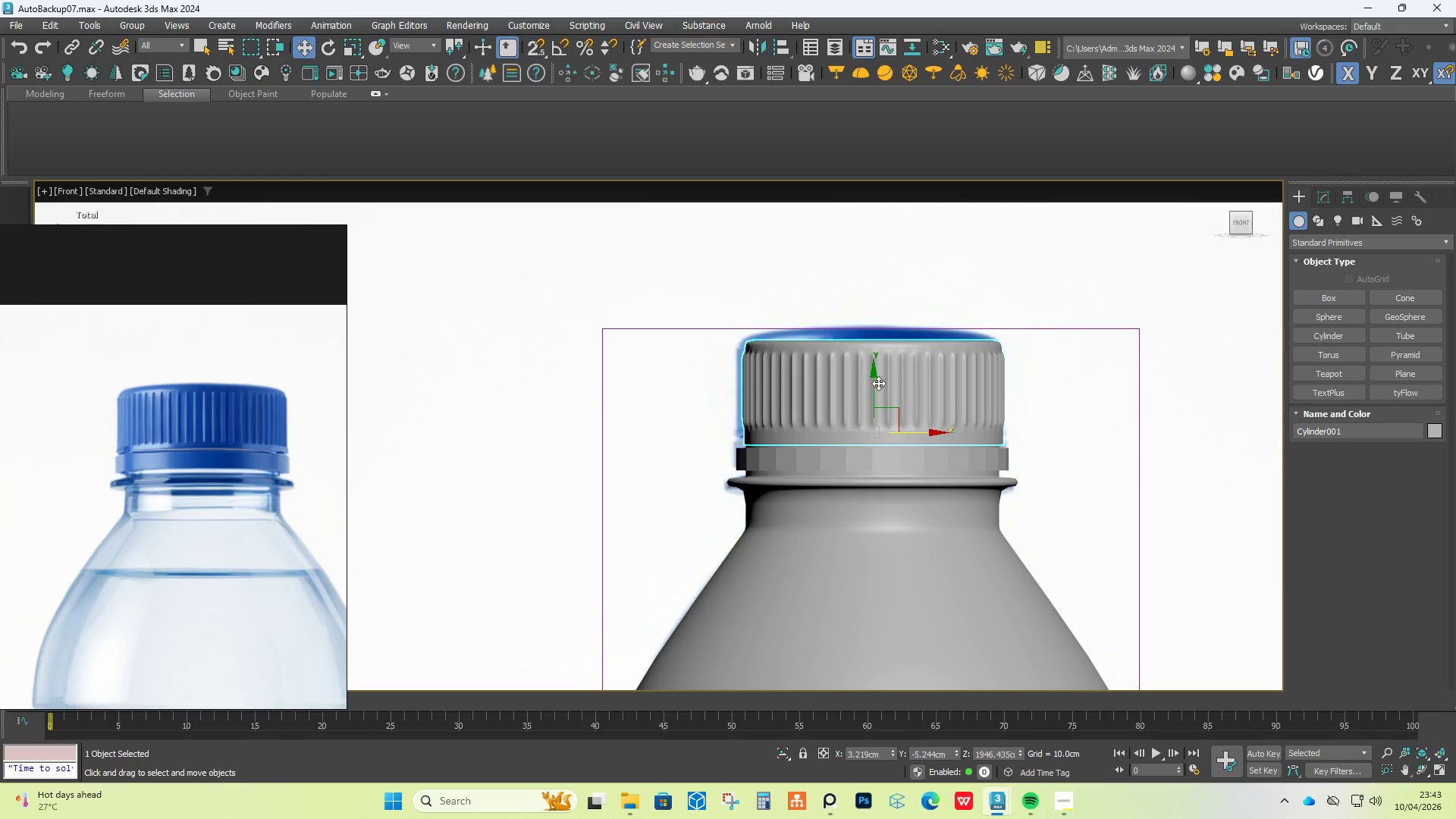 
left_click_drag(start_coordinate=[876, 381], to_coordinate=[865, 376])
 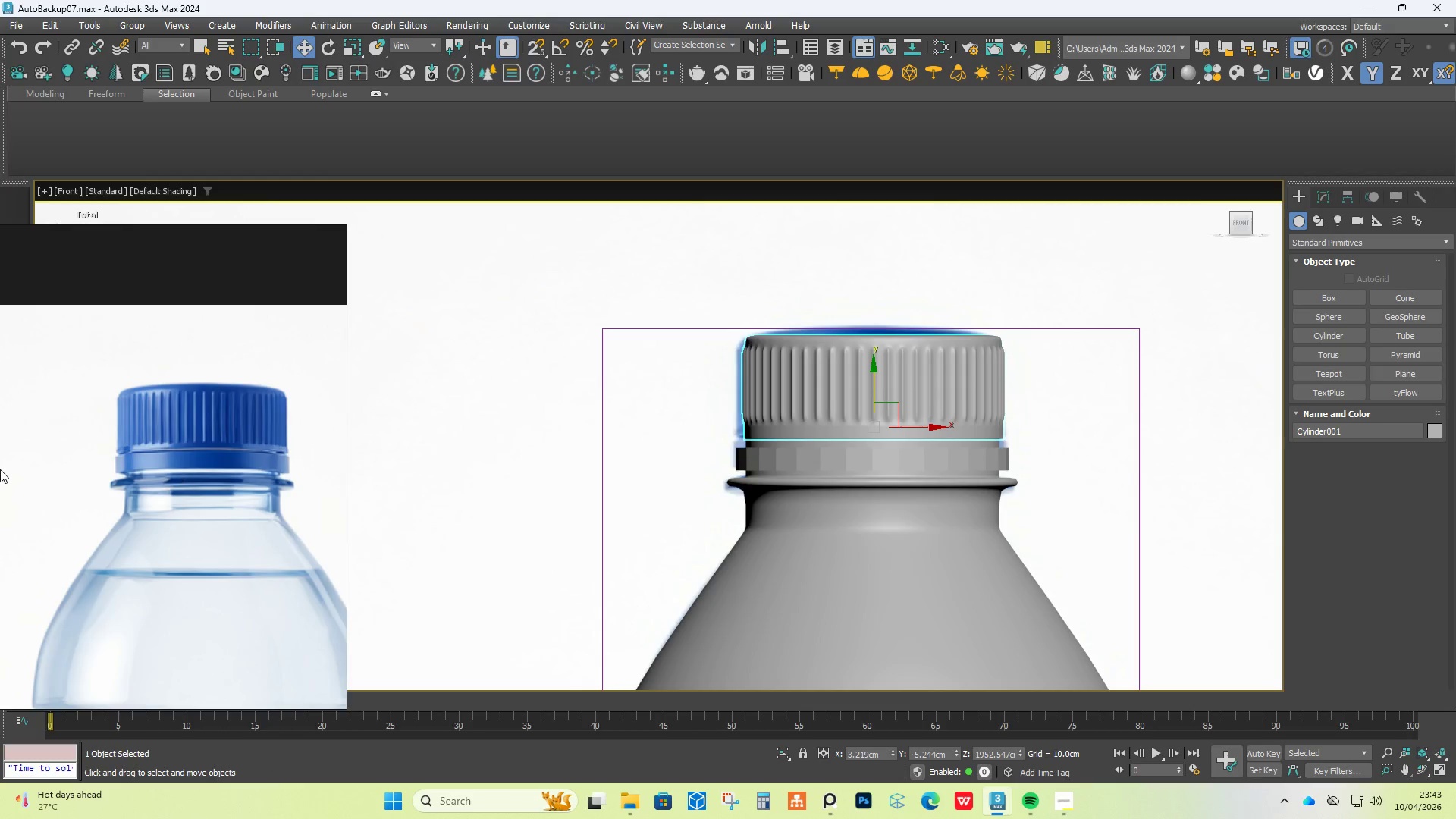 
scroll: coordinate [136, 455], scroll_direction: up, amount: 5.0
 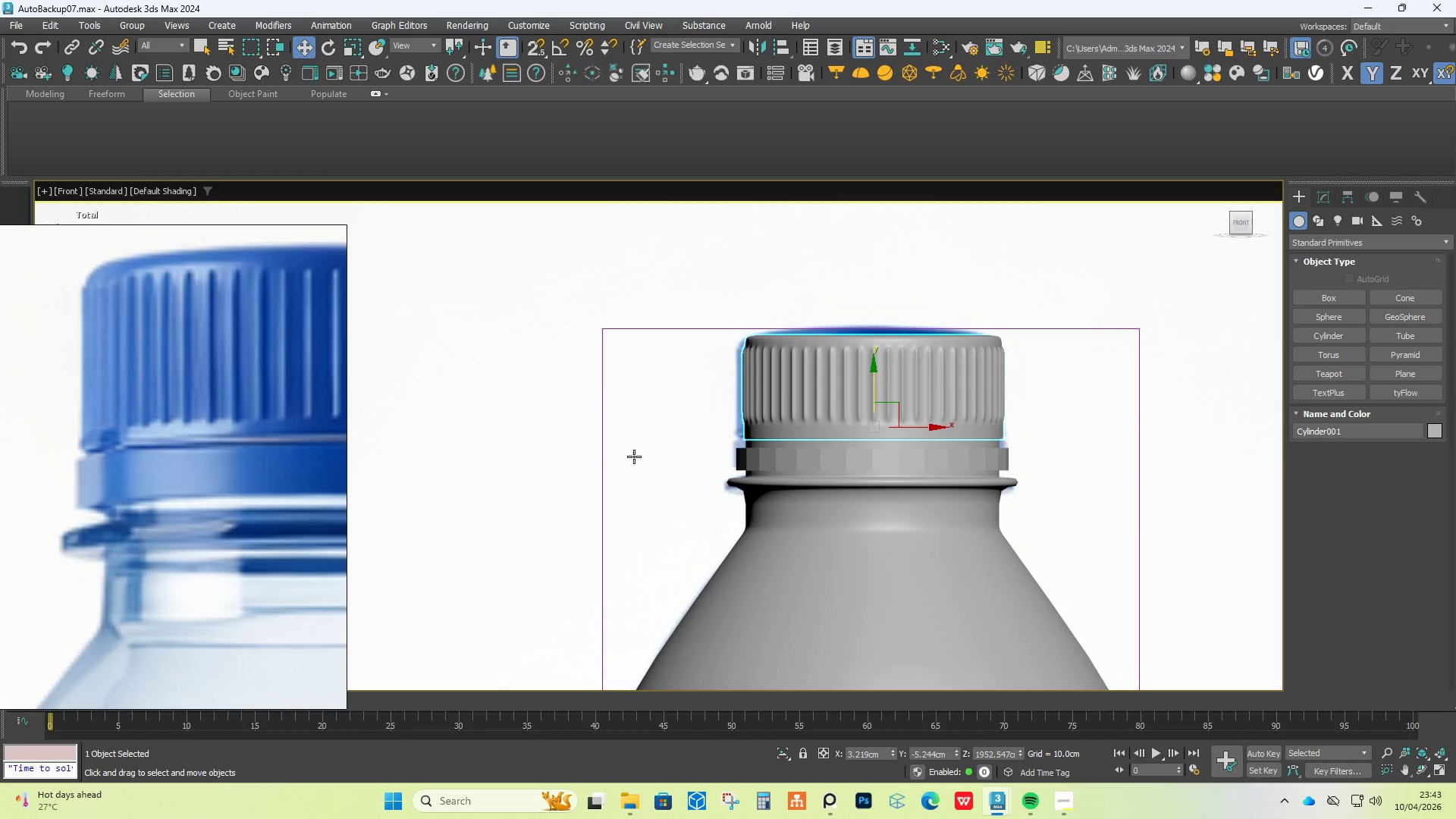 
left_click([809, 422])
 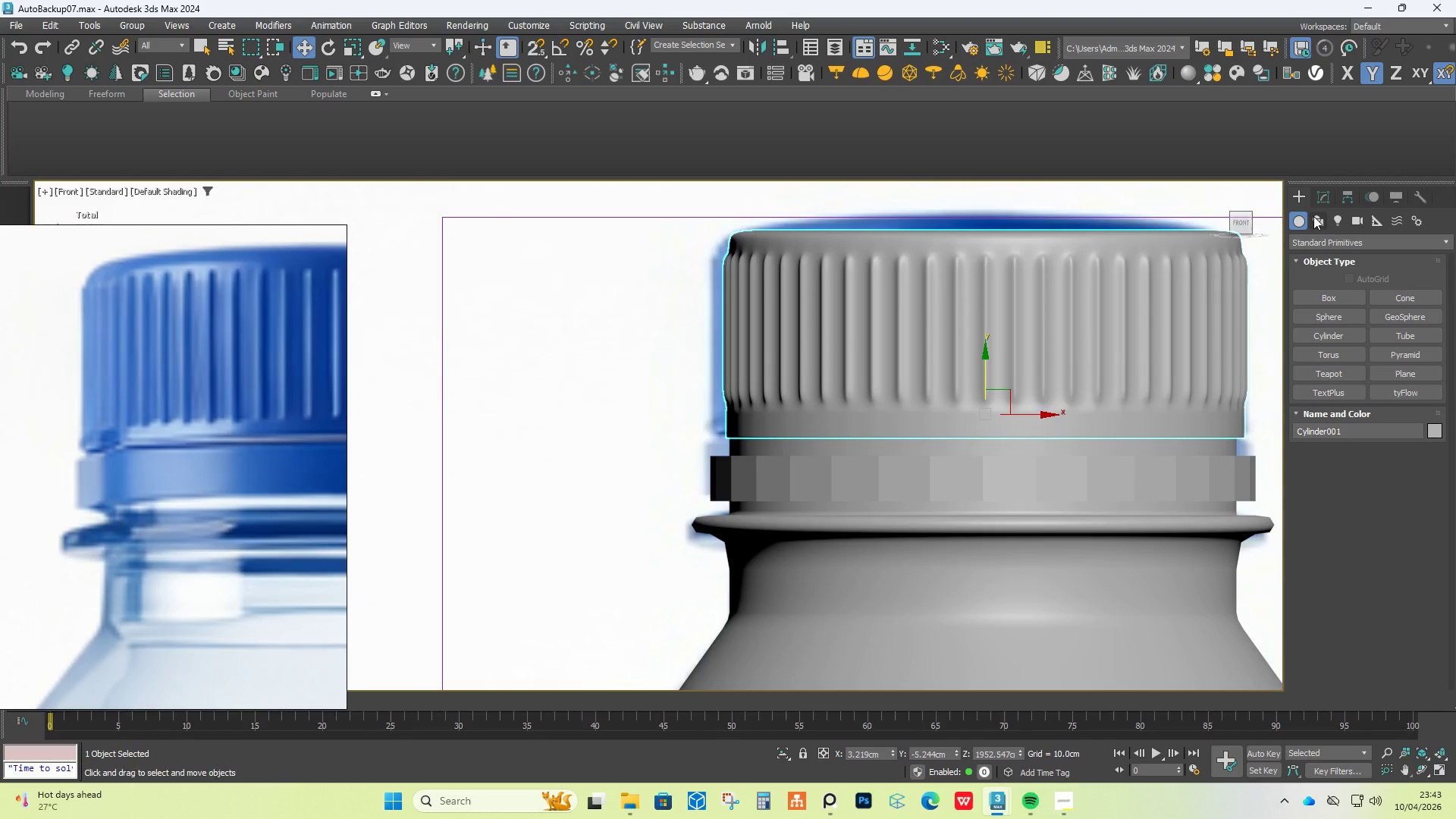 
scroll: coordinate [774, 437], scroll_direction: up, amount: 2.0
 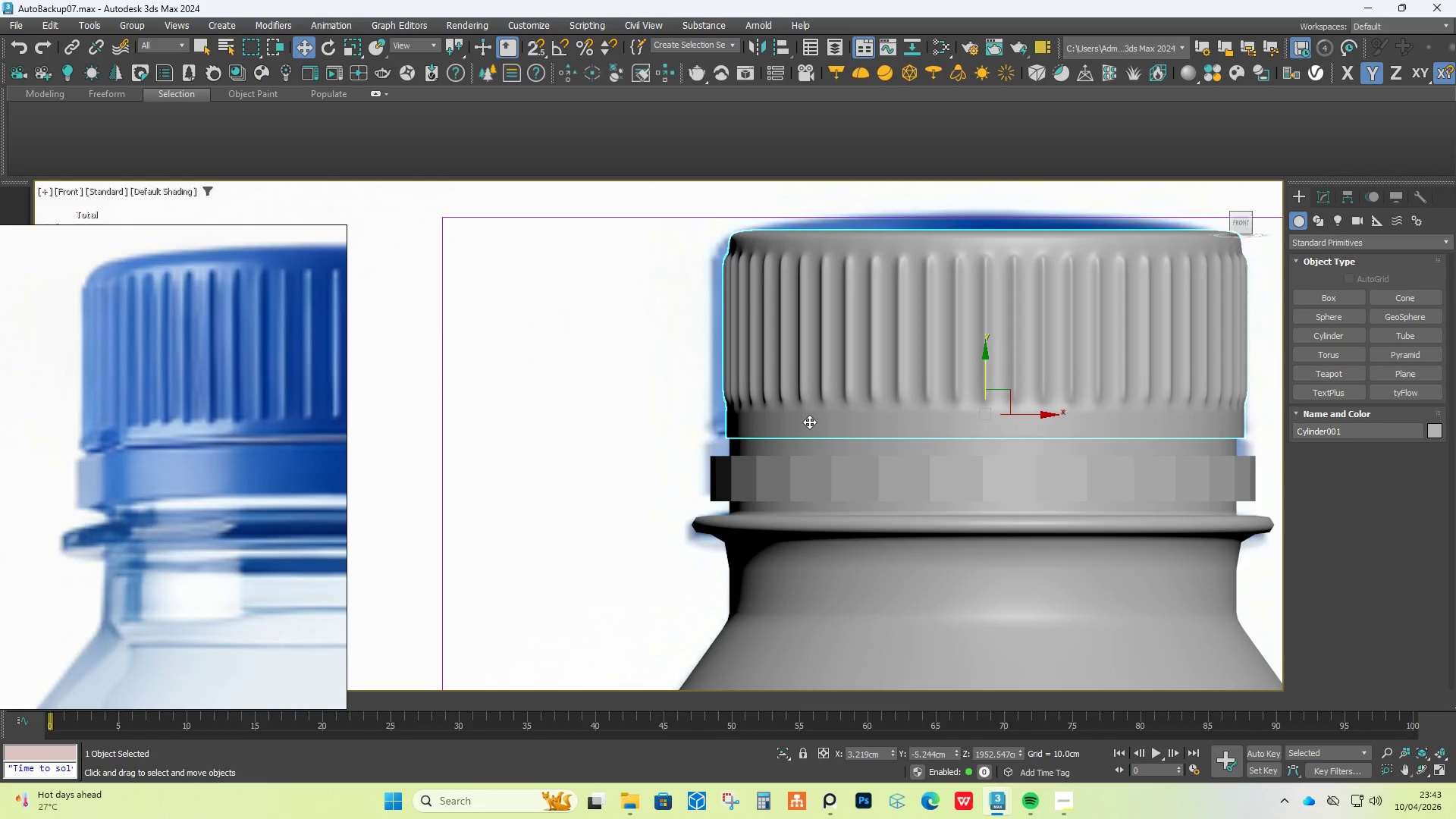 
left_click([1323, 195])
 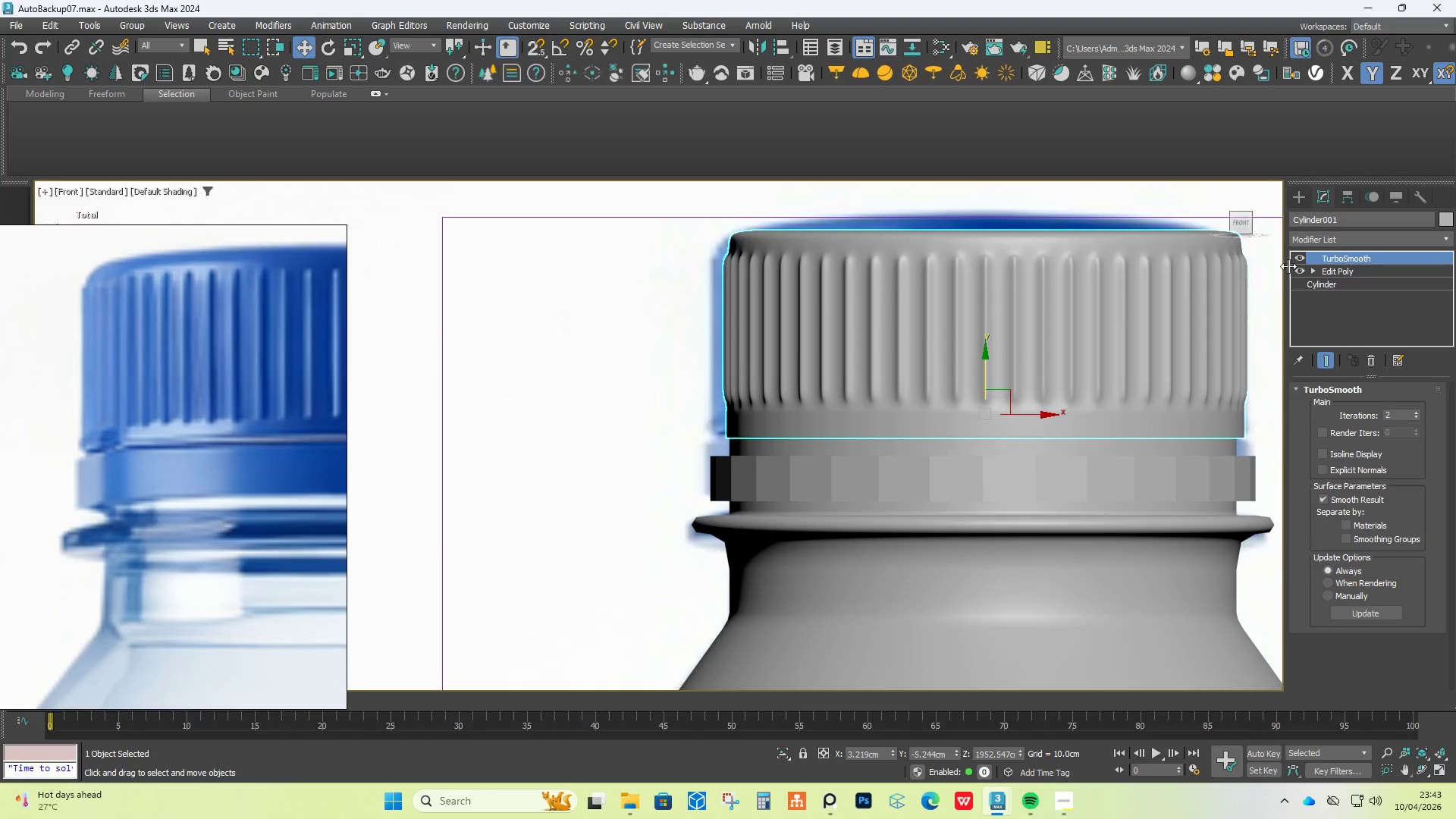 
left_click([1295, 259])
 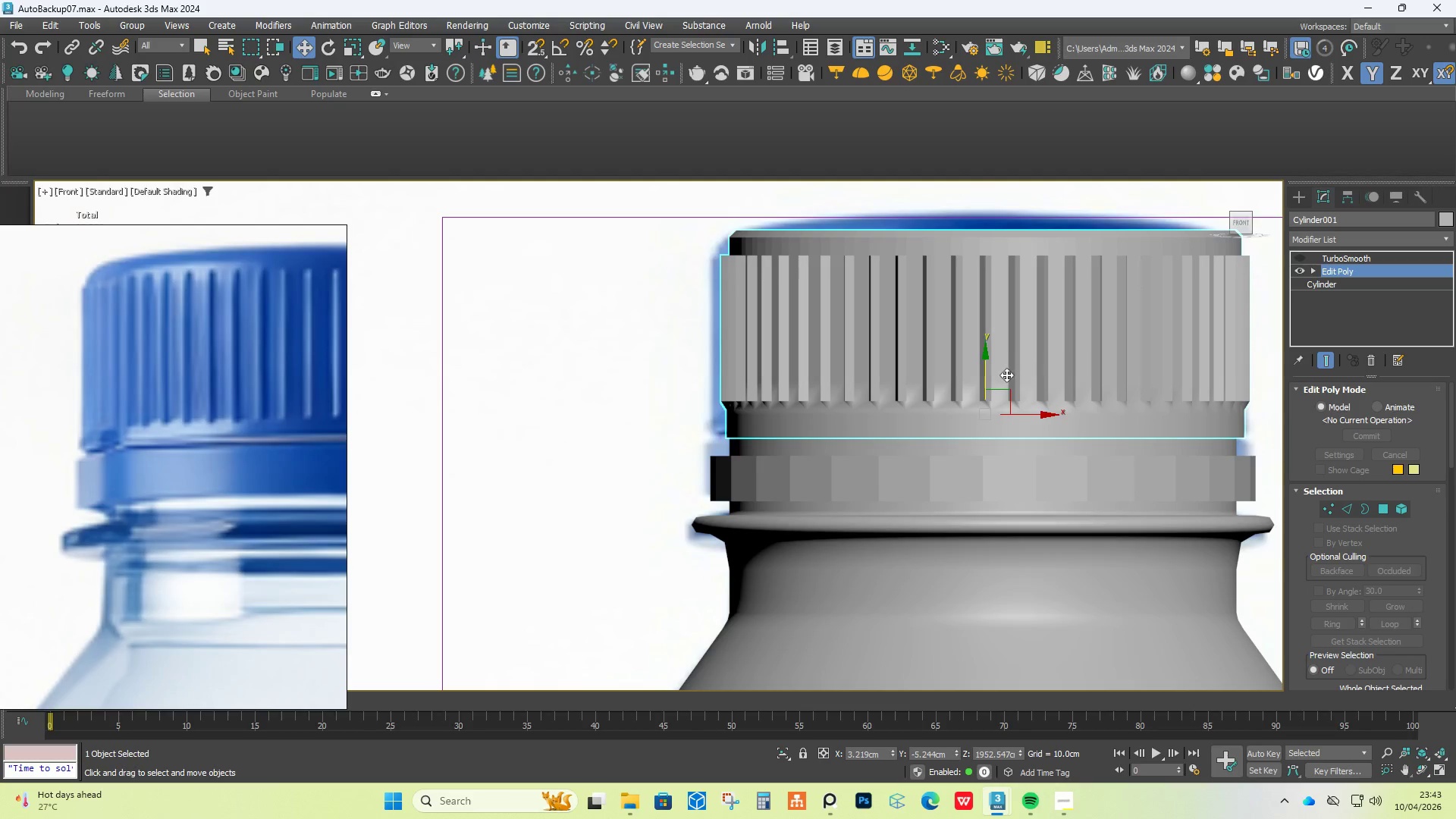 
key(F4)
 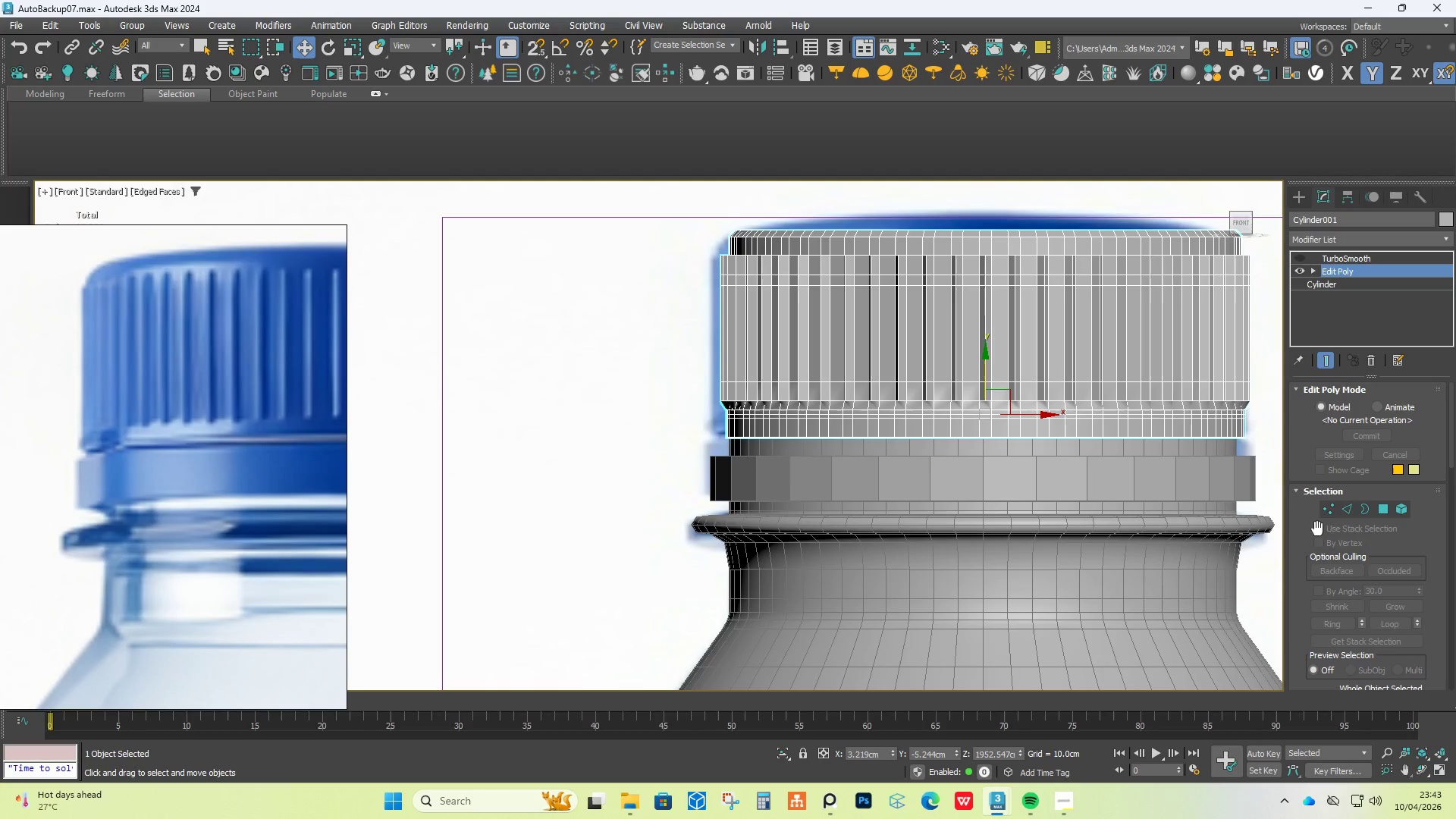 
left_click([1349, 514])
 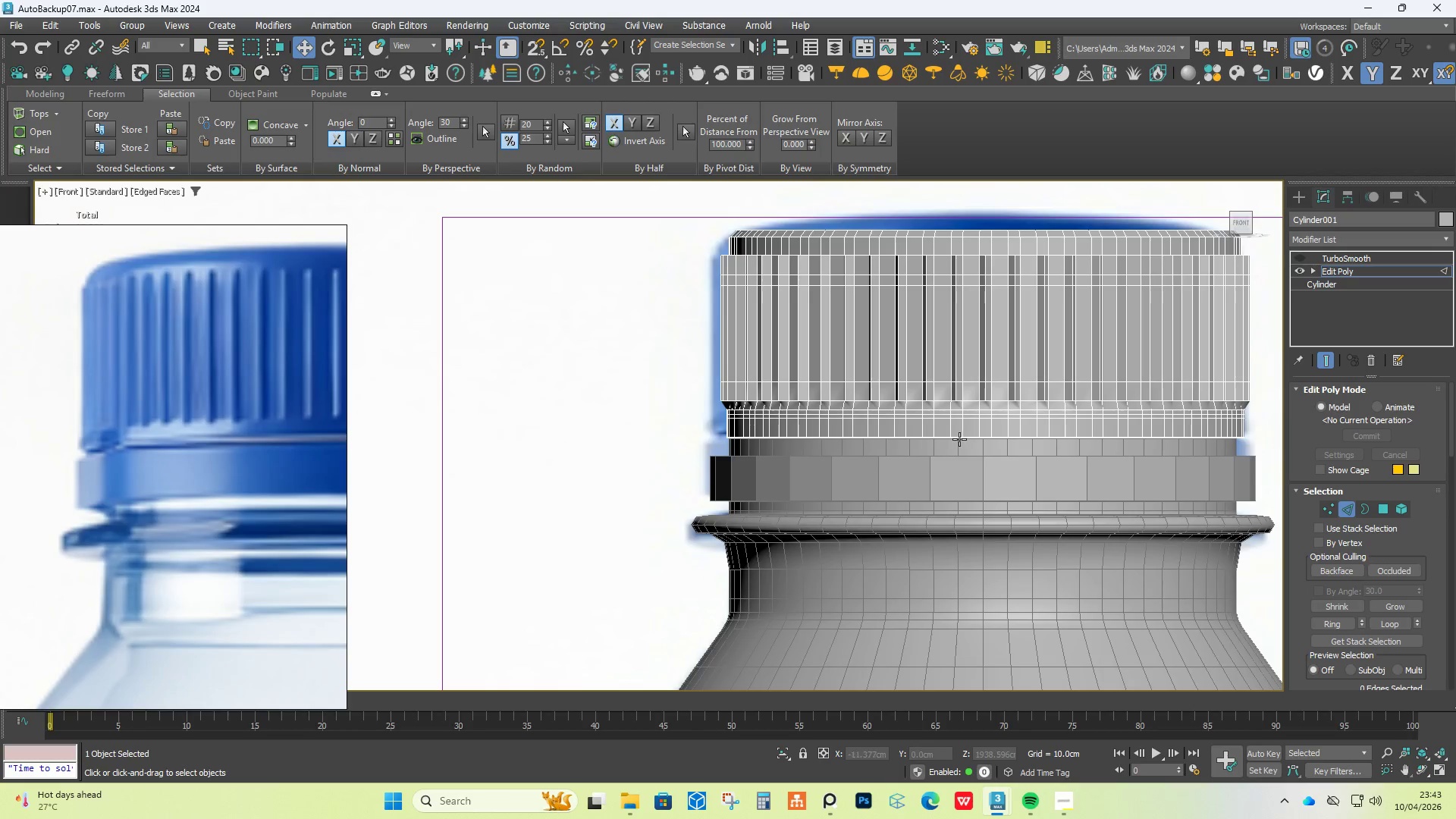 
left_click([943, 434])
 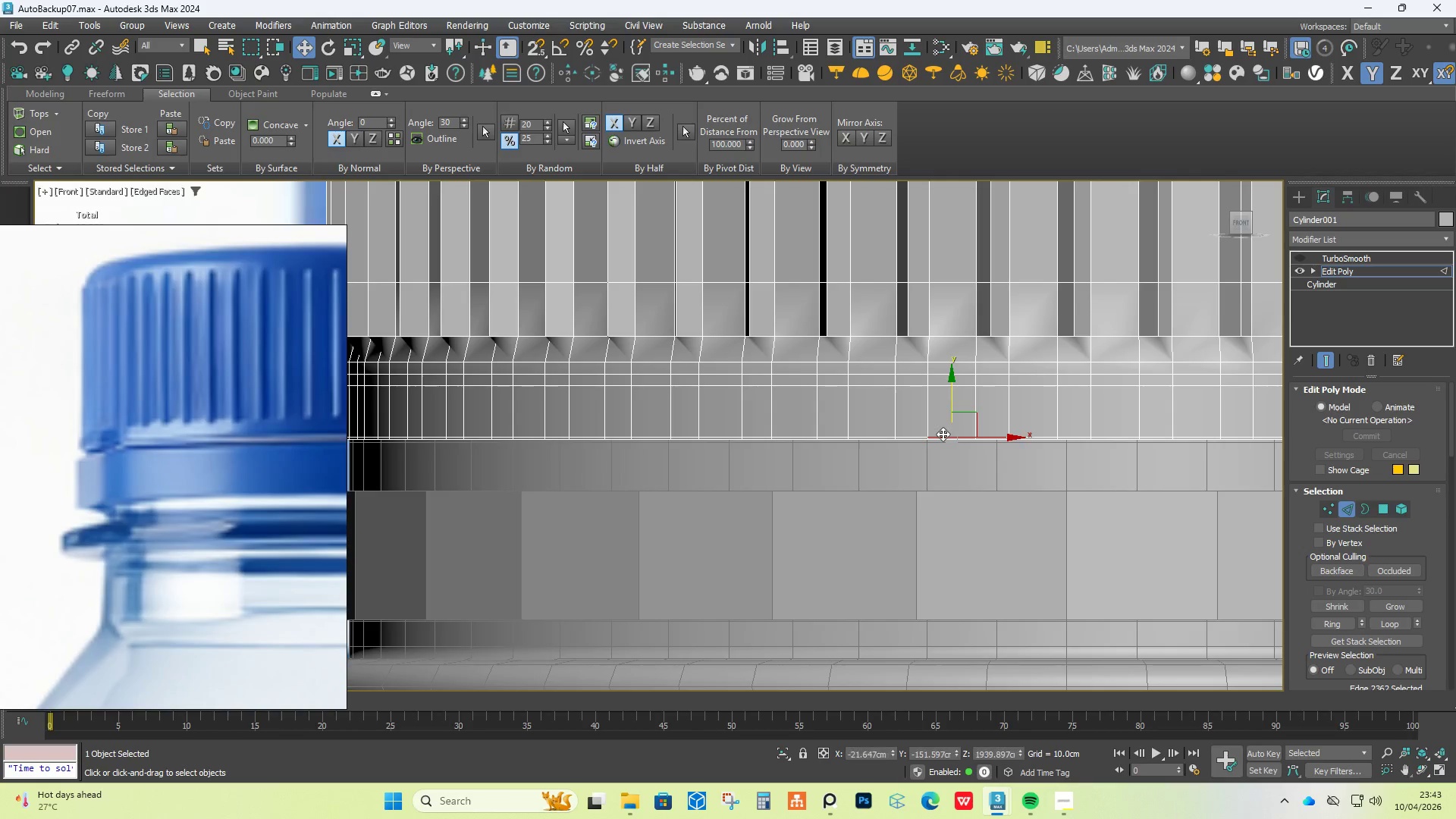 
scroll: coordinate [937, 436], scroll_direction: up, amount: 3.0
 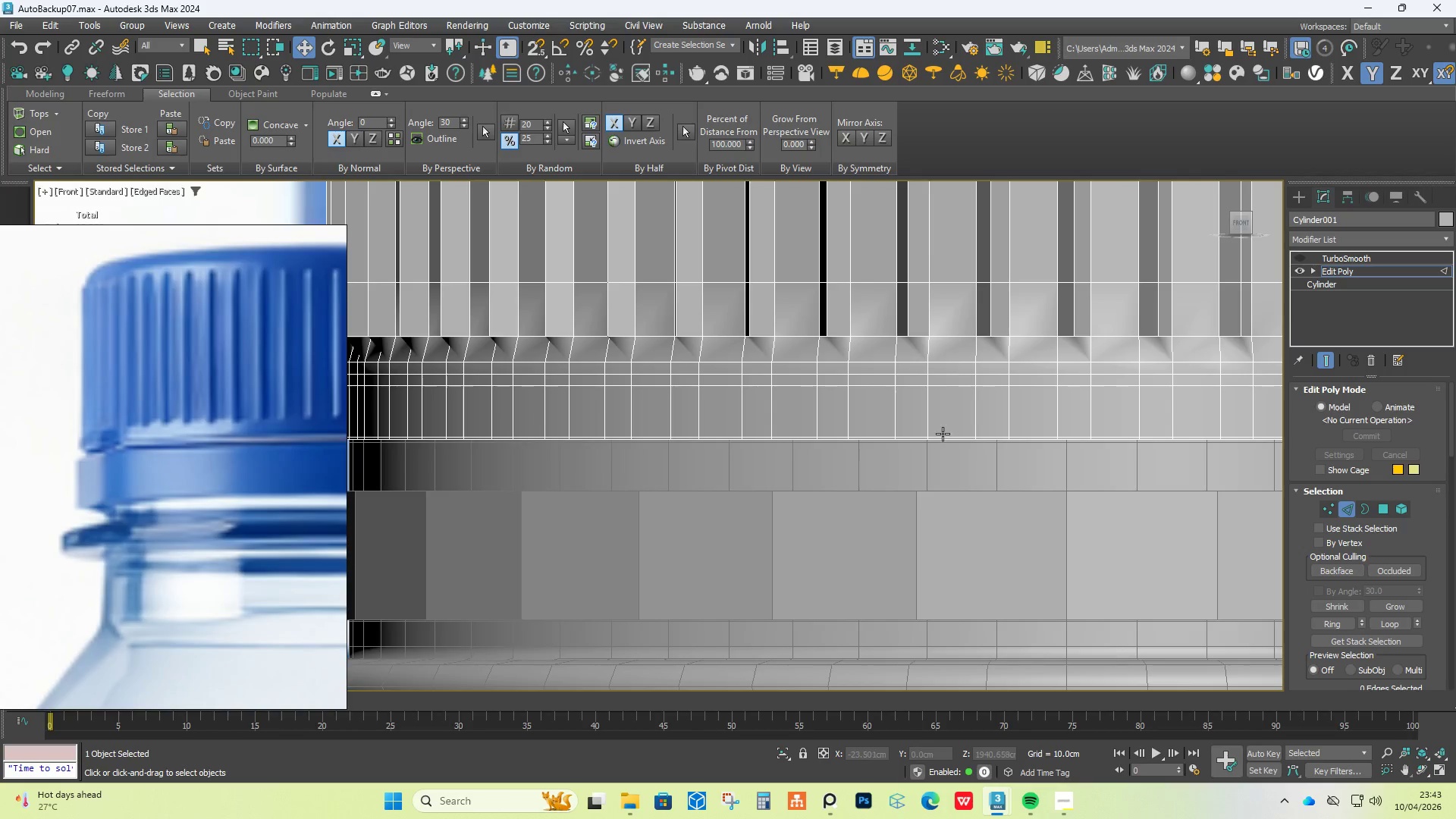 
double_click([943, 434])
 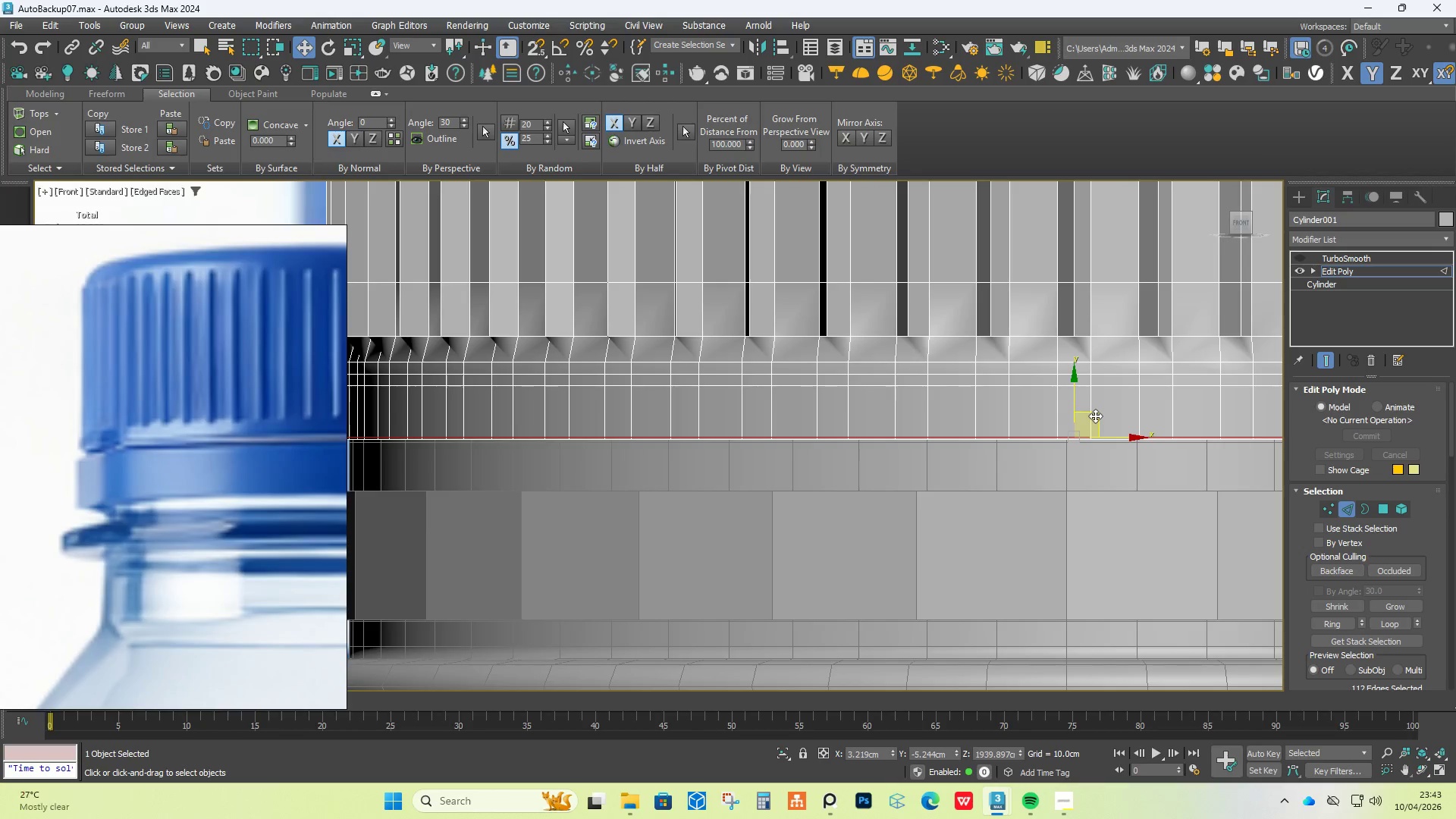 
key(R)
 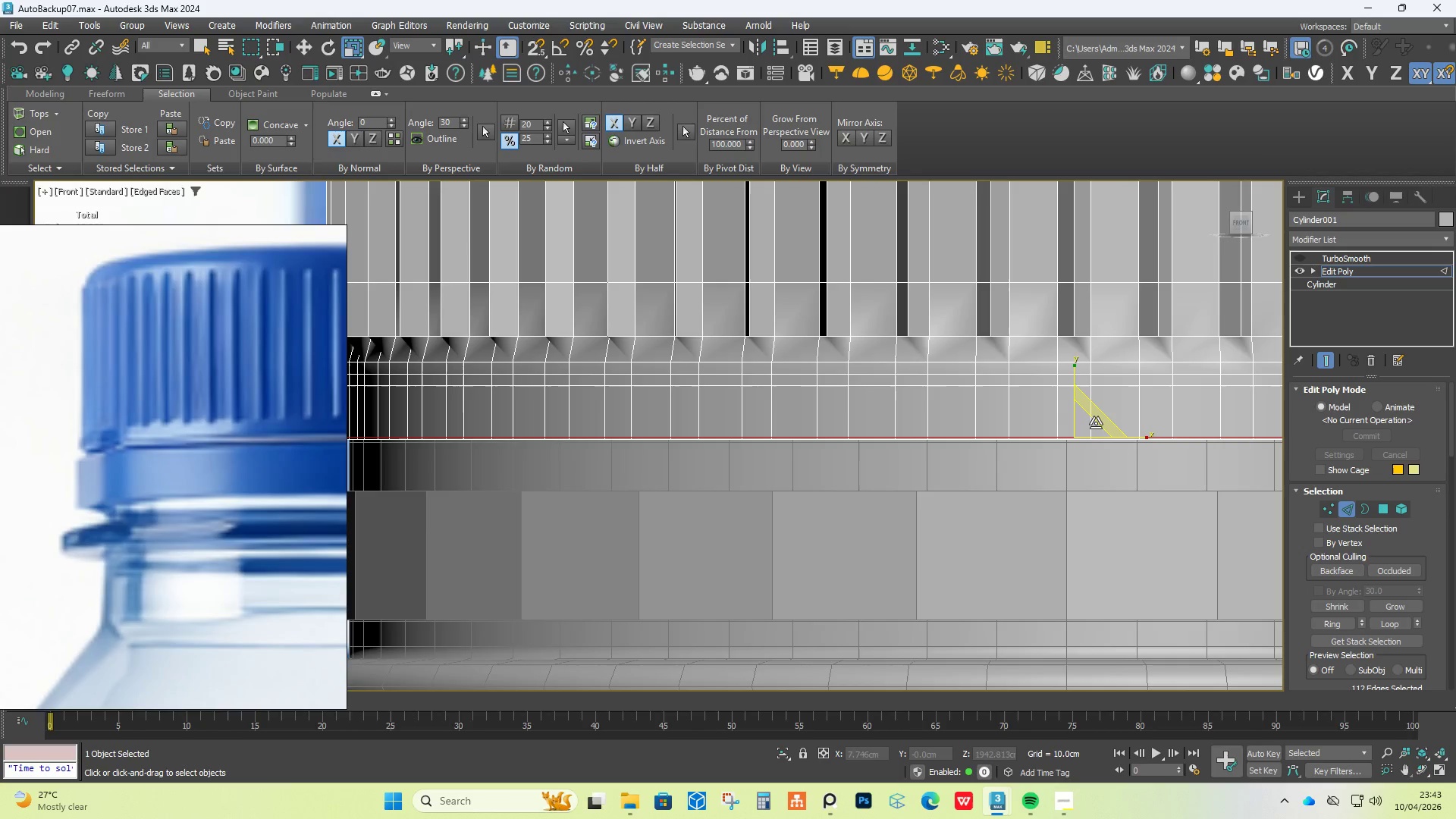 
hold_key(key=ShiftLeft, duration=1.52)
left_click_drag(start_coordinate=[1094, 426], to_coordinate=[1096, 421])
 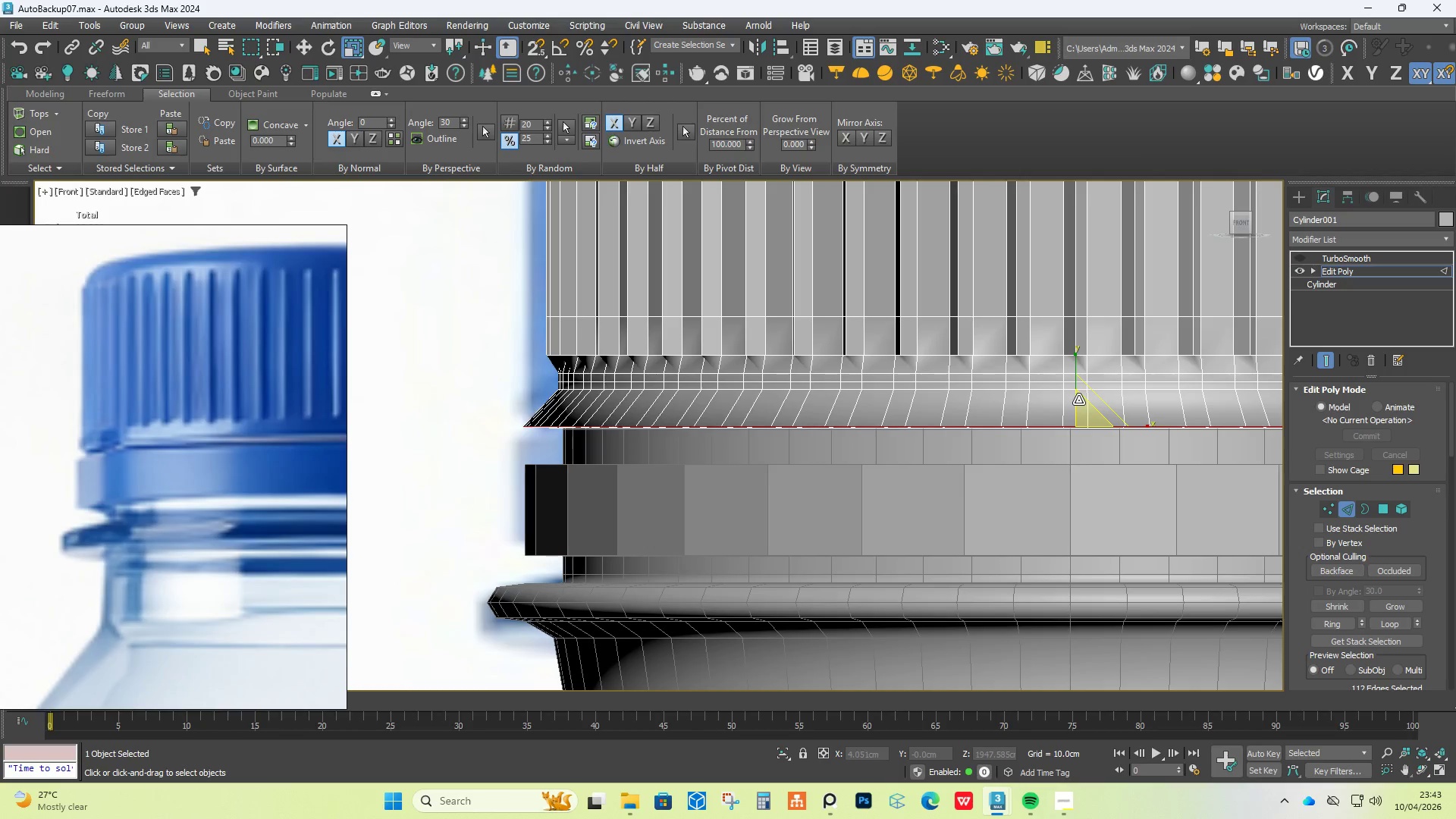 
key(Shift+ShiftLeft)
 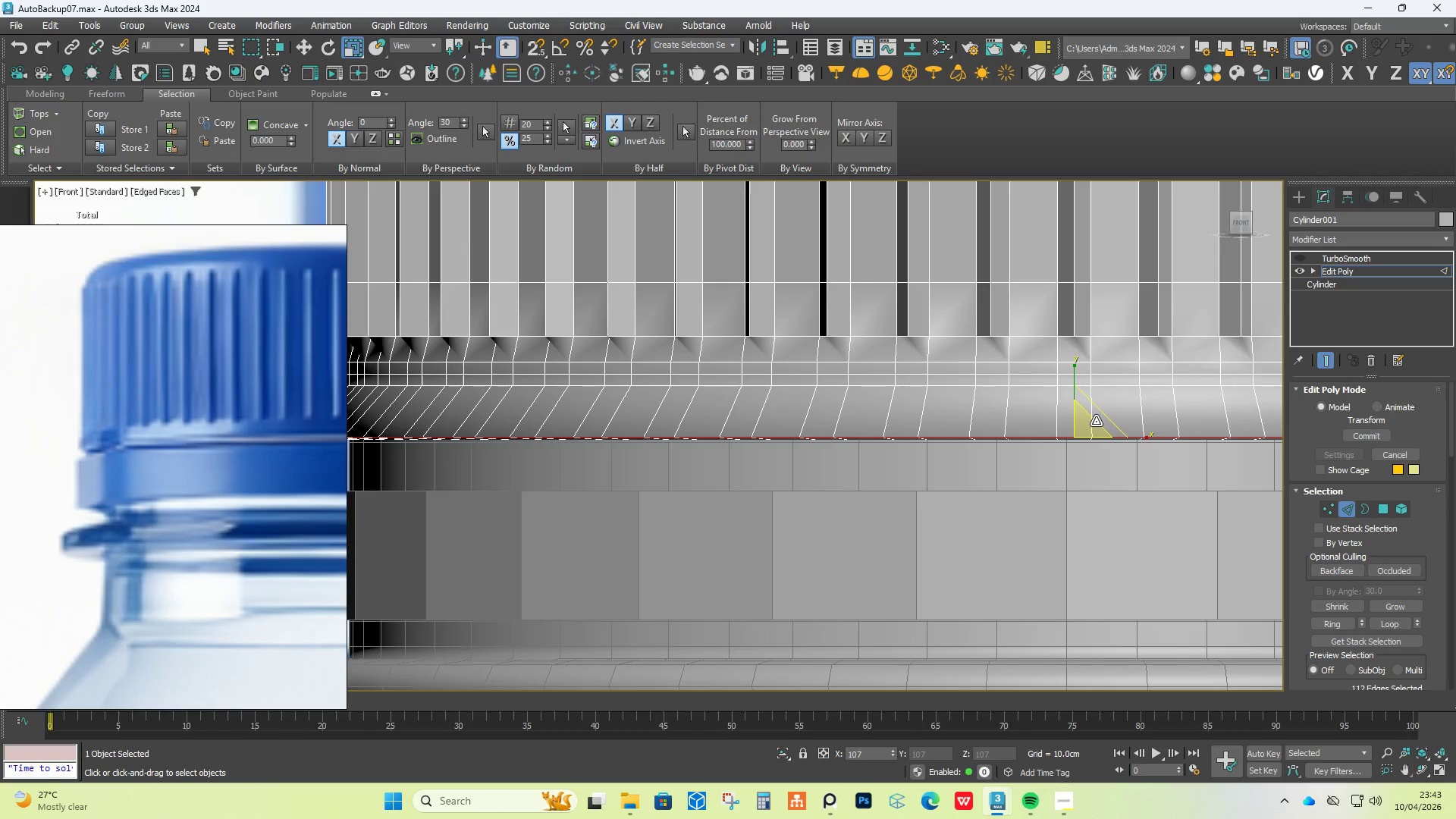 
key(Shift+ShiftLeft)
 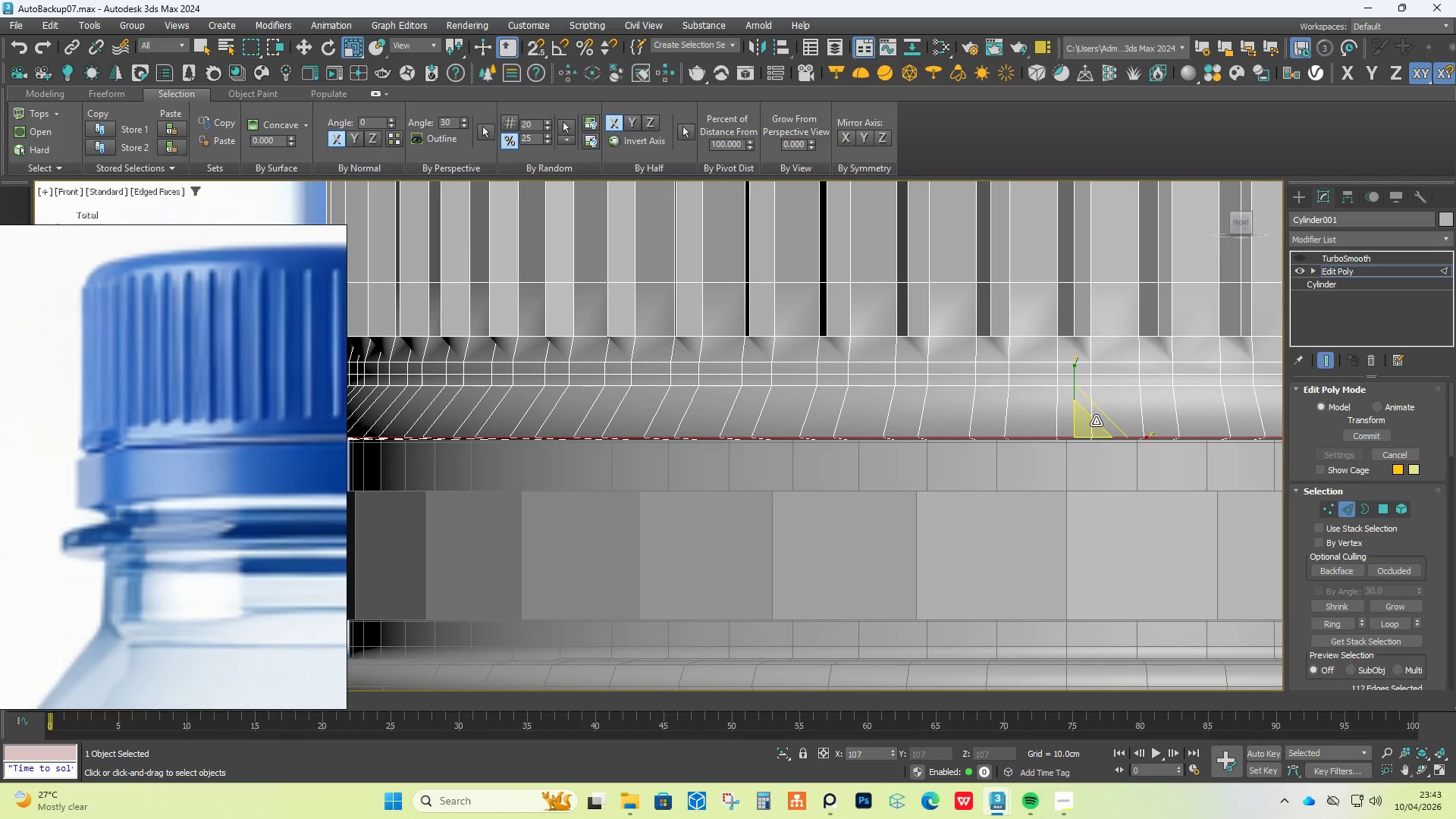 
key(Shift+ShiftLeft)
 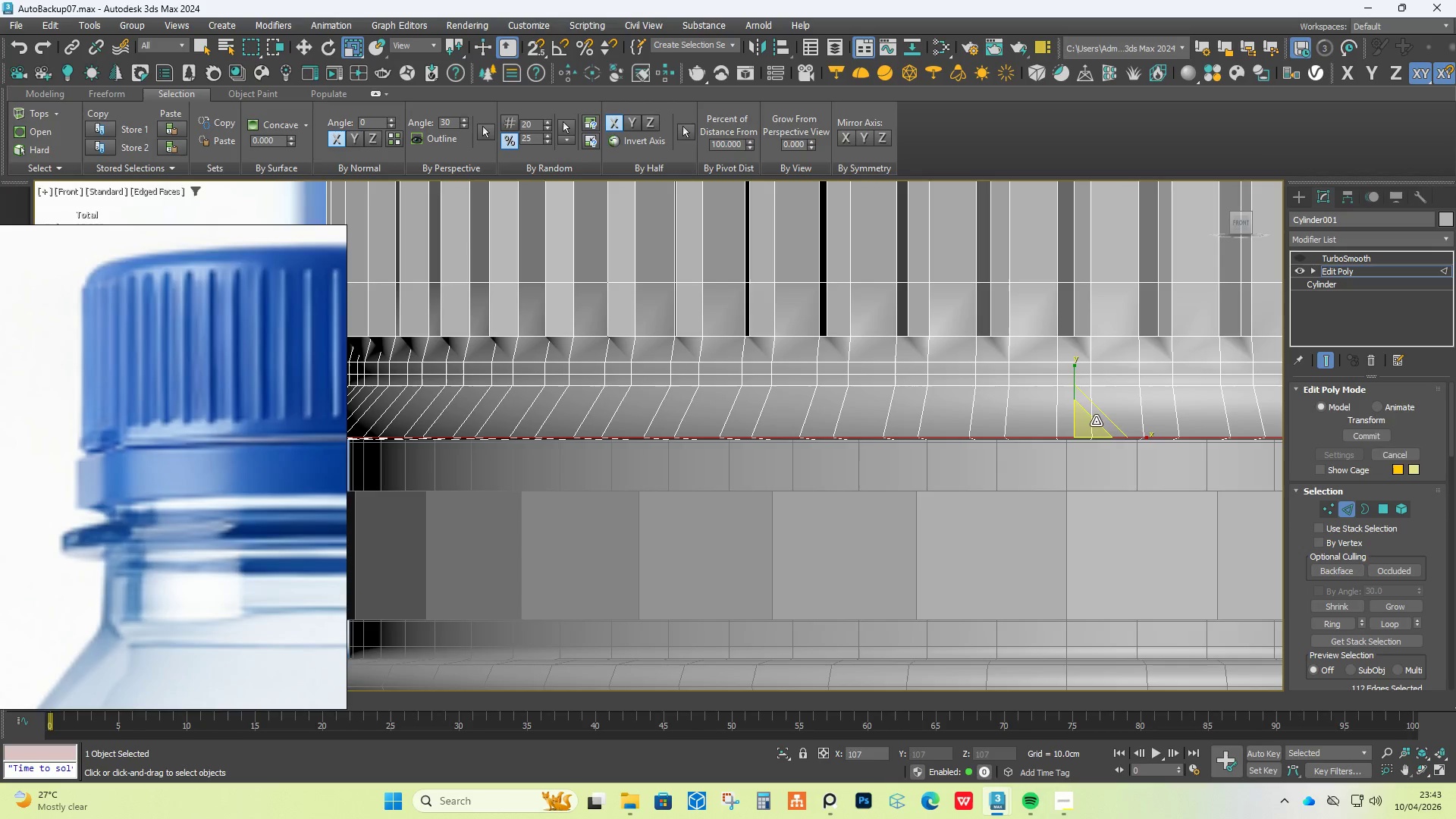 
key(Shift+ShiftLeft)
 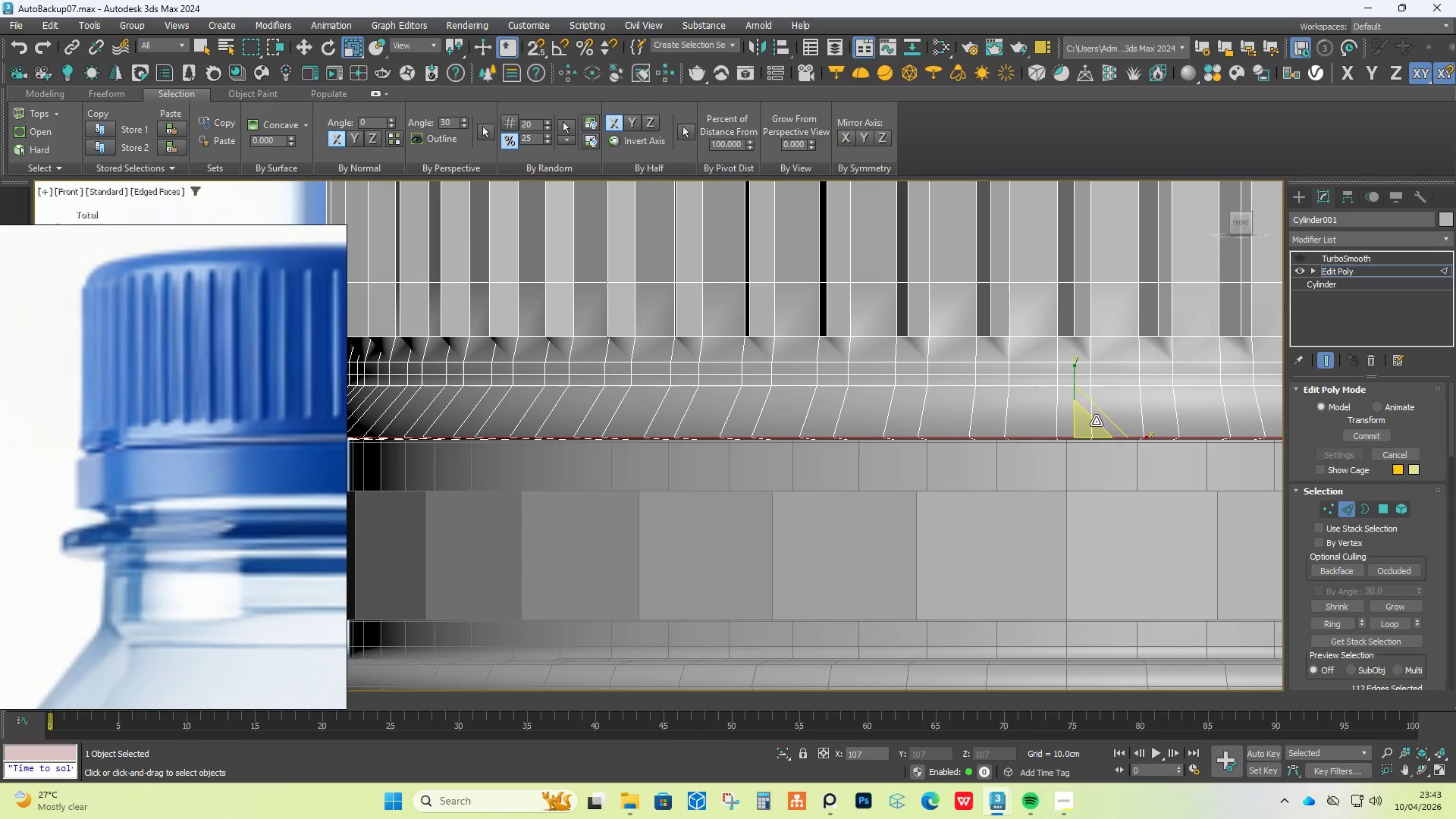 
key(Shift+ShiftLeft)
 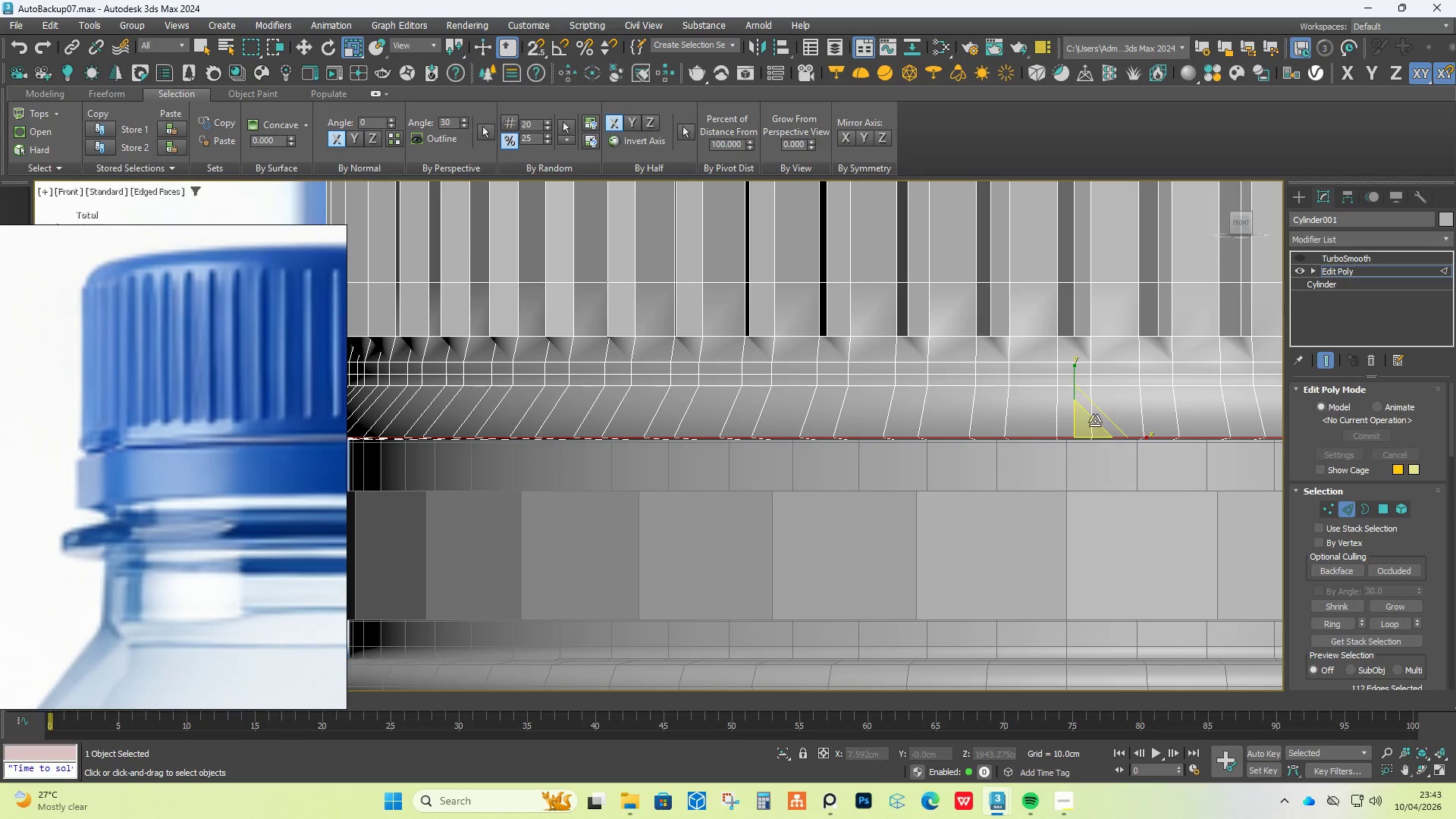 
hold_key(key=AltLeft, duration=1.5)
 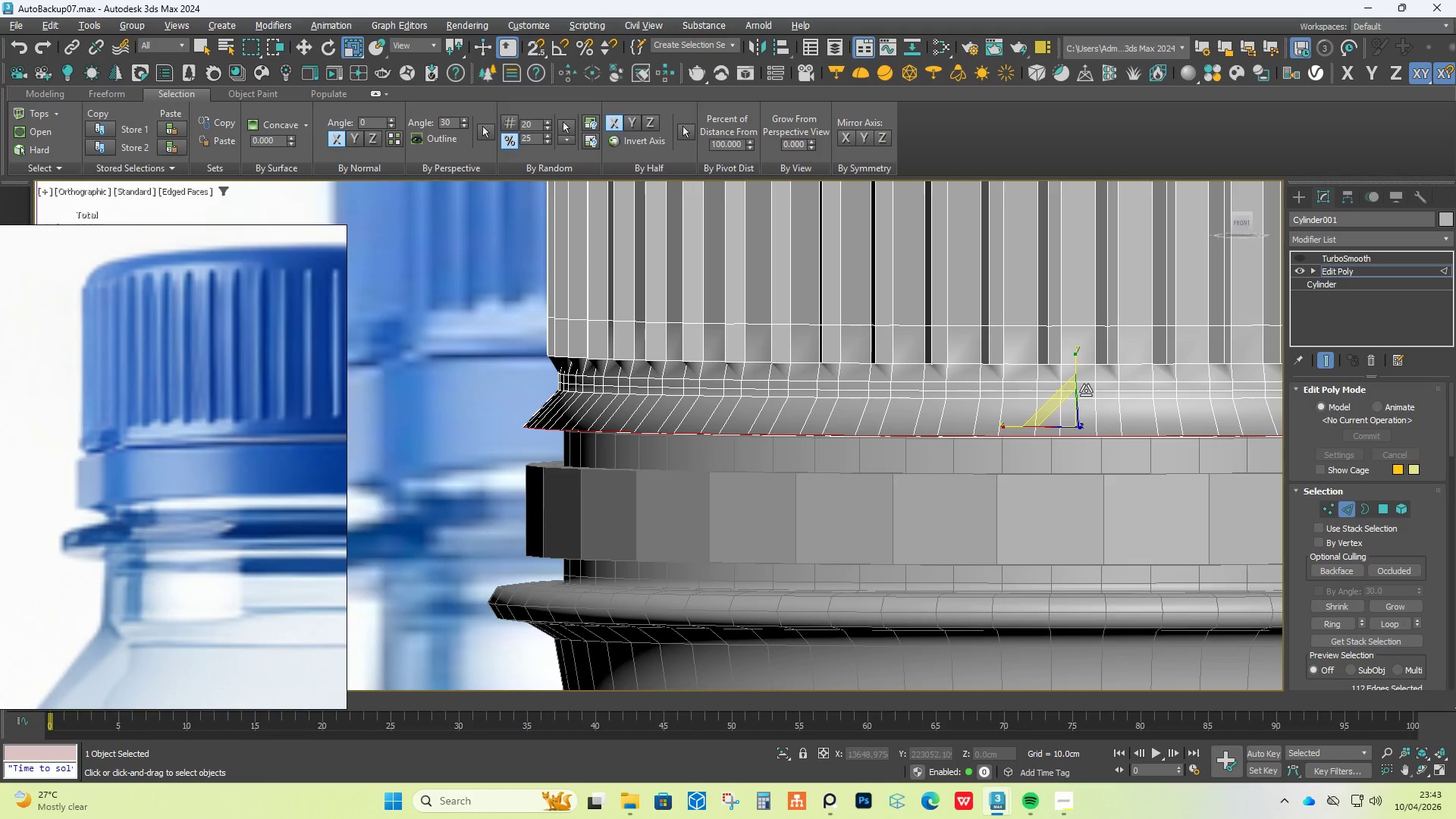 
scroll: coordinate [1078, 400], scroll_direction: down, amount: 1.0
 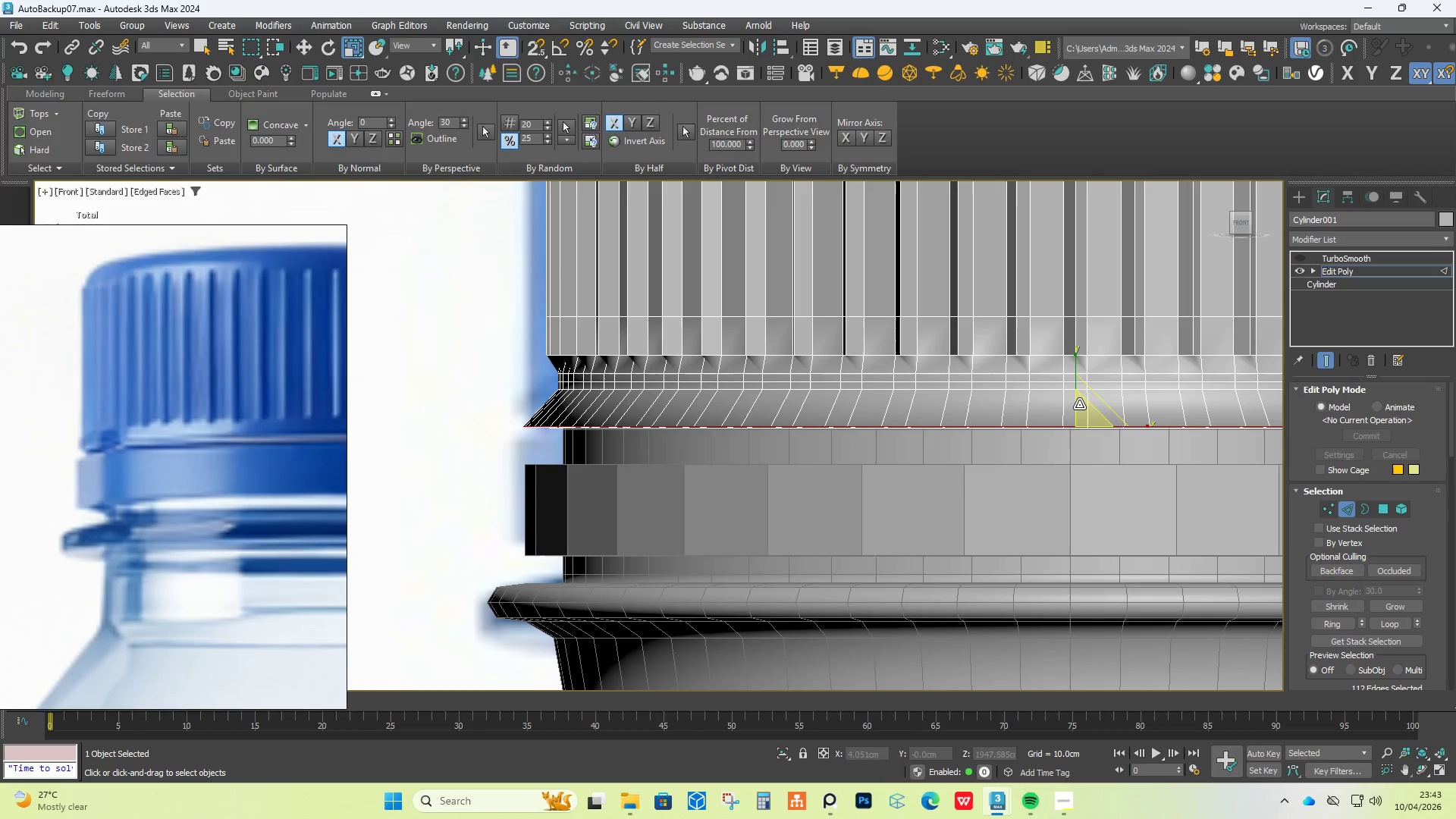 
hold_key(key=AltLeft, duration=0.61)
 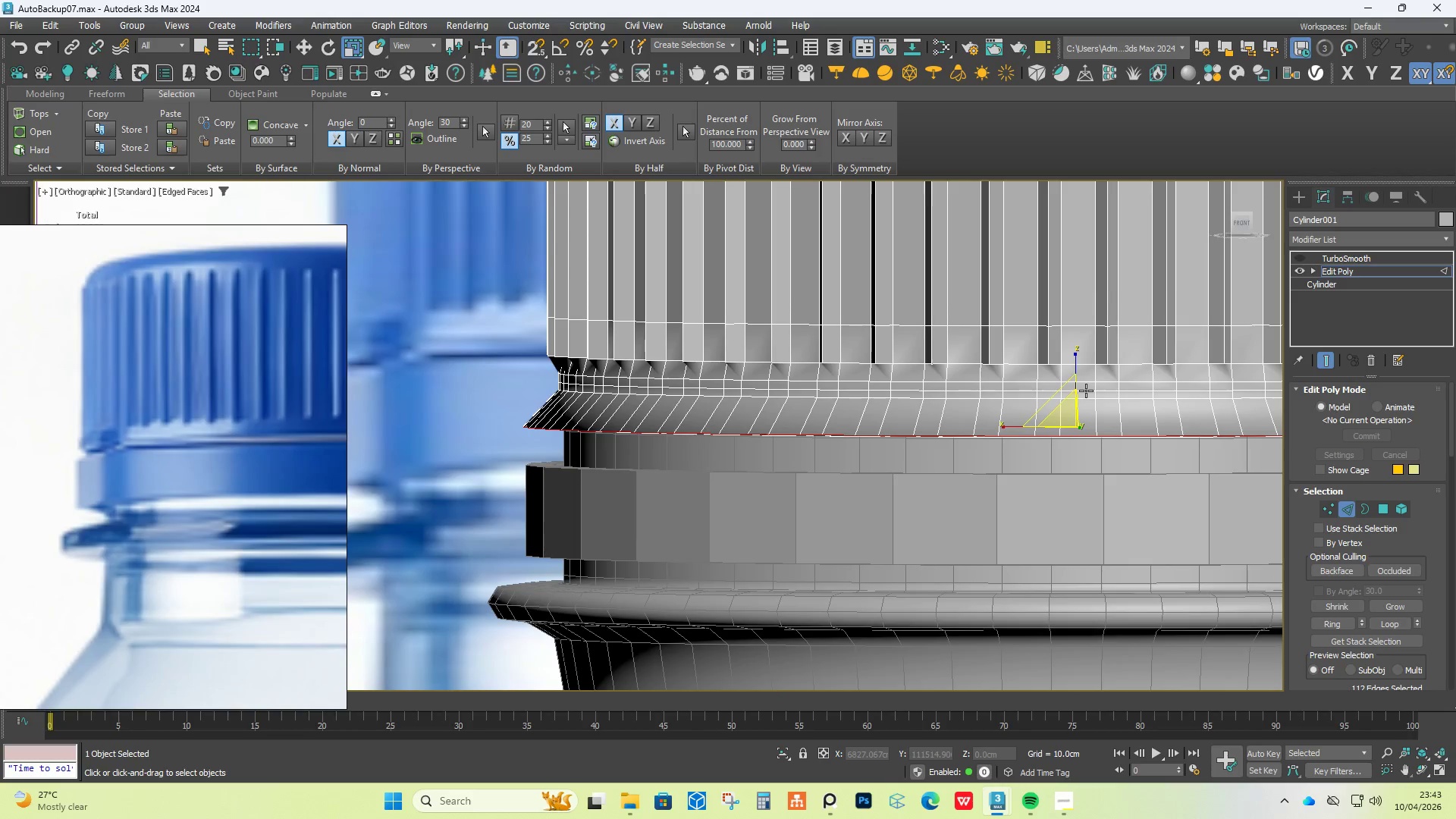 
key(Control+Z)
 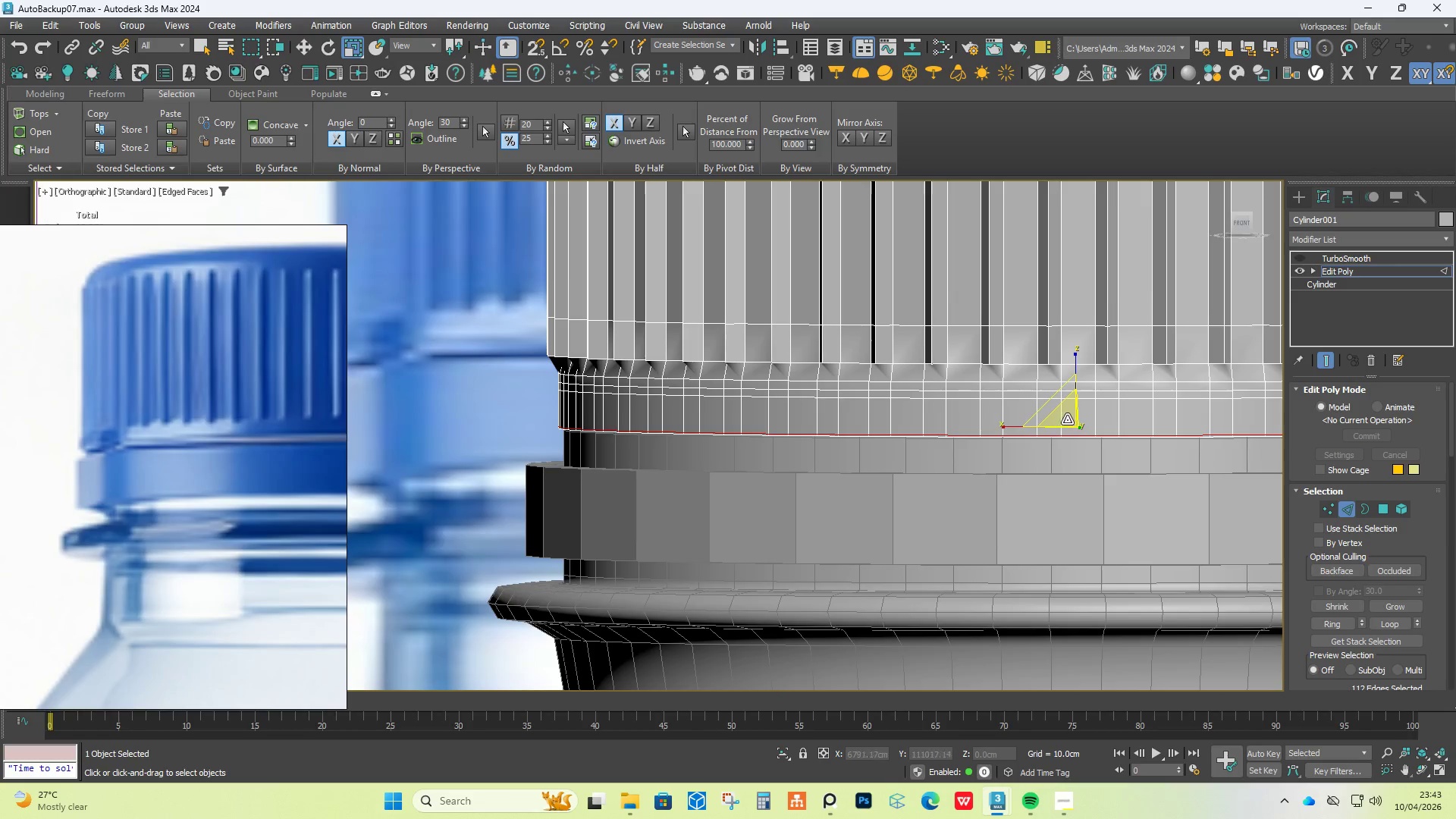 
left_click_drag(start_coordinate=[1068, 416], to_coordinate=[1068, 410])
 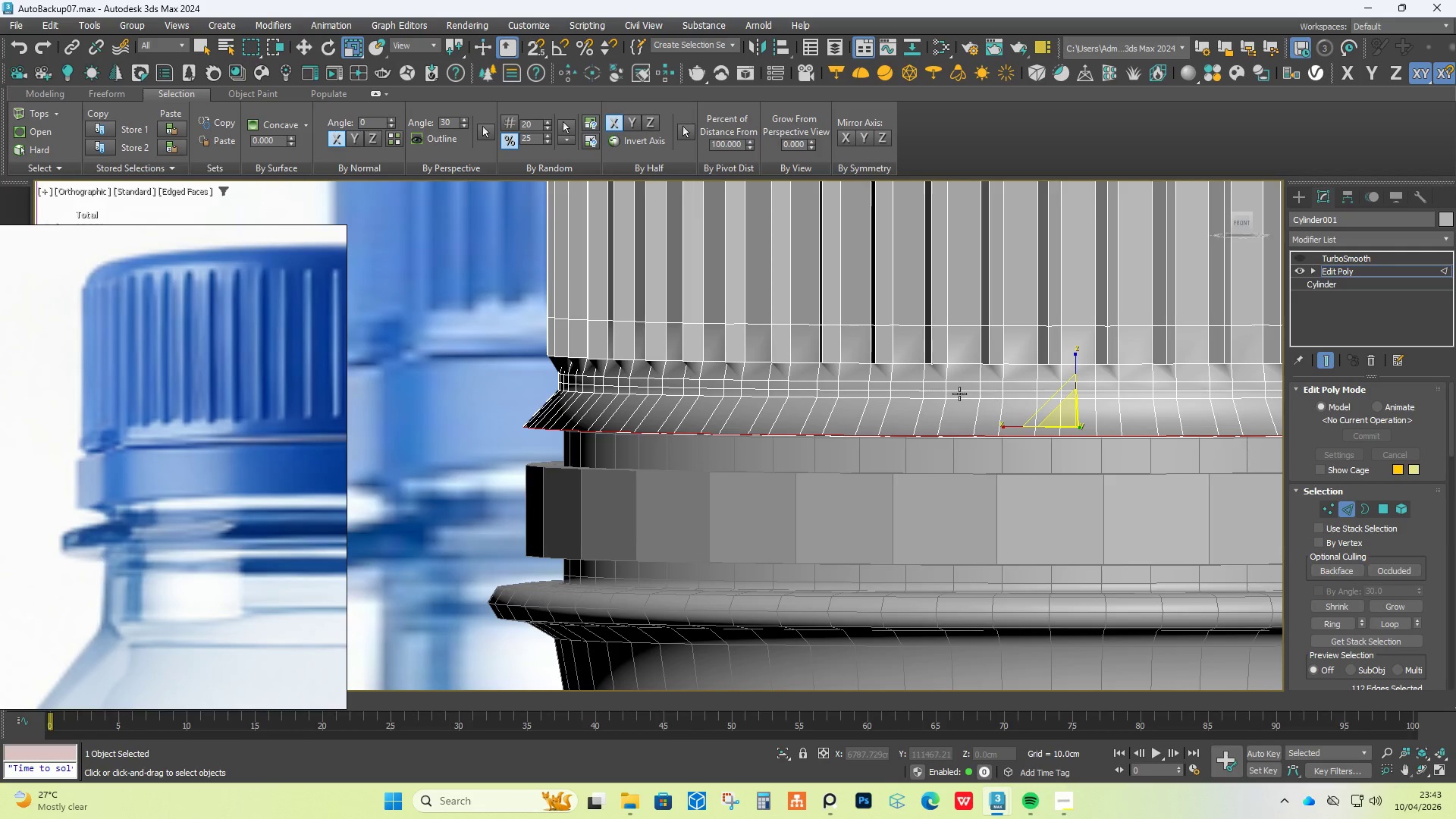 
hold_key(key=AltLeft, duration=1.52)
 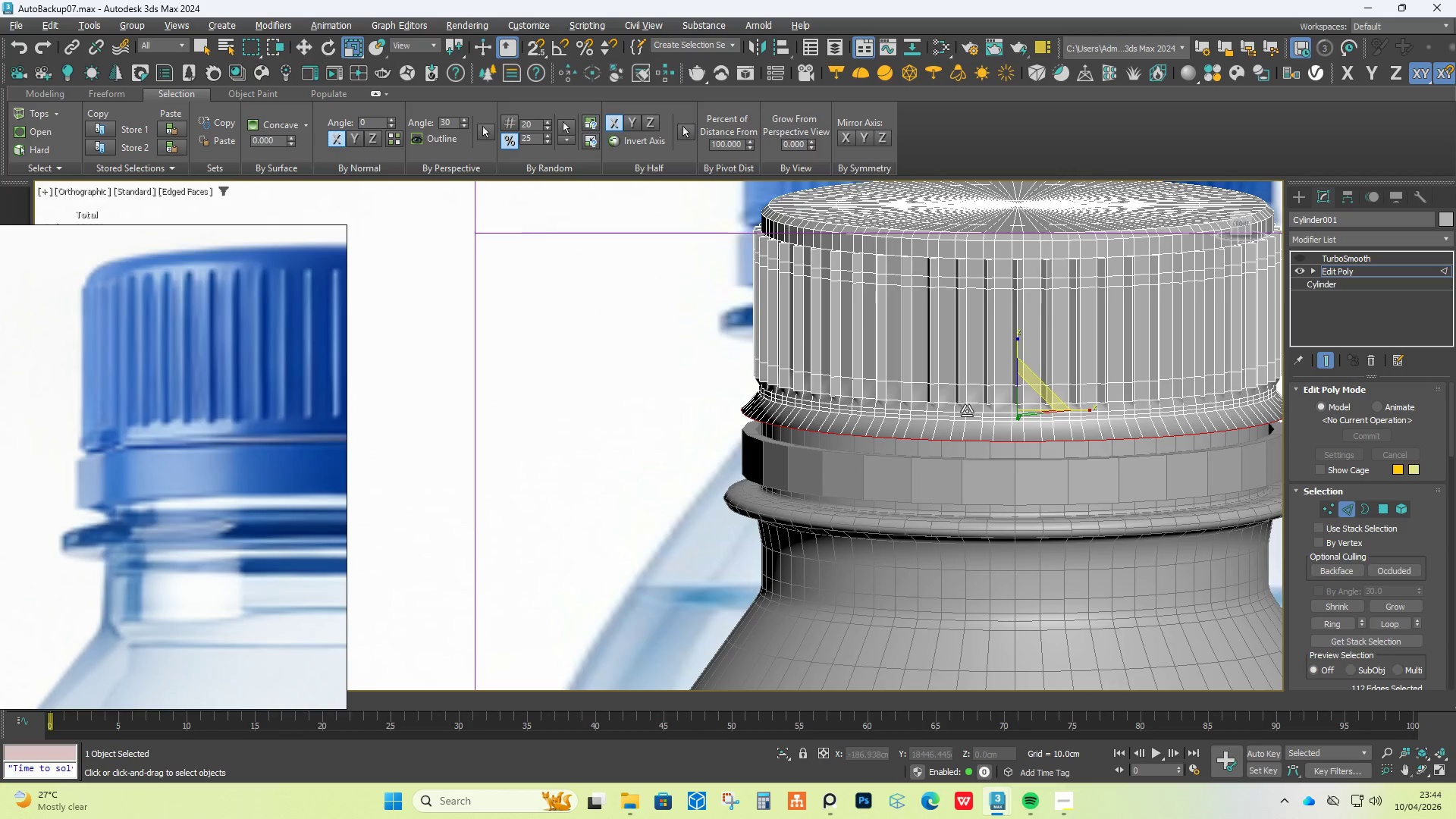 
scroll: coordinate [959, 394], scroll_direction: down, amount: 2.0
 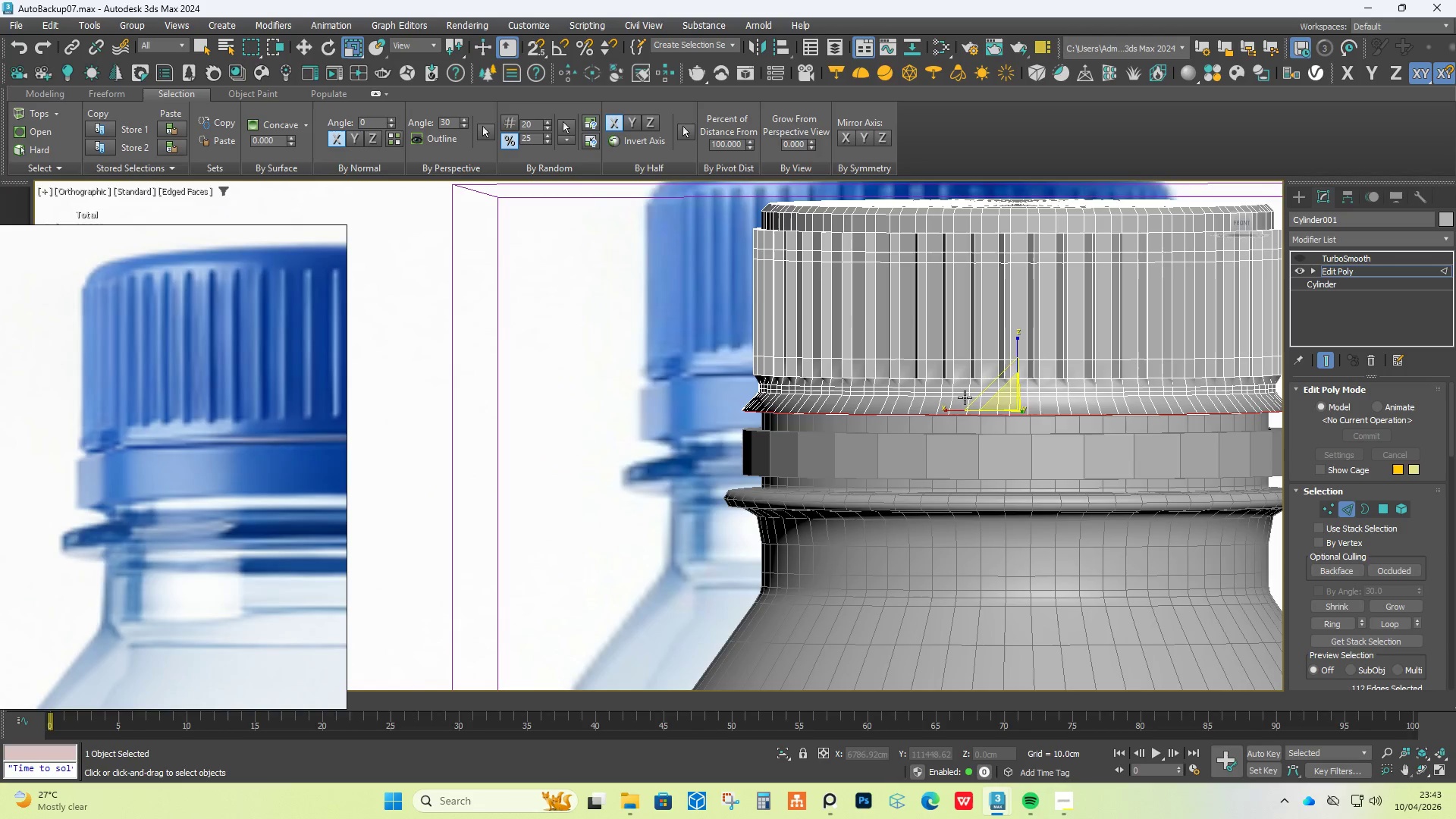 
hold_key(key=AltLeft, duration=0.7)
 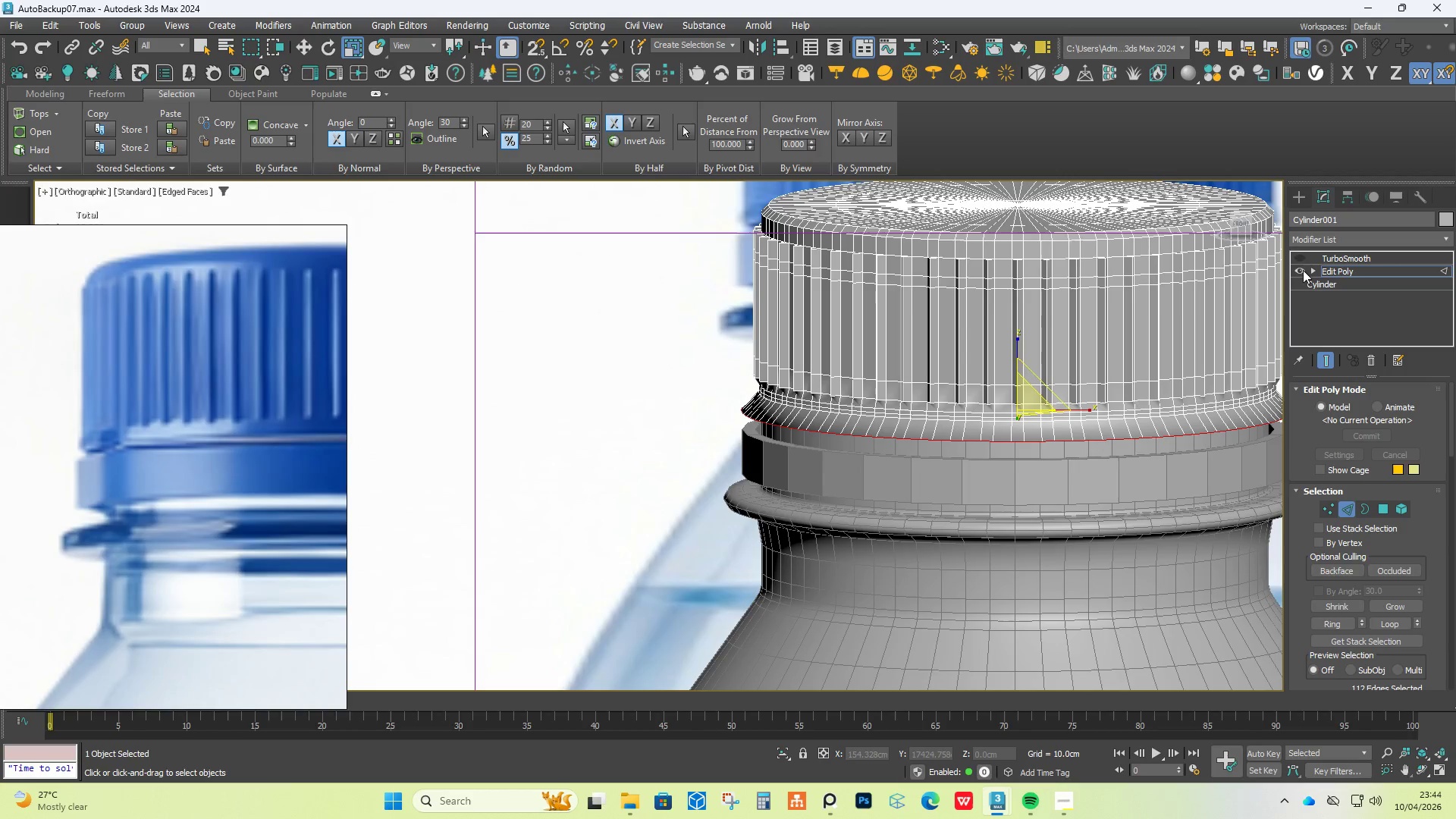 
left_click([1302, 259])
 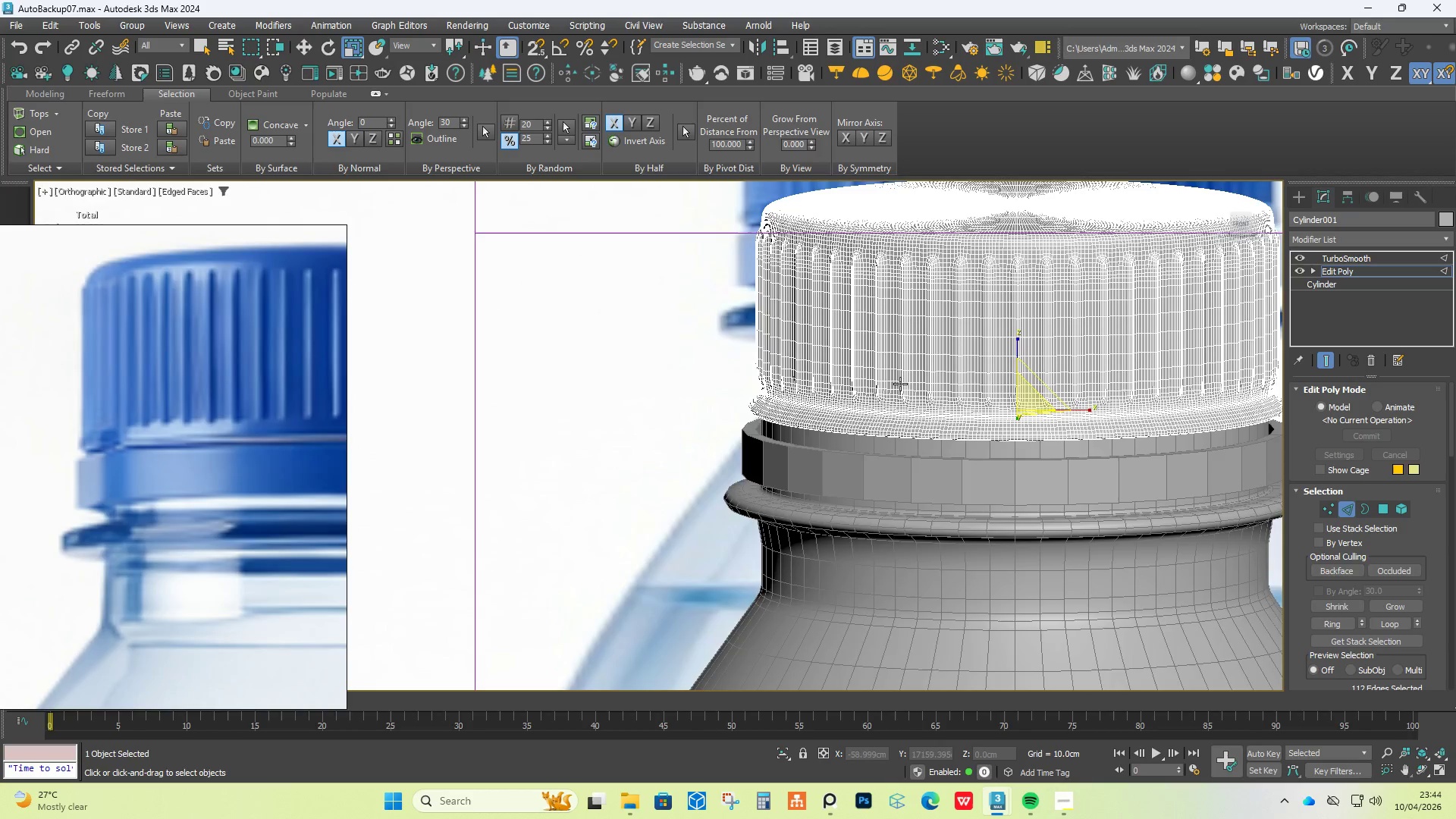 
scroll: coordinate [852, 392], scroll_direction: up, amount: 3.0
 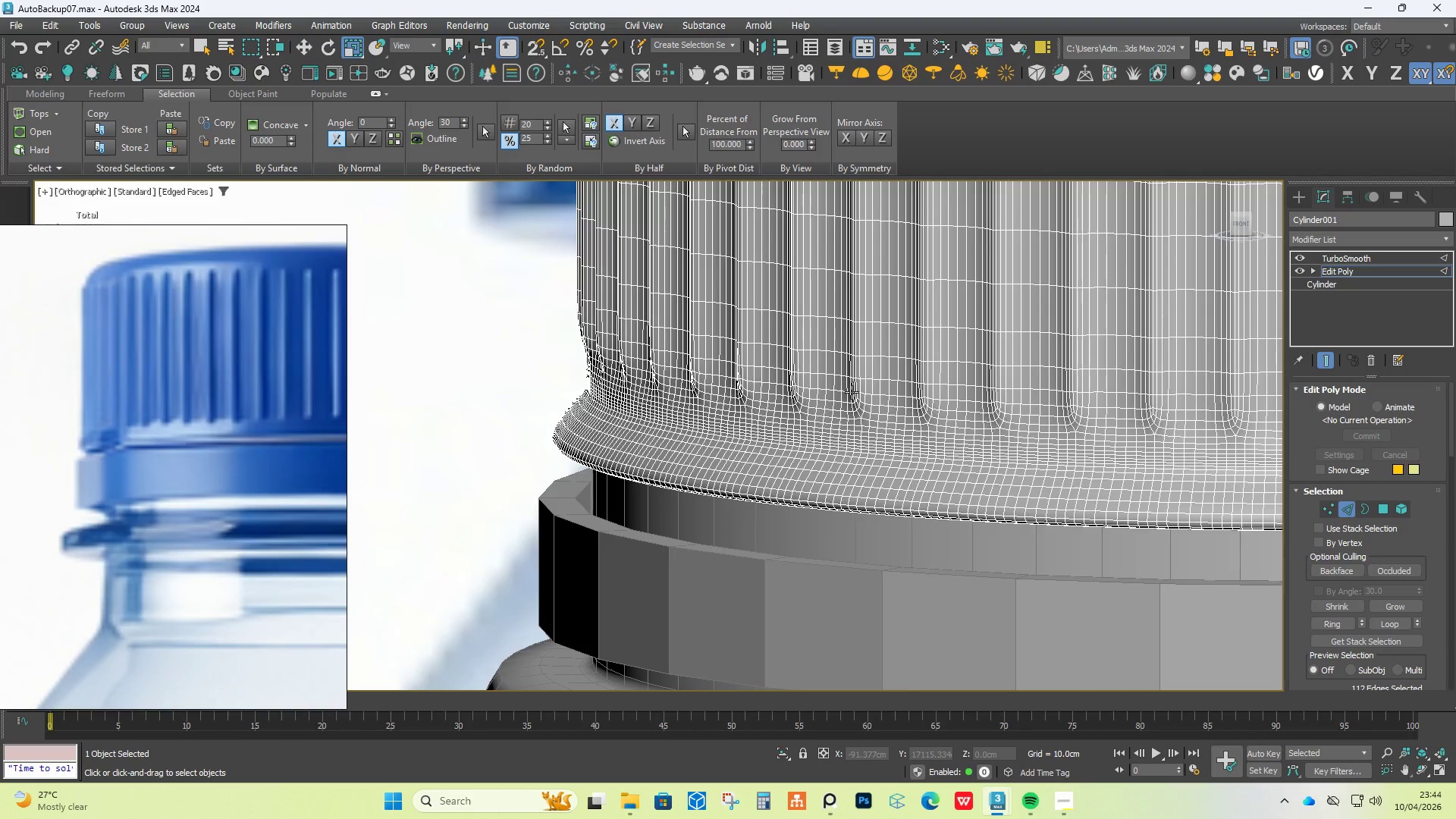 
scroll: coordinate [852, 392], scroll_direction: down, amount: 1.0
 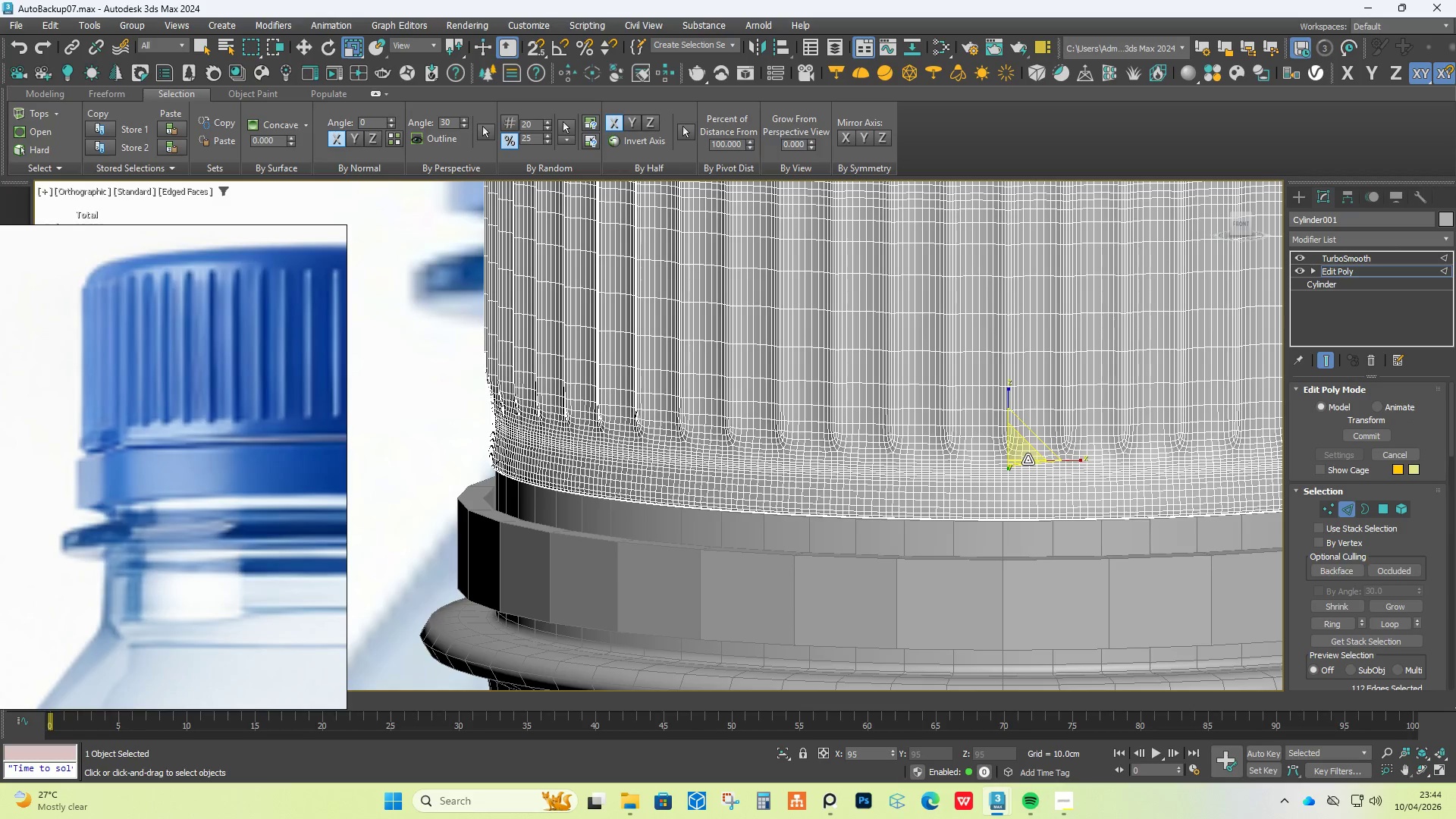 
wait(5.96)
 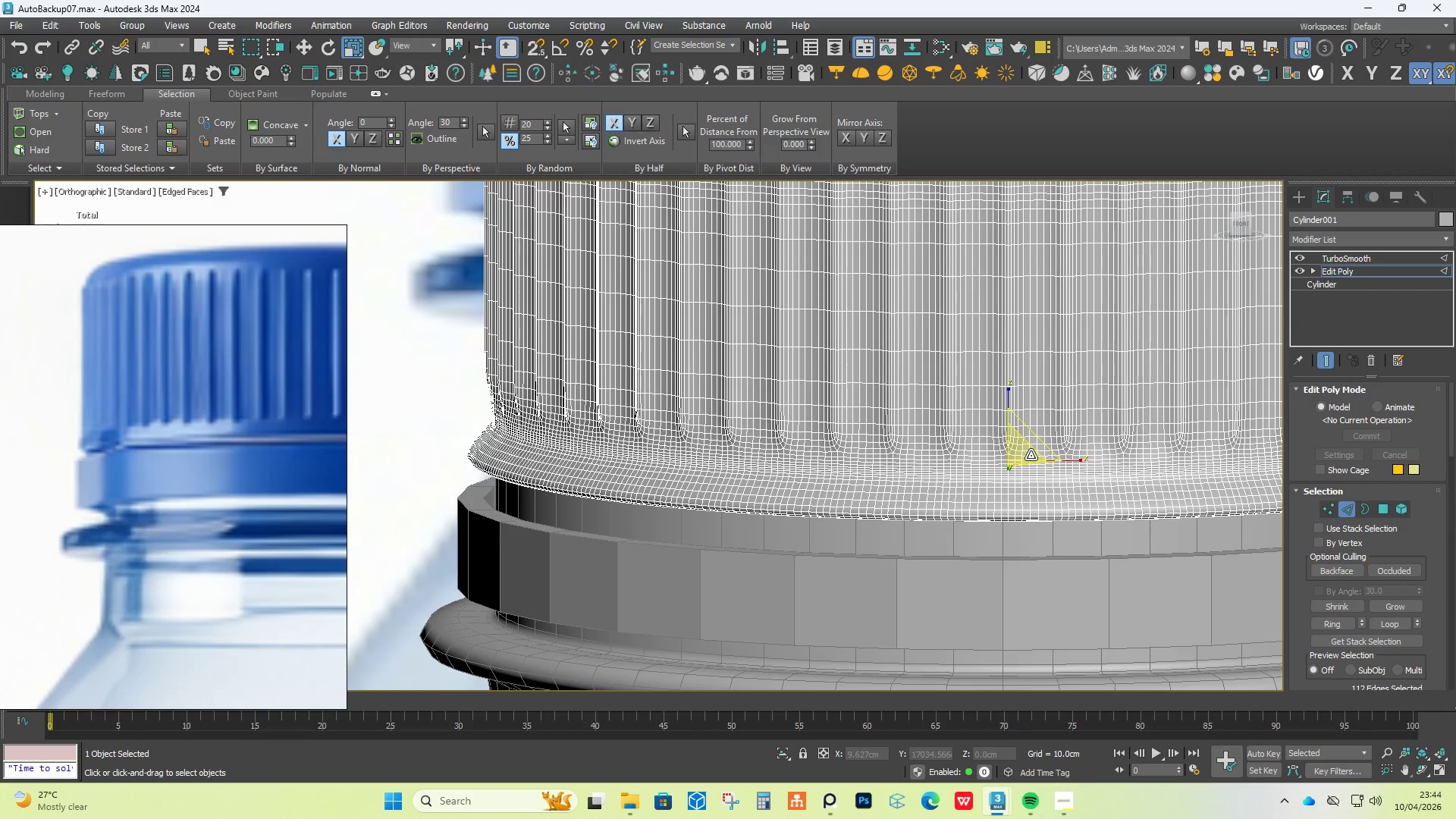 
scroll: coordinate [882, 450], scroll_direction: down, amount: 2.0
 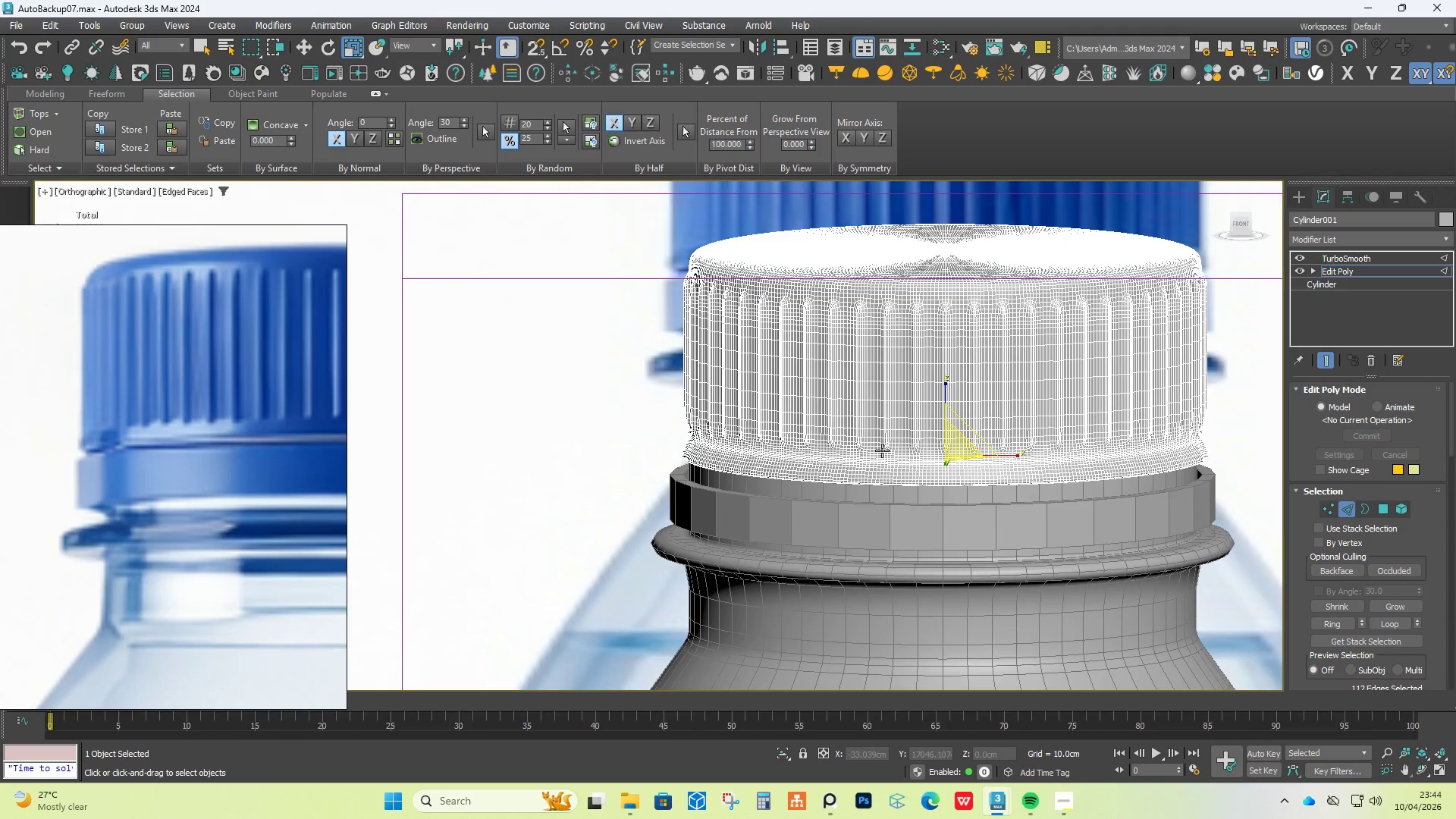 
key(F4)
 